 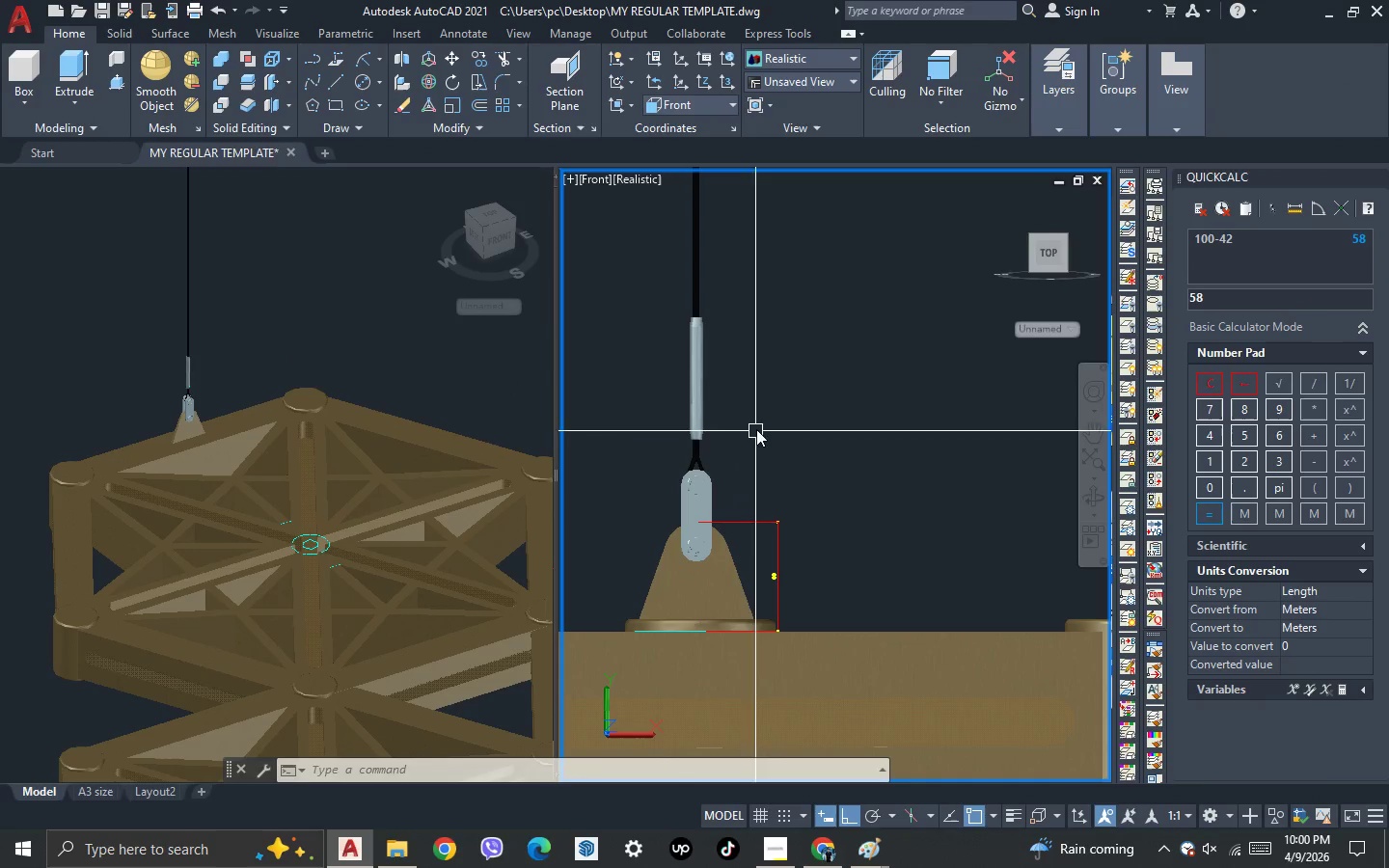 
left_click([600, 186])
 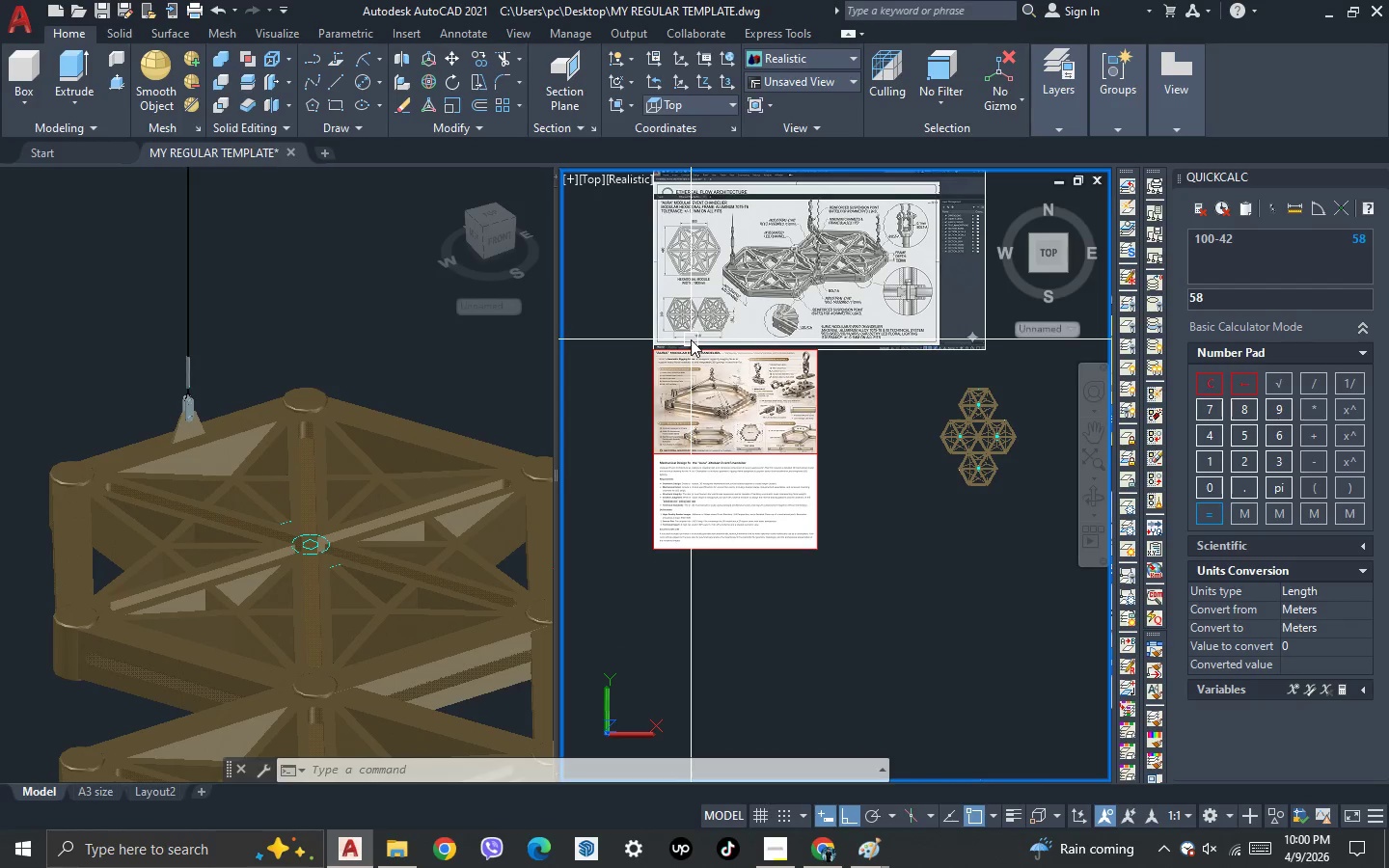 
scroll: coordinate [705, 324], scroll_direction: up, amount: 5.0
 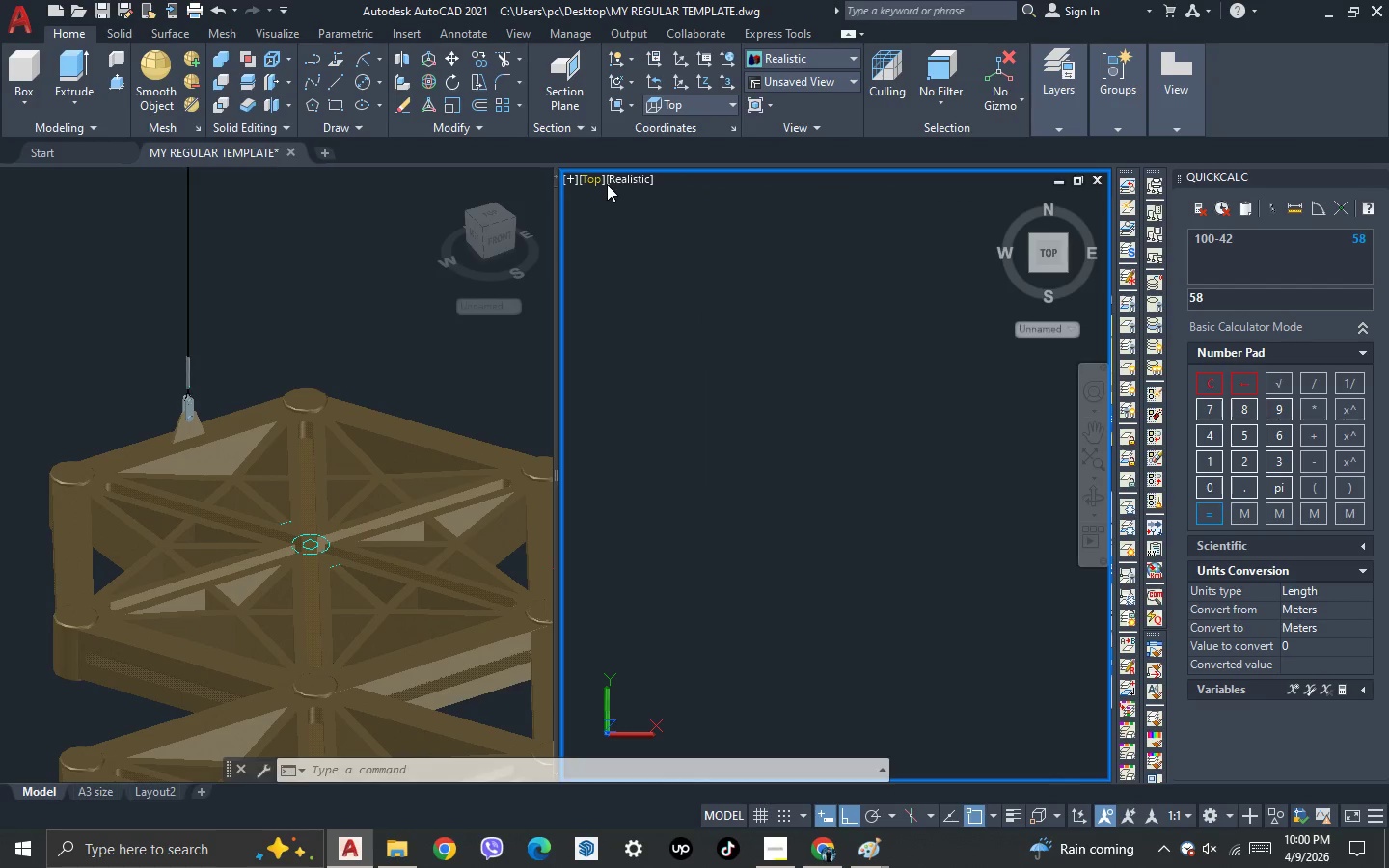 
left_click([620, 185])
 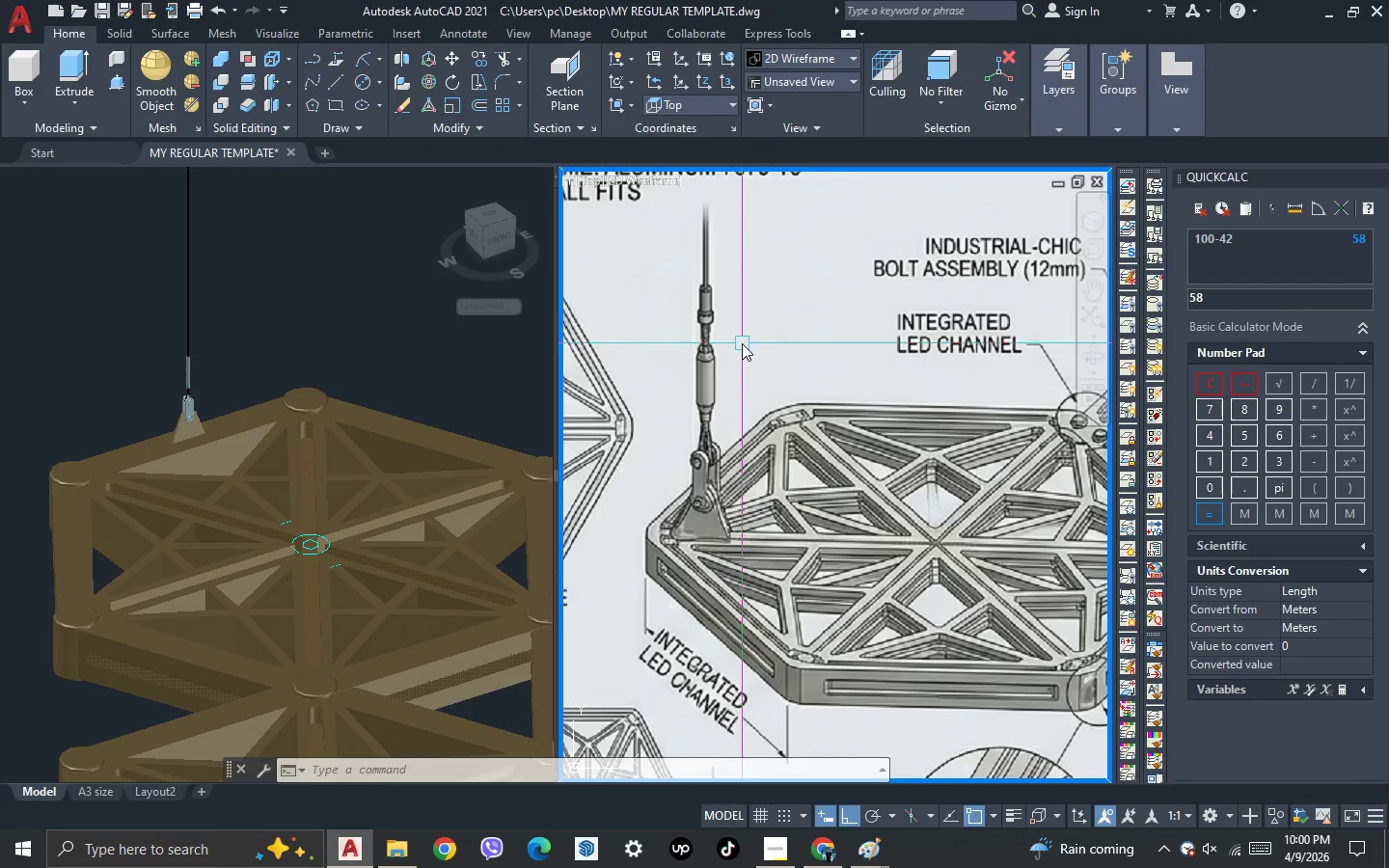 
wait(22.11)
 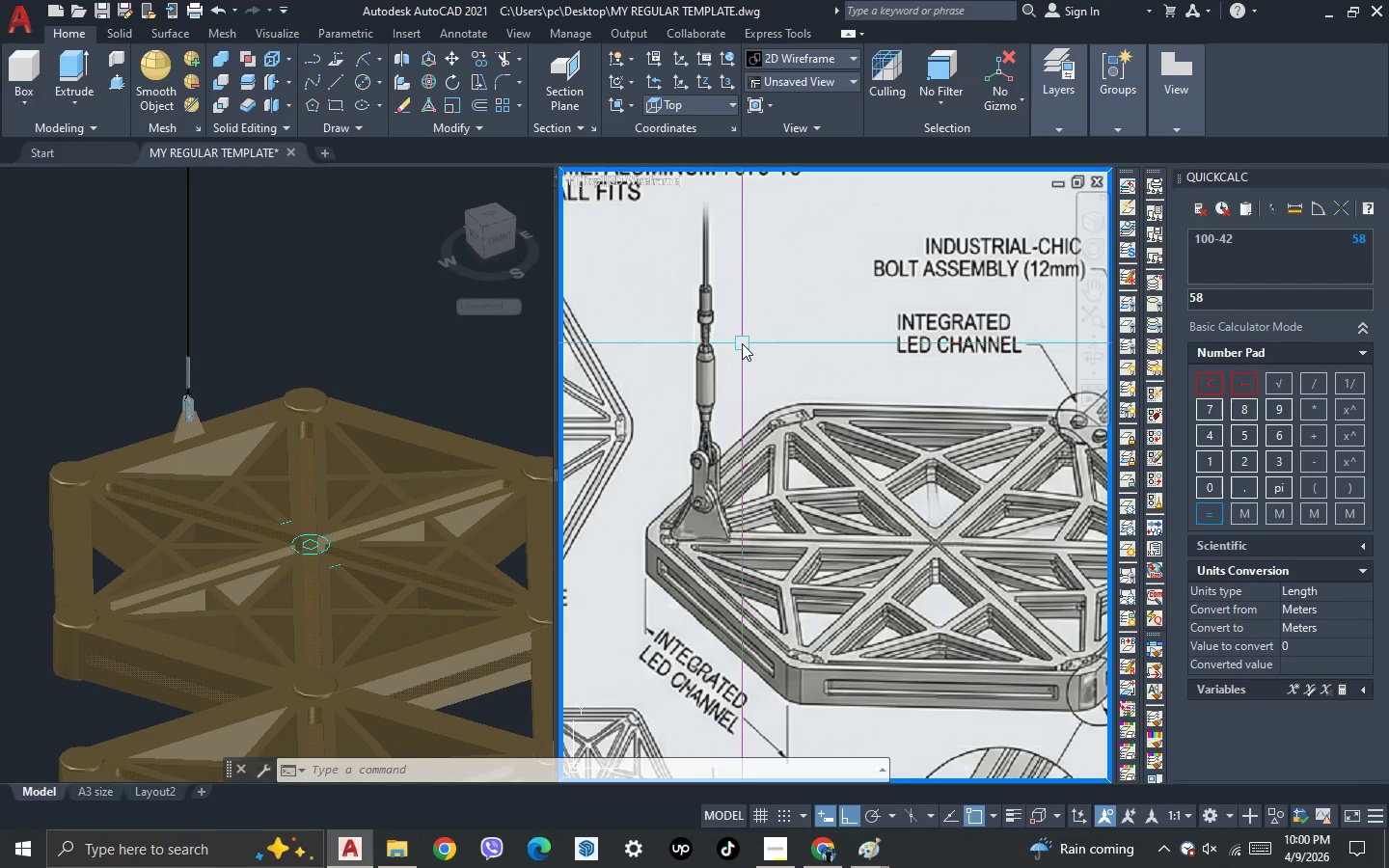 
scroll: coordinate [703, 276], scroll_direction: up, amount: 2.0
 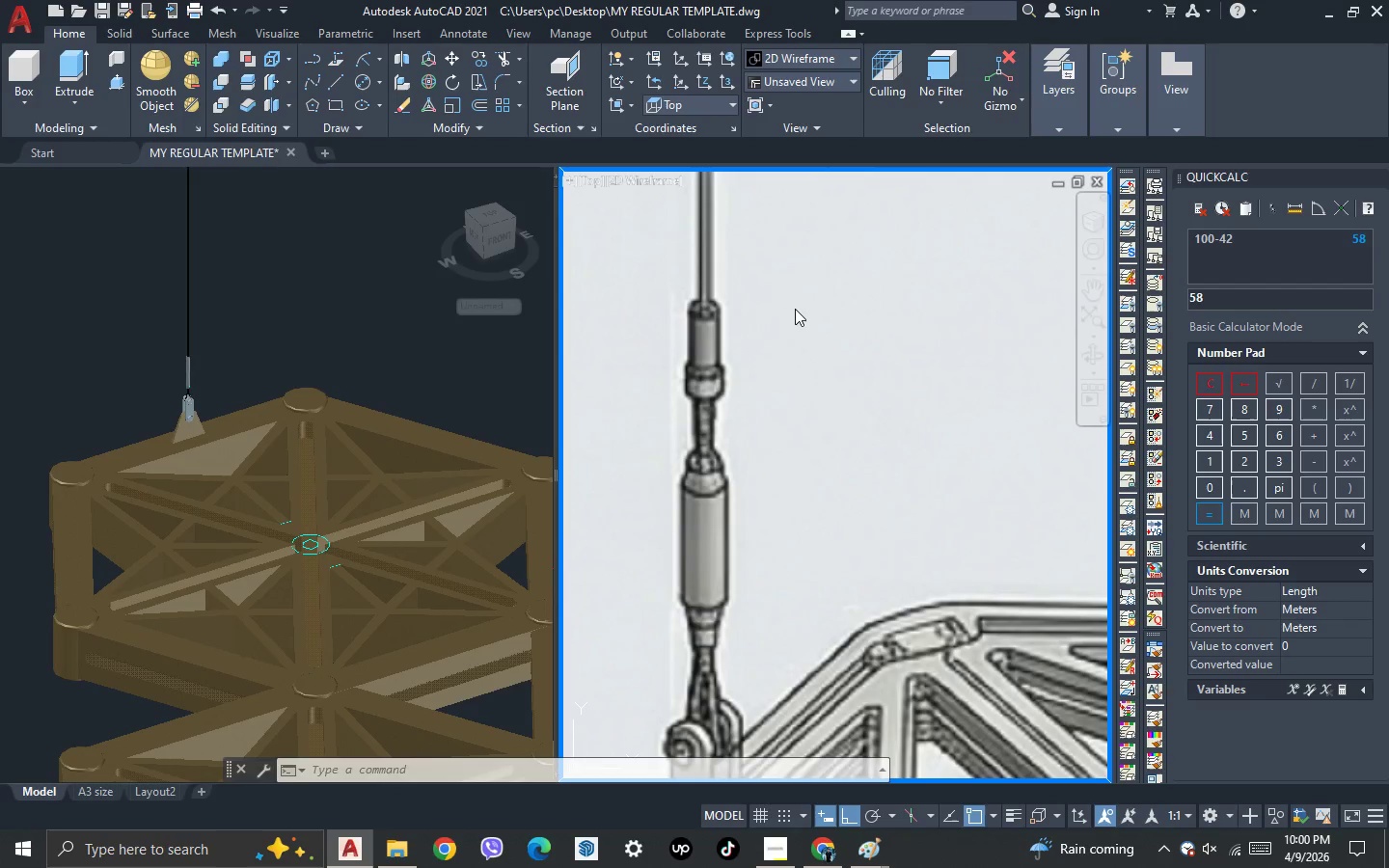 
scroll: coordinate [797, 309], scroll_direction: down, amount: 1.0
 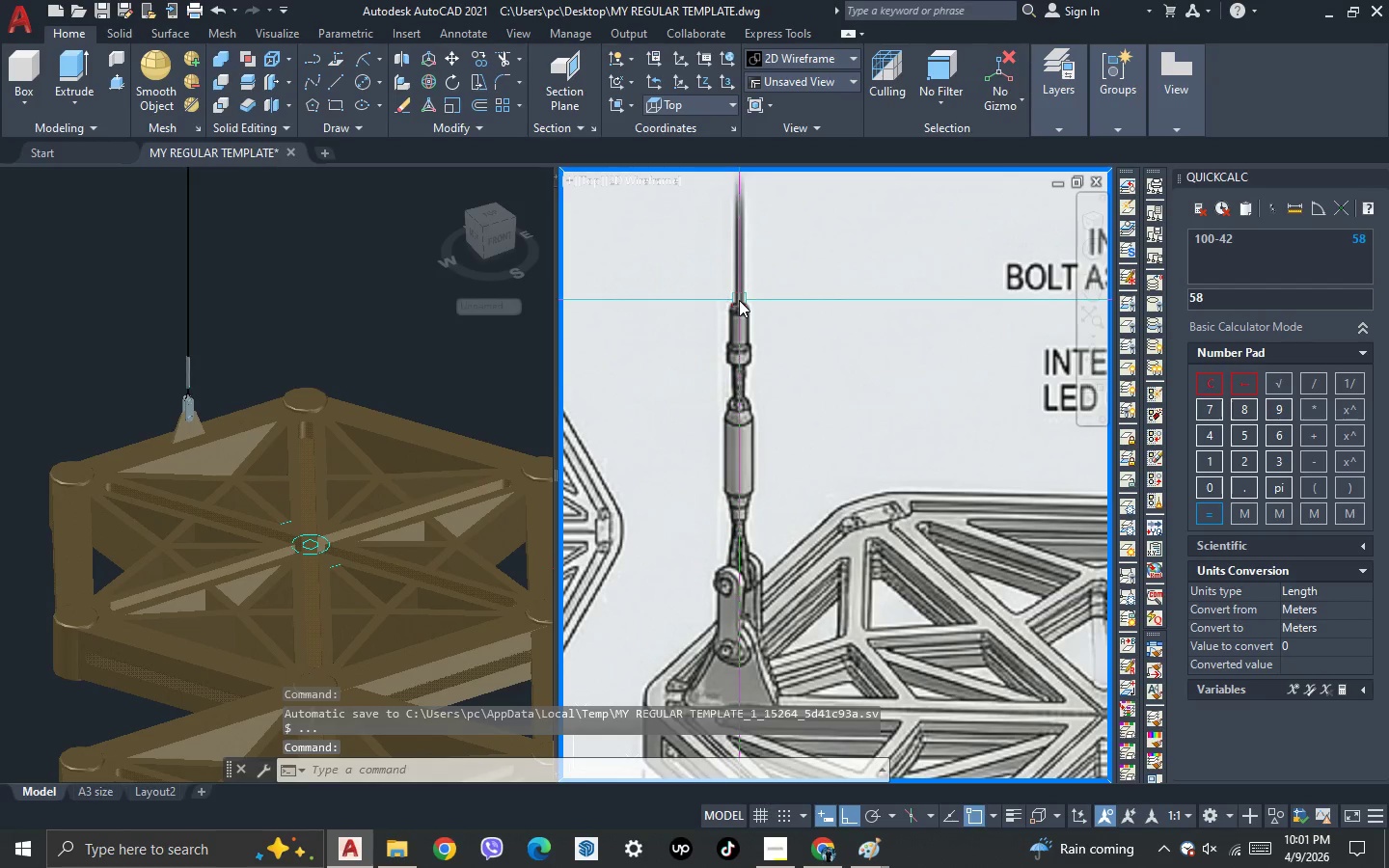 
scroll: coordinate [749, 328], scroll_direction: none, amount: 0.0
 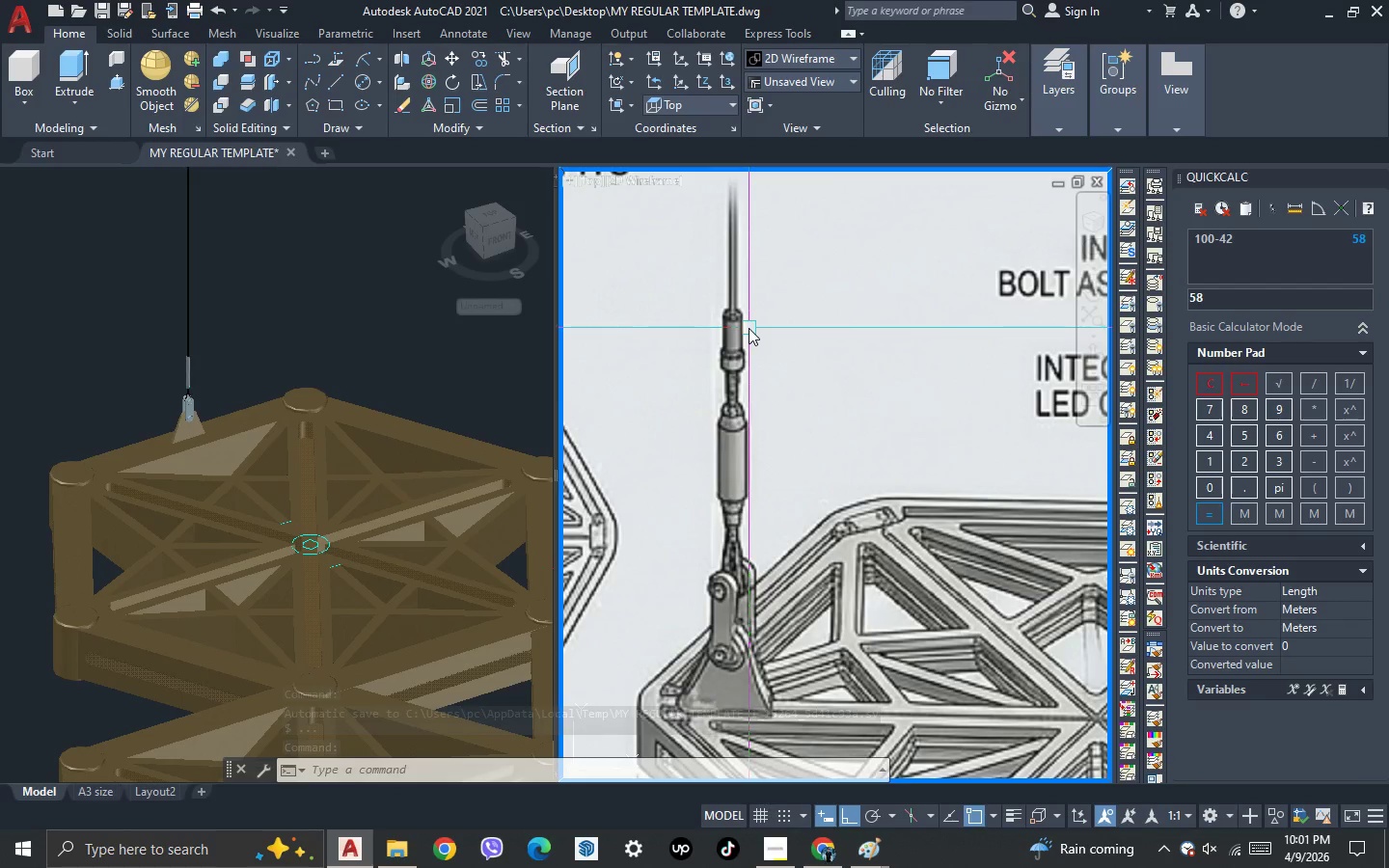 
left_click([264, 309])
 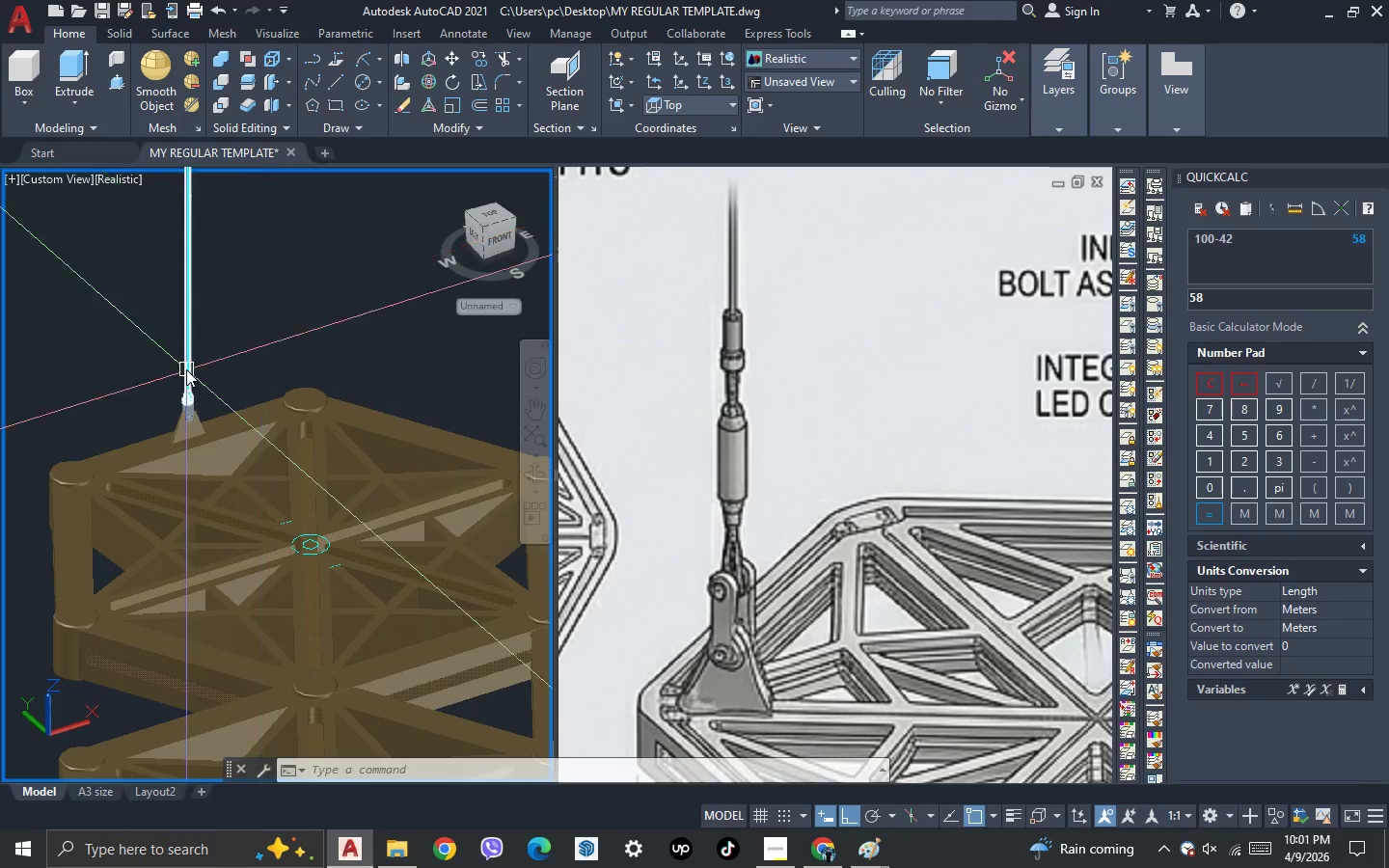 
scroll: coordinate [159, 365], scroll_direction: up, amount: 5.0
 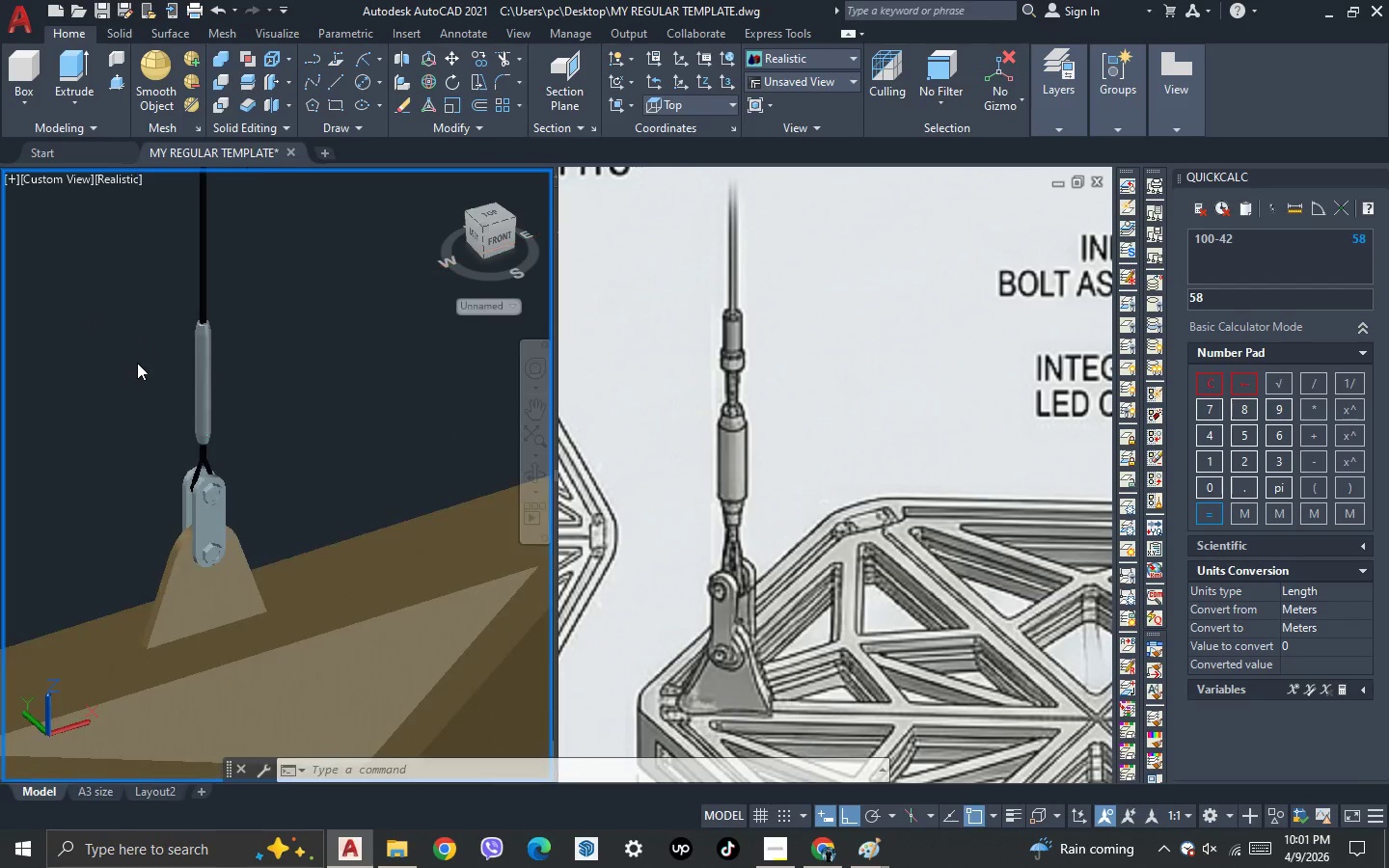 
scroll: coordinate [93, 355], scroll_direction: down, amount: 5.0
 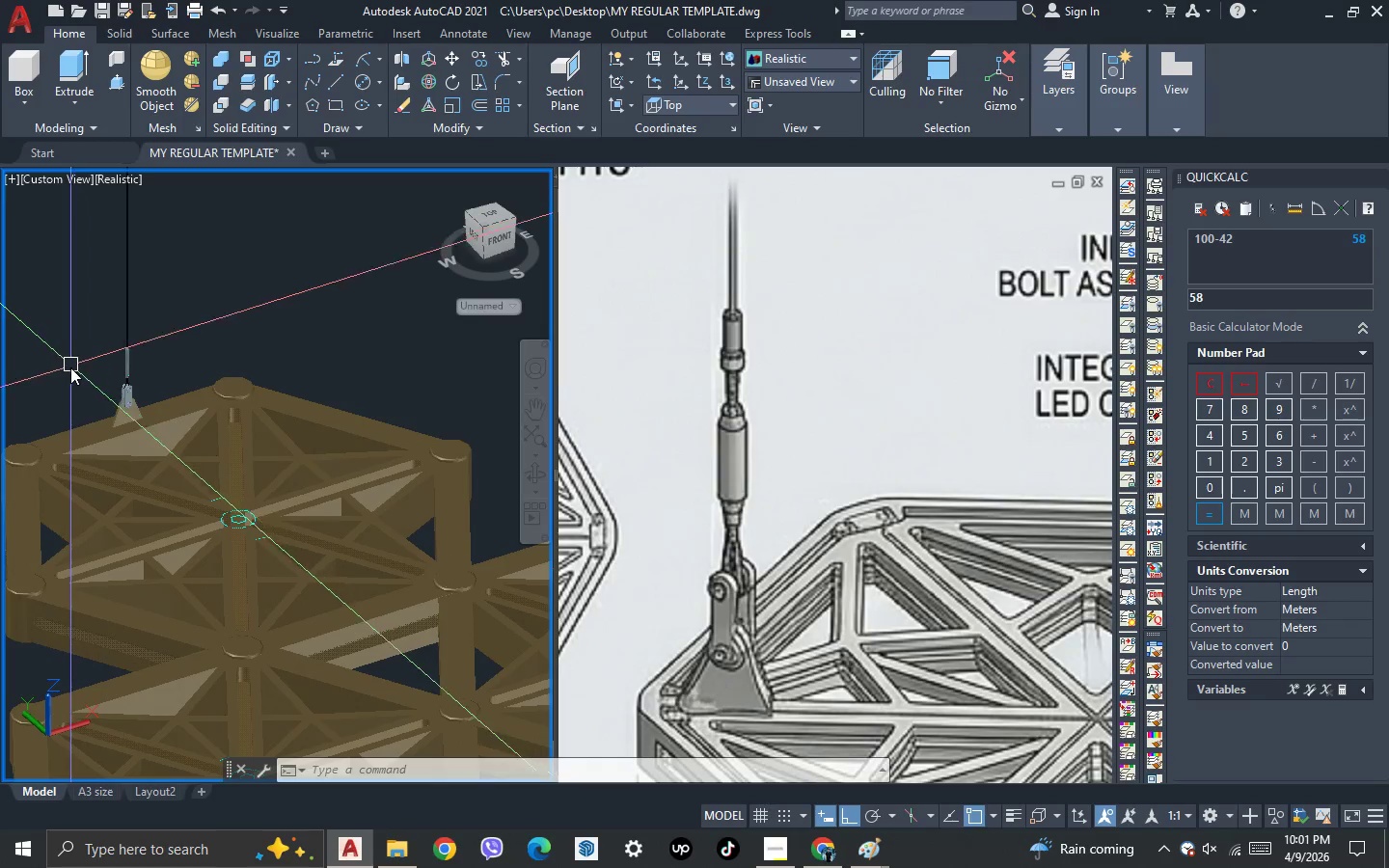 
scroll: coordinate [82, 386], scroll_direction: up, amount: 3.0
 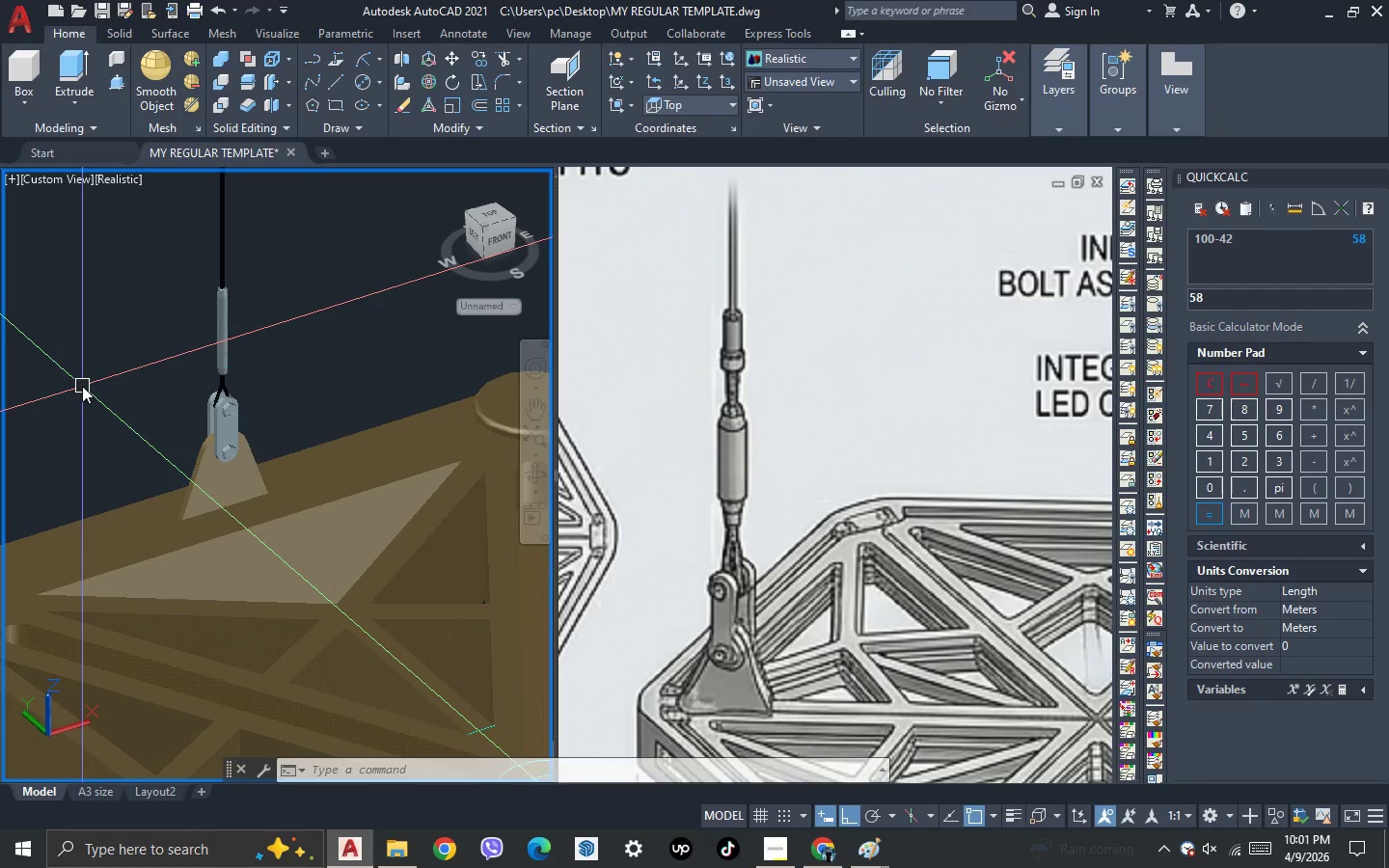 
scroll: coordinate [82, 386], scroll_direction: down, amount: 1.0
 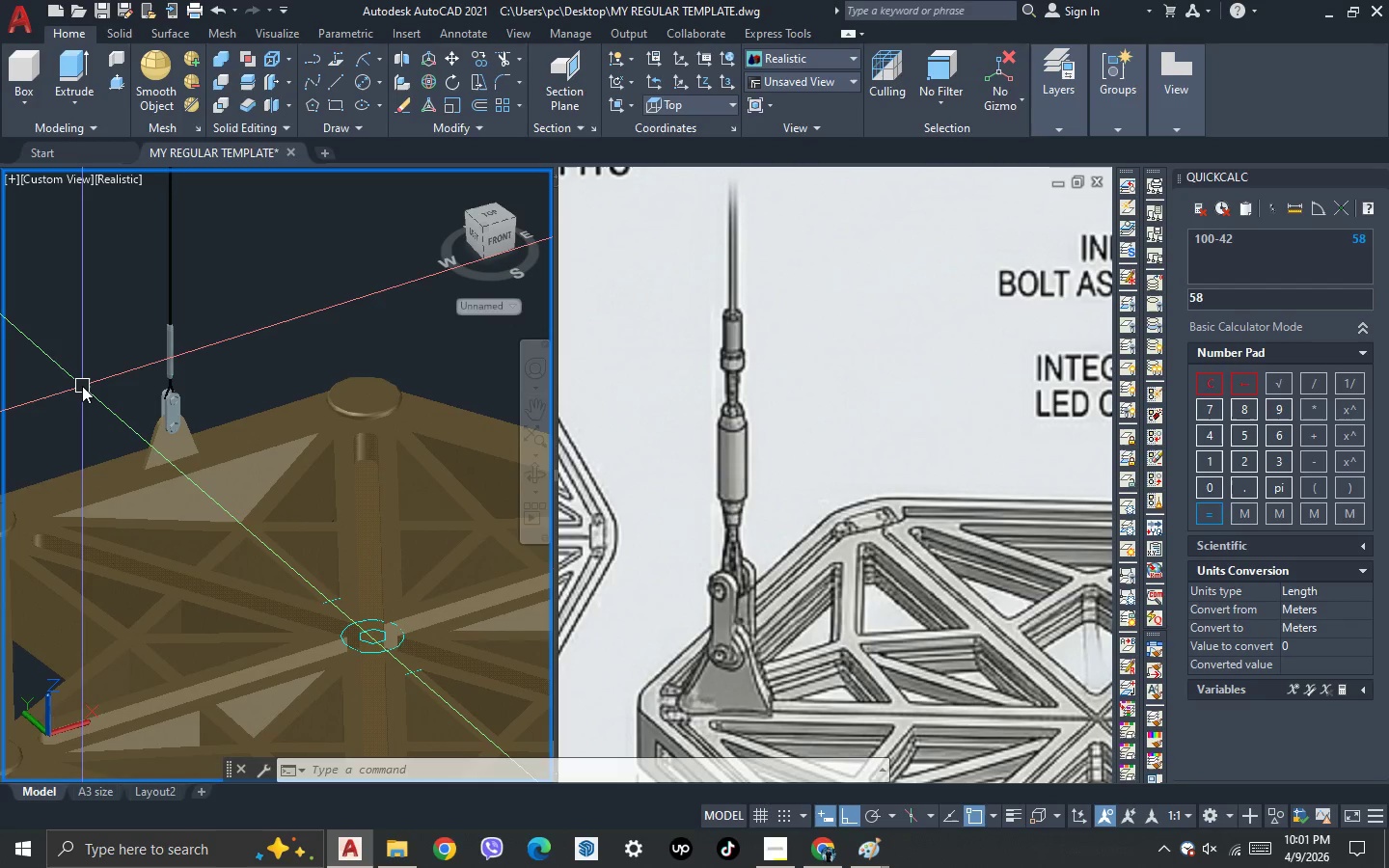 
wait(5.4)
 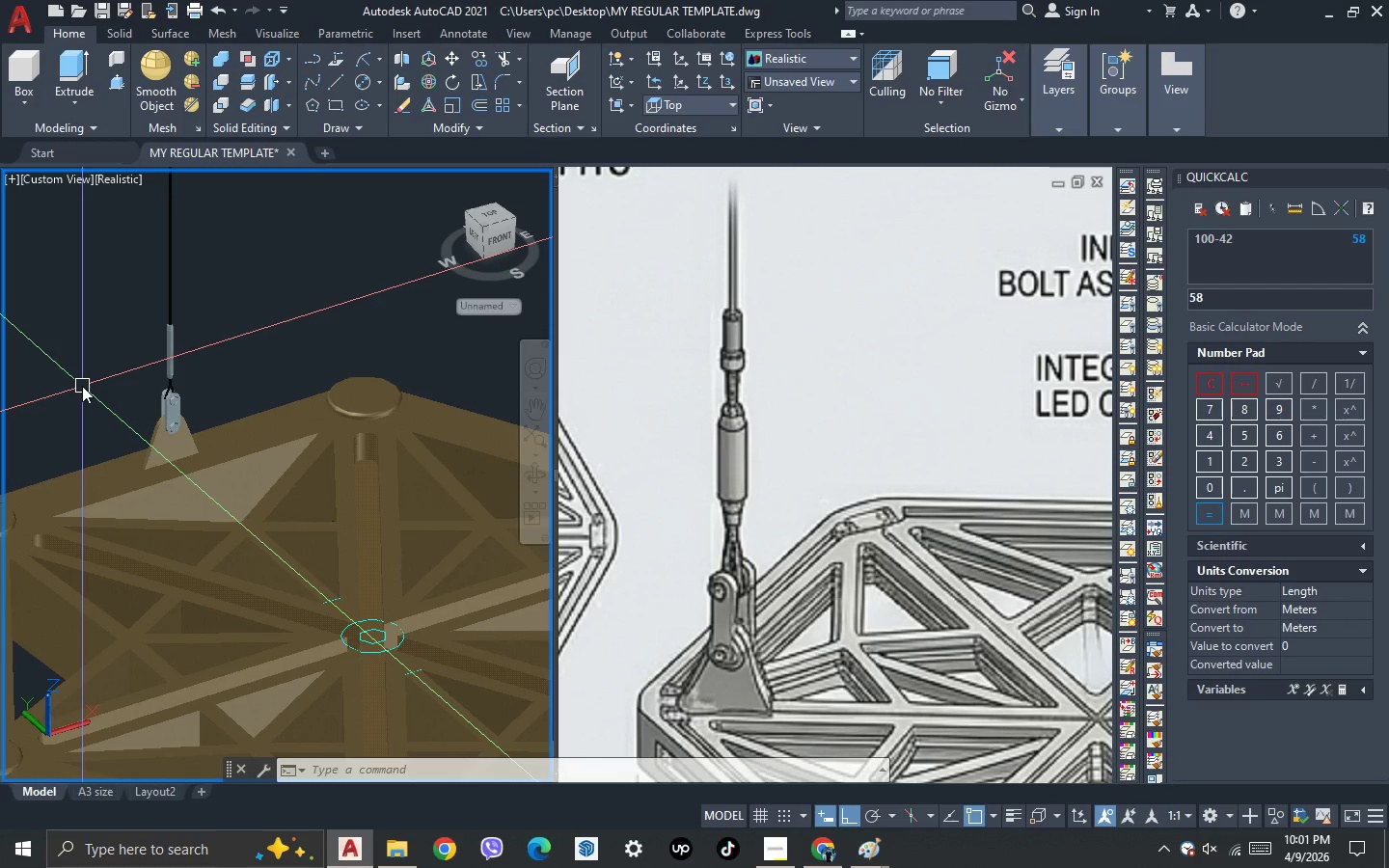 
scroll: coordinate [103, 338], scroll_direction: down, amount: 3.0
 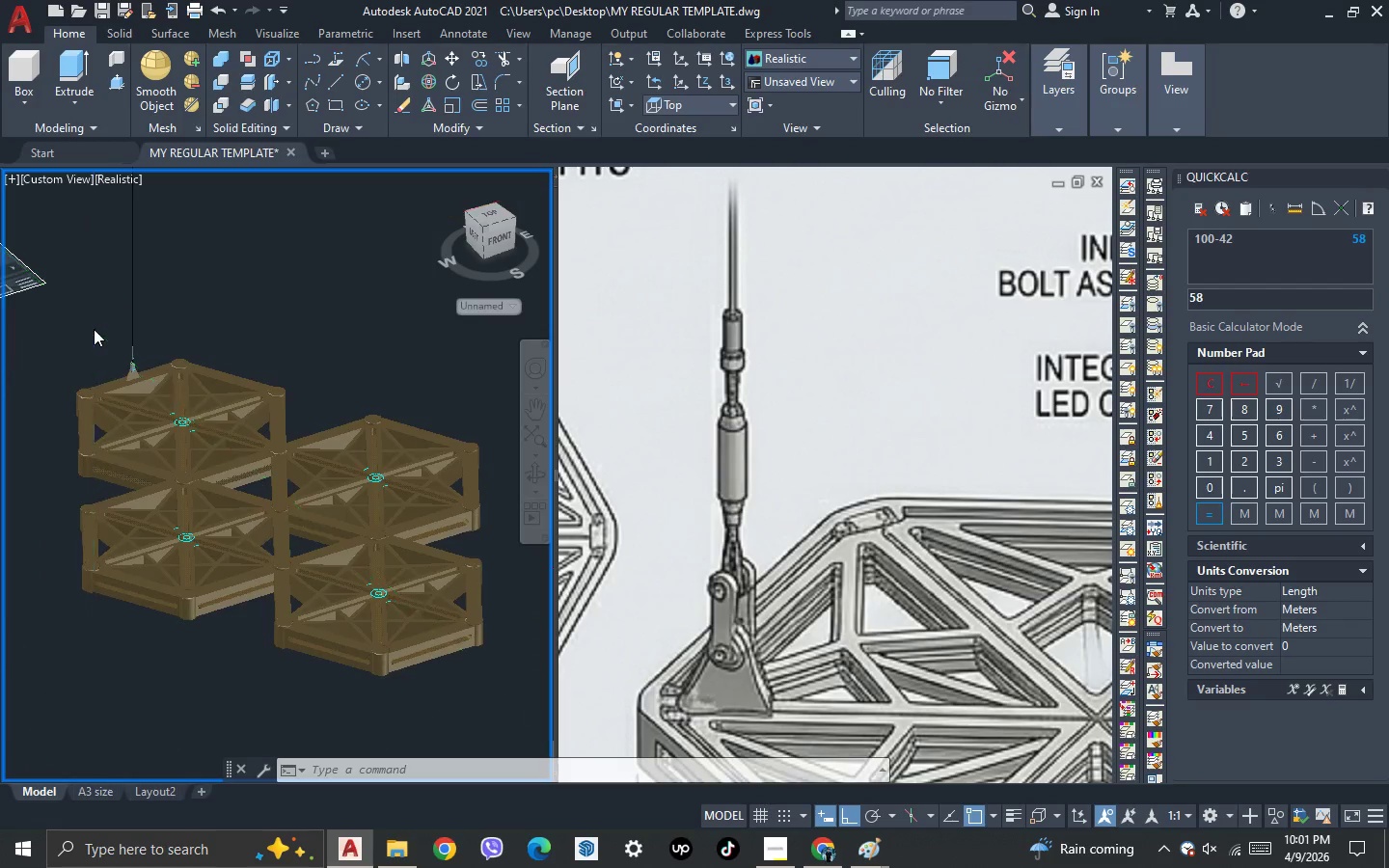 
scroll: coordinate [97, 335], scroll_direction: up, amount: 4.0
 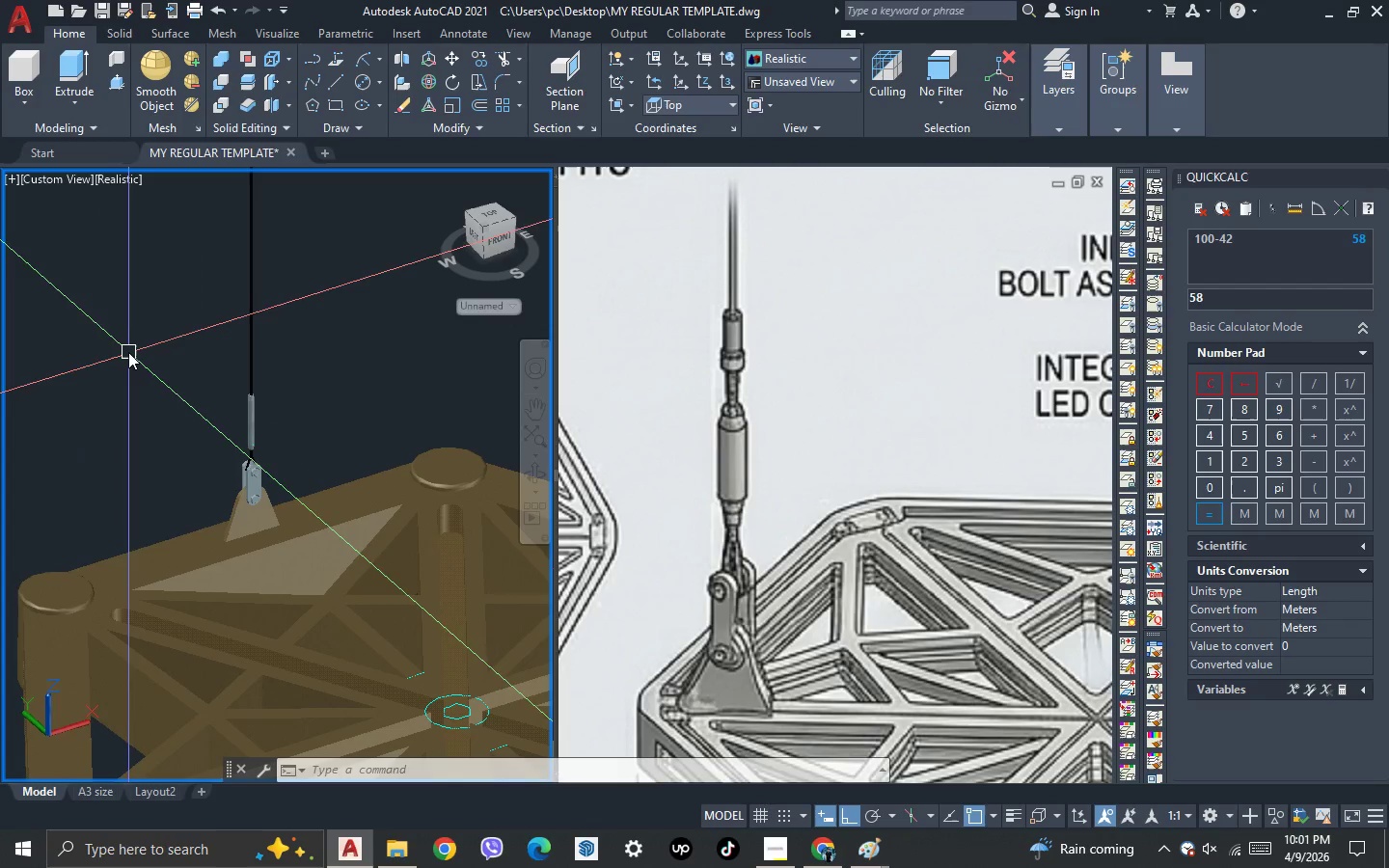 
scroll: coordinate [128, 352], scroll_direction: down, amount: 1.0
 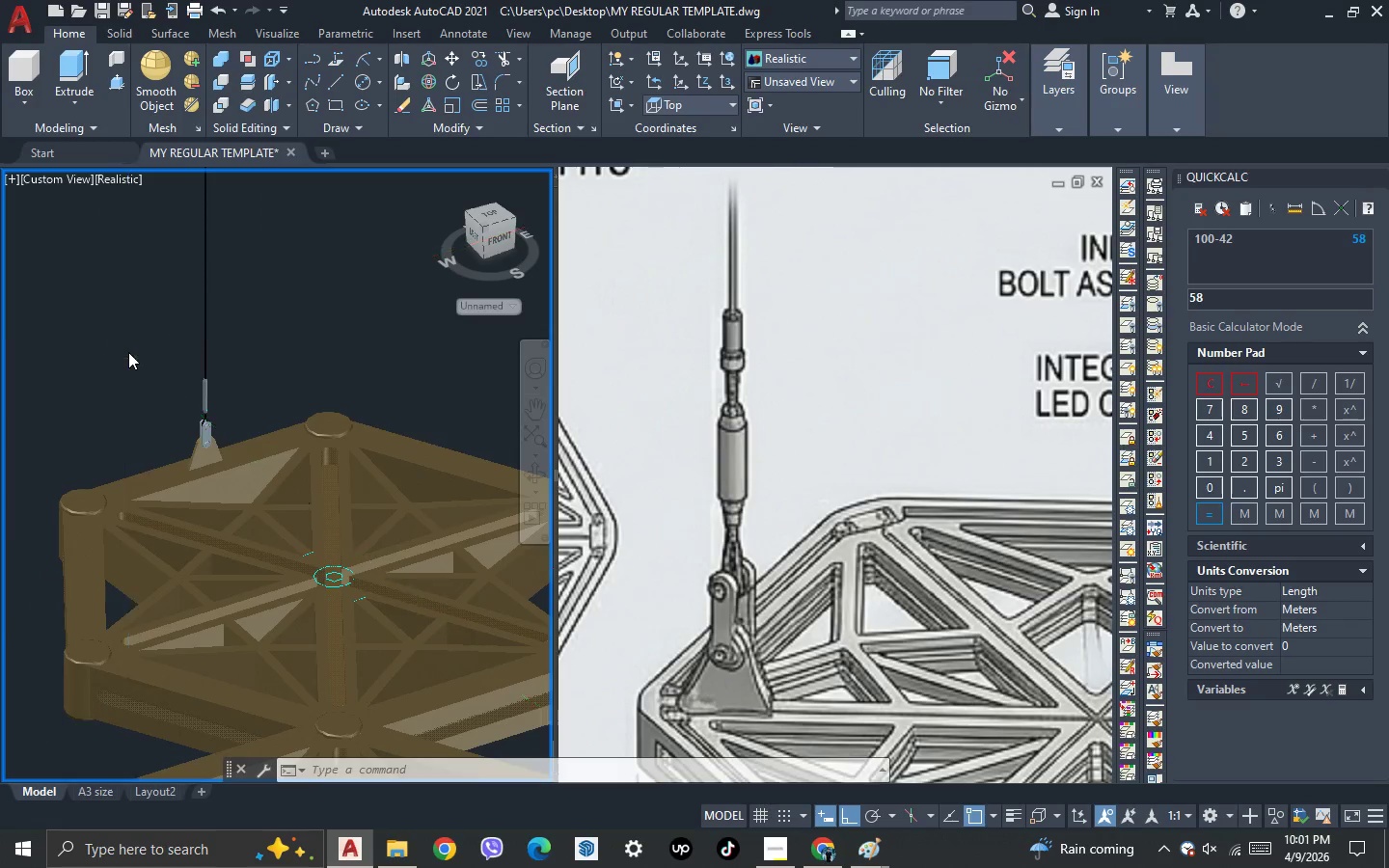 
scroll: coordinate [128, 352], scroll_direction: none, amount: 0.0
 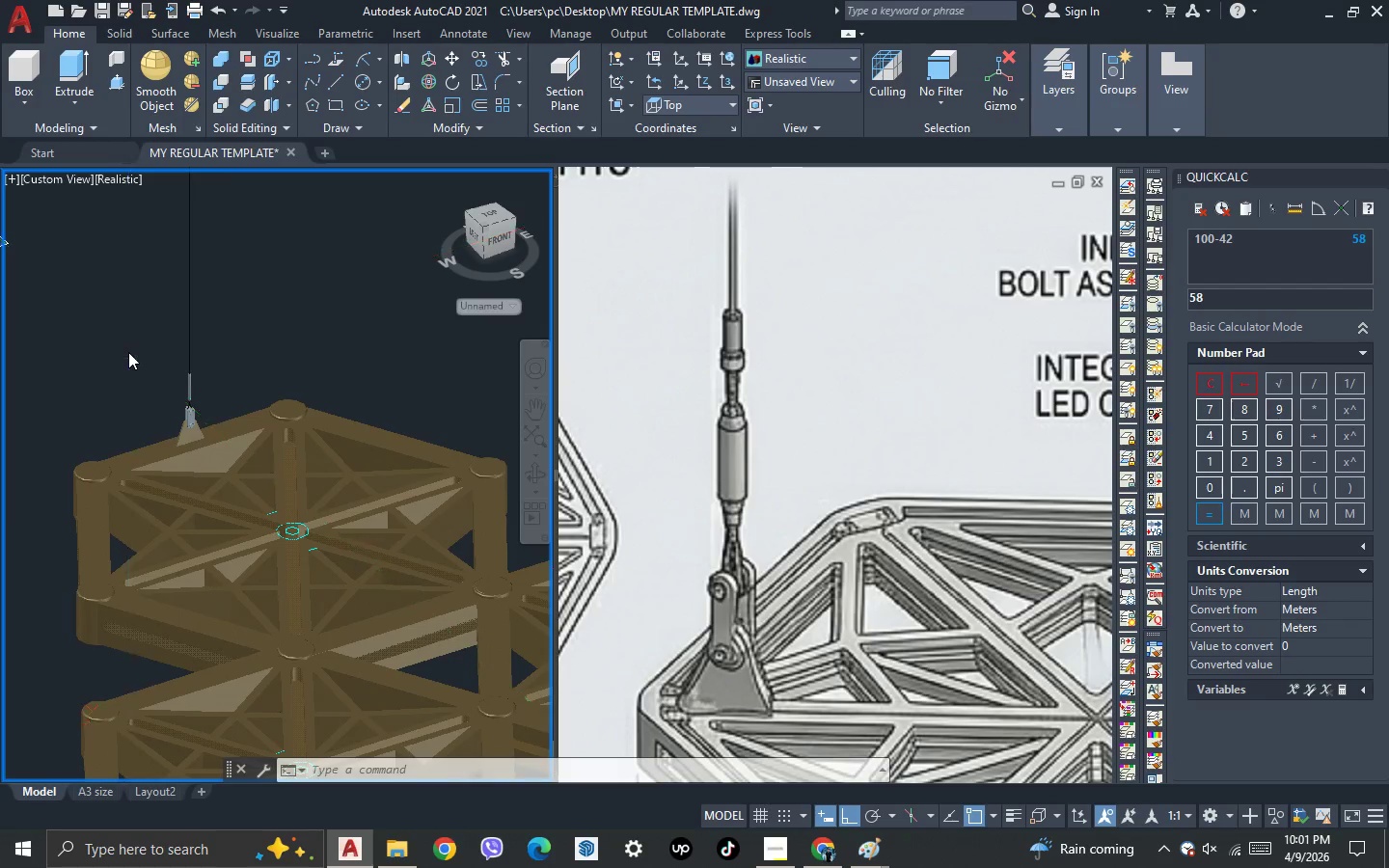 
scroll: coordinate [128, 352], scroll_direction: up, amount: 2.0
 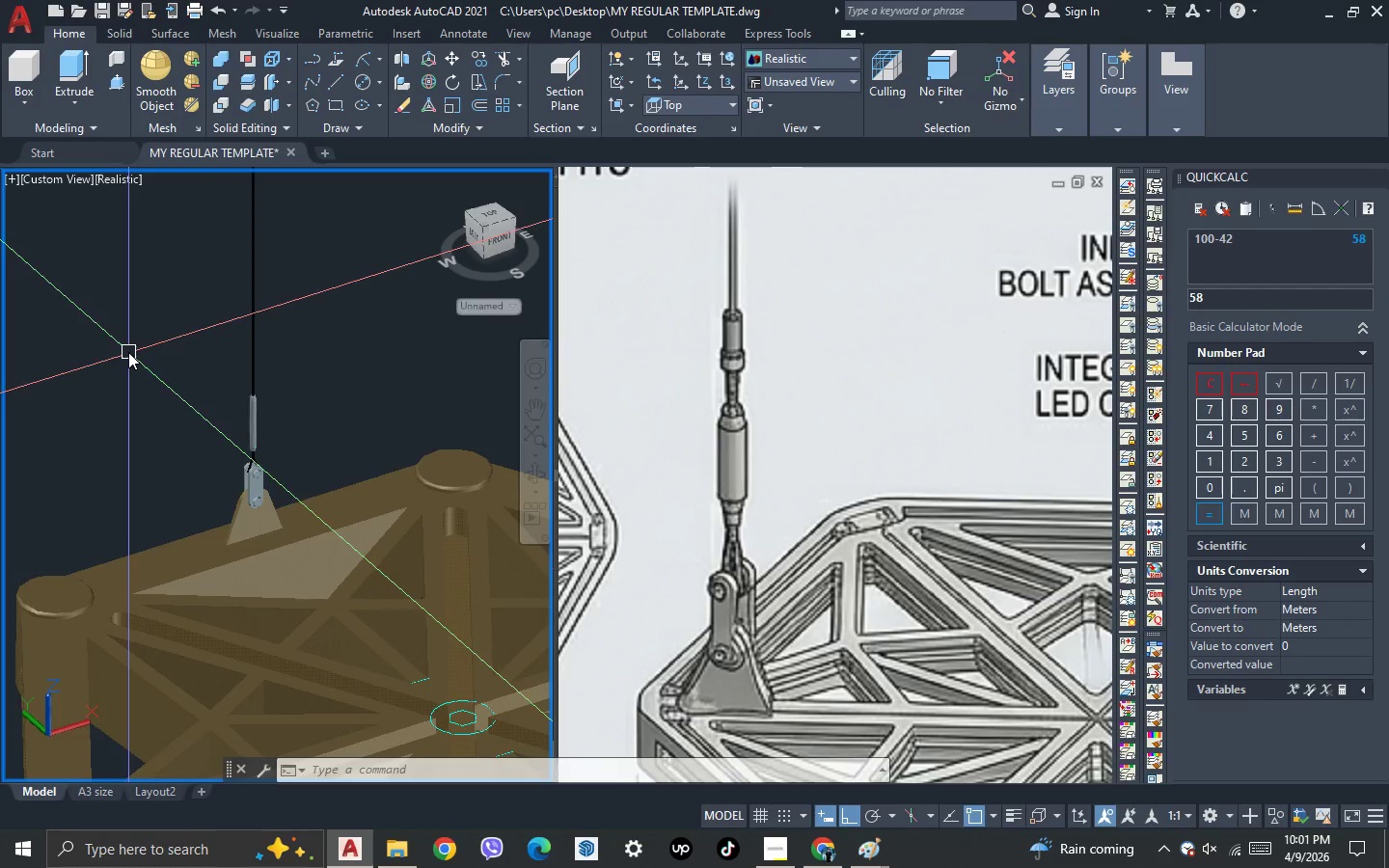 
scroll: coordinate [128, 352], scroll_direction: down, amount: 2.0
 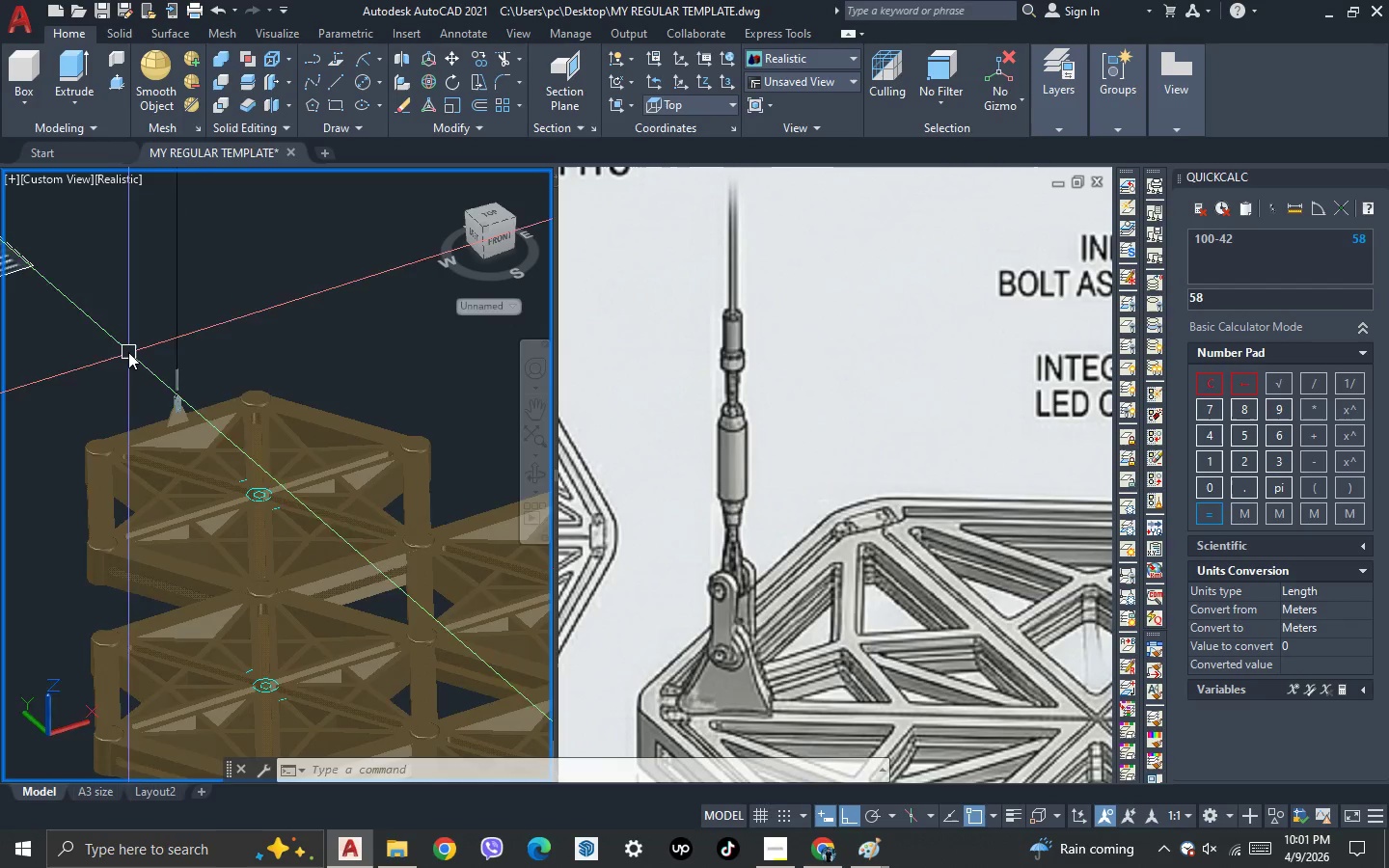 
scroll: coordinate [128, 352], scroll_direction: up, amount: 1.0
 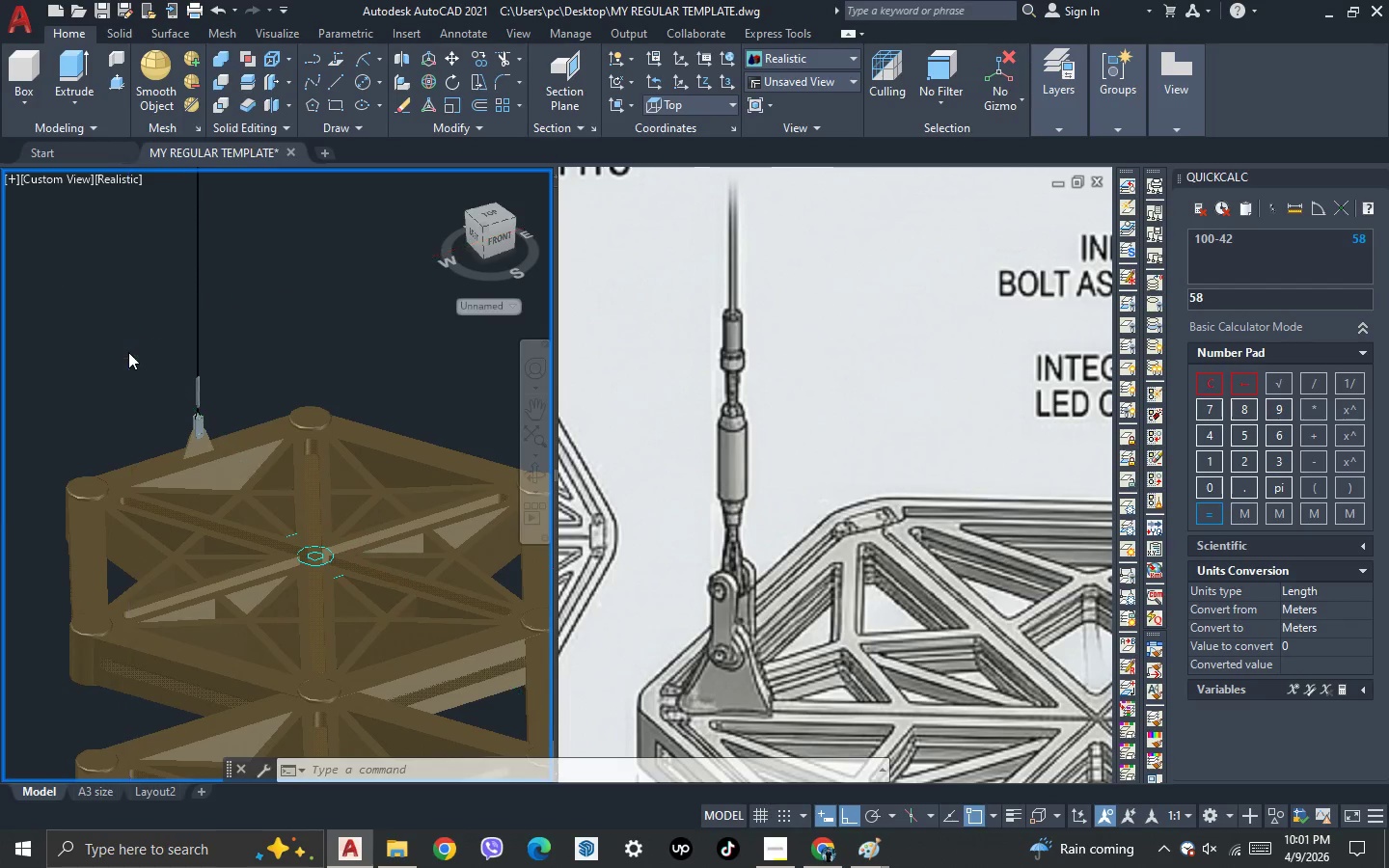 
scroll: coordinate [128, 352], scroll_direction: none, amount: 0.0
 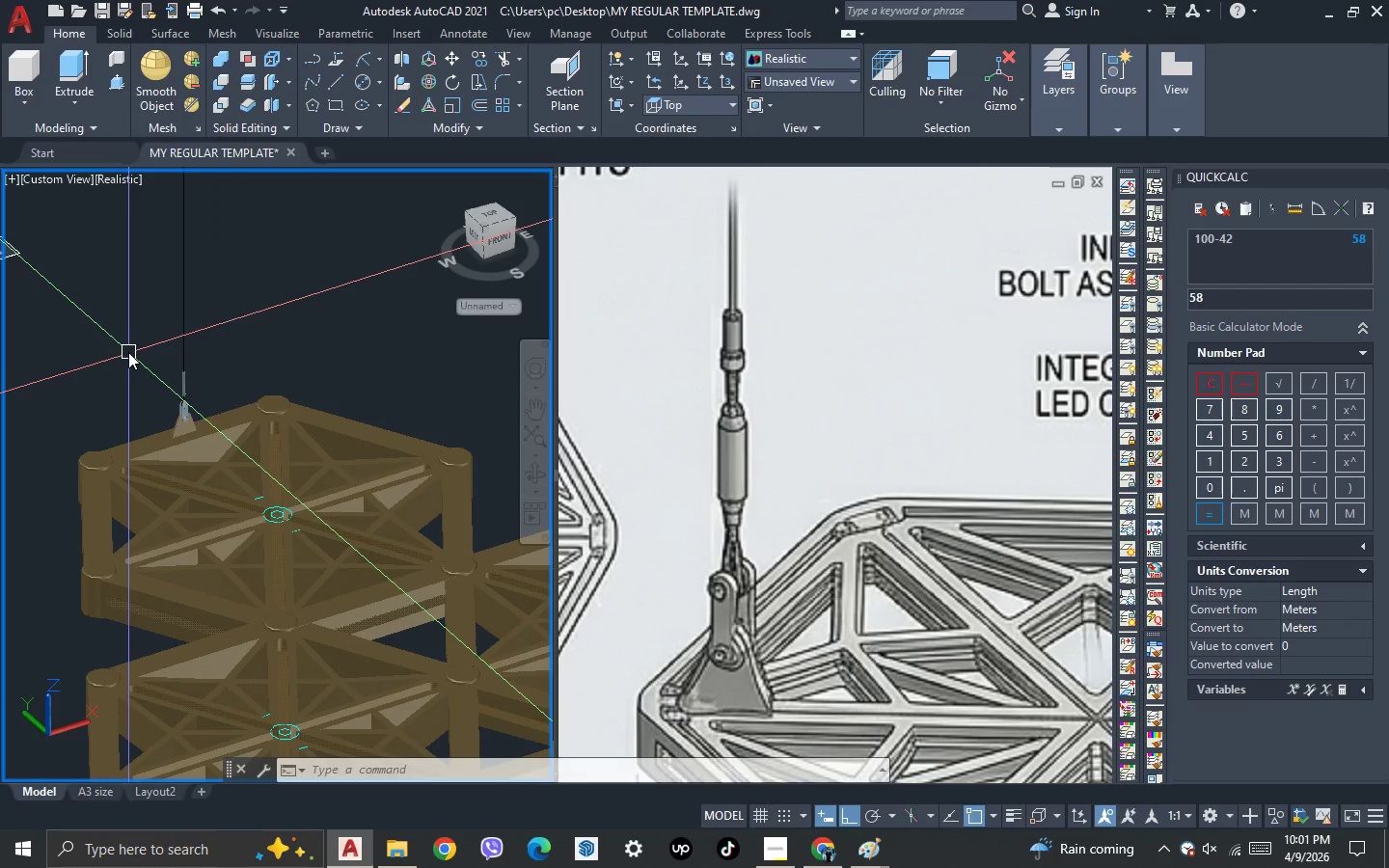 
scroll: coordinate [128, 352], scroll_direction: down, amount: 1.0
 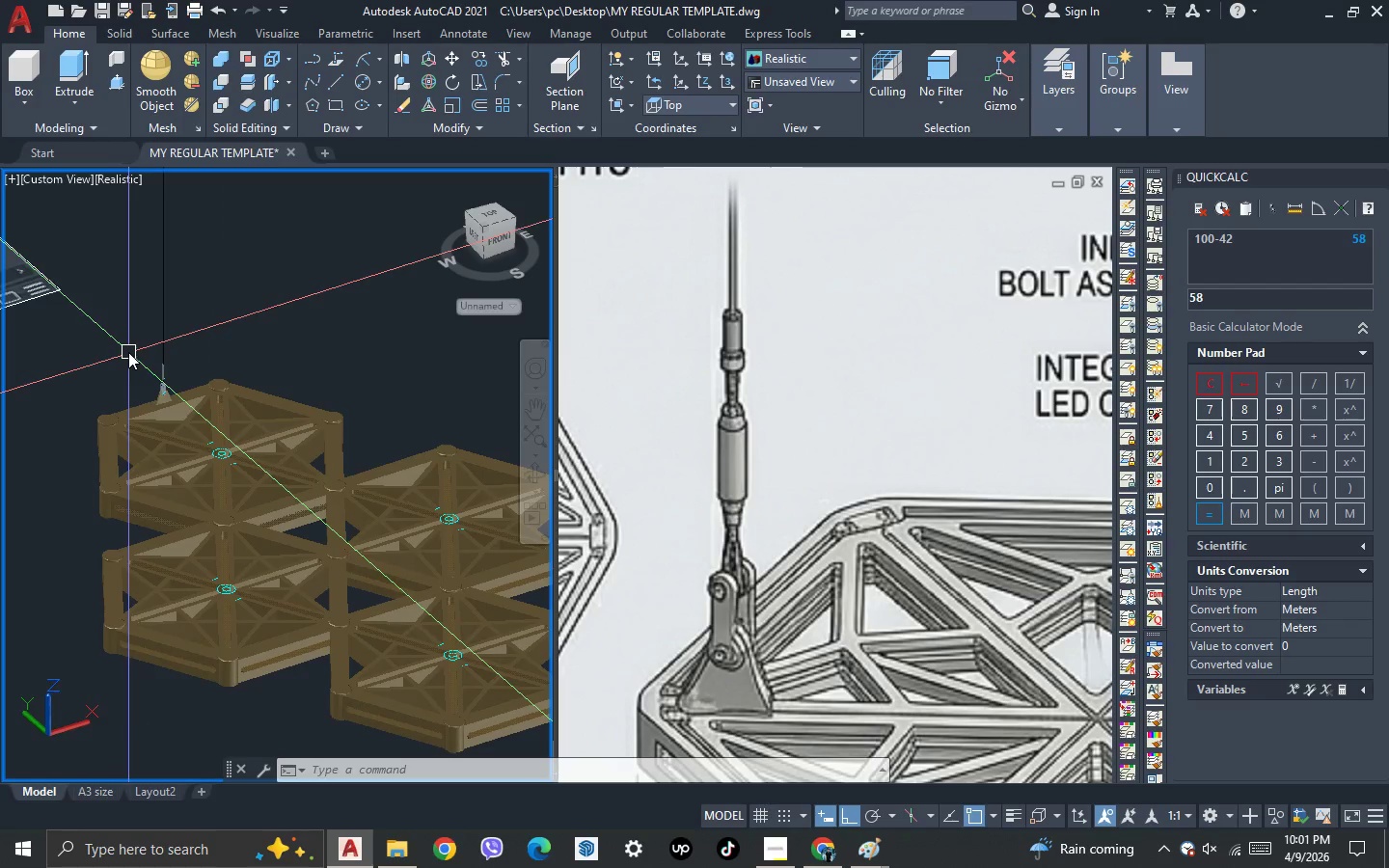 
scroll: coordinate [128, 352], scroll_direction: up, amount: 1.0
 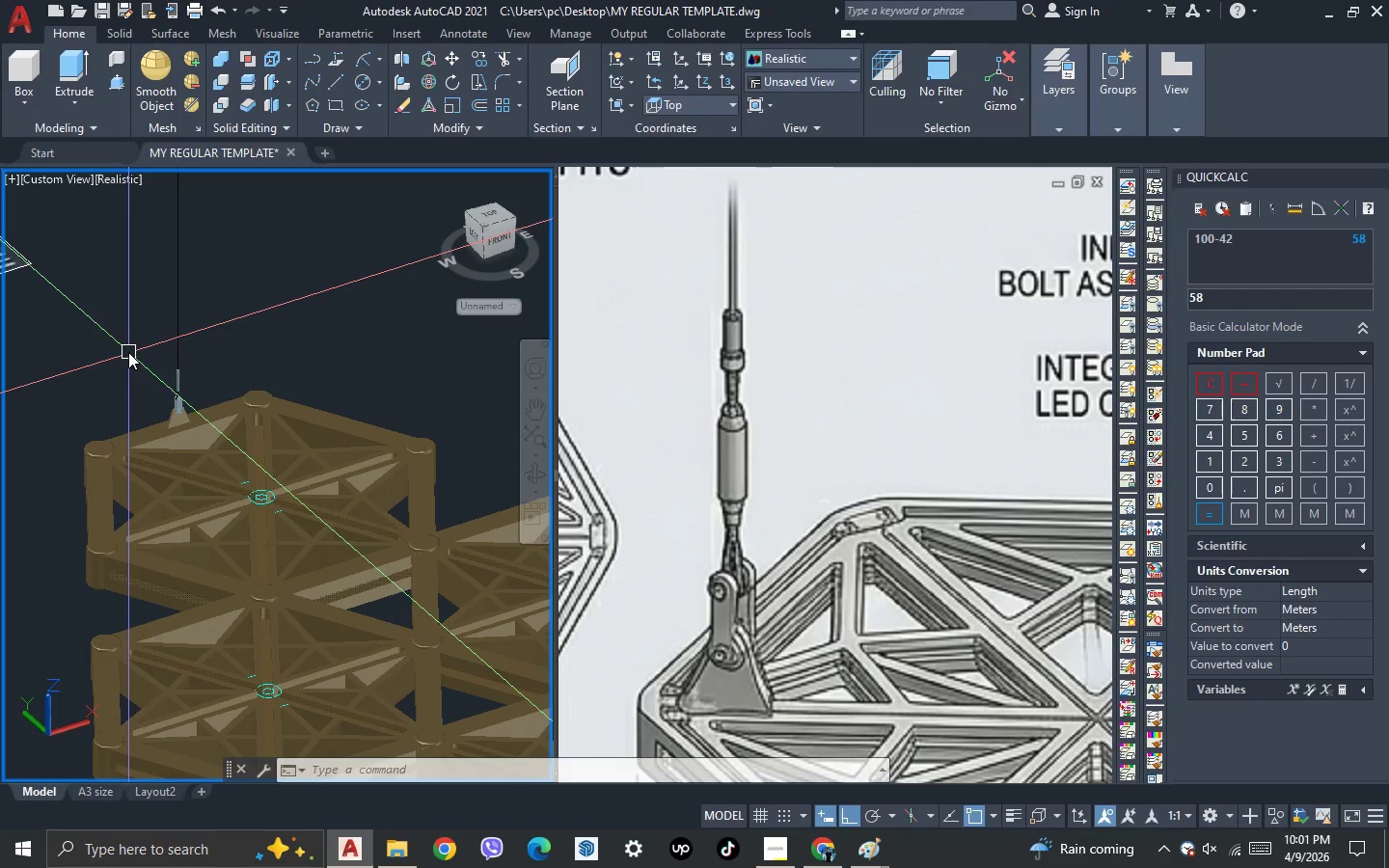 
scroll: coordinate [128, 352], scroll_direction: down, amount: 1.0
 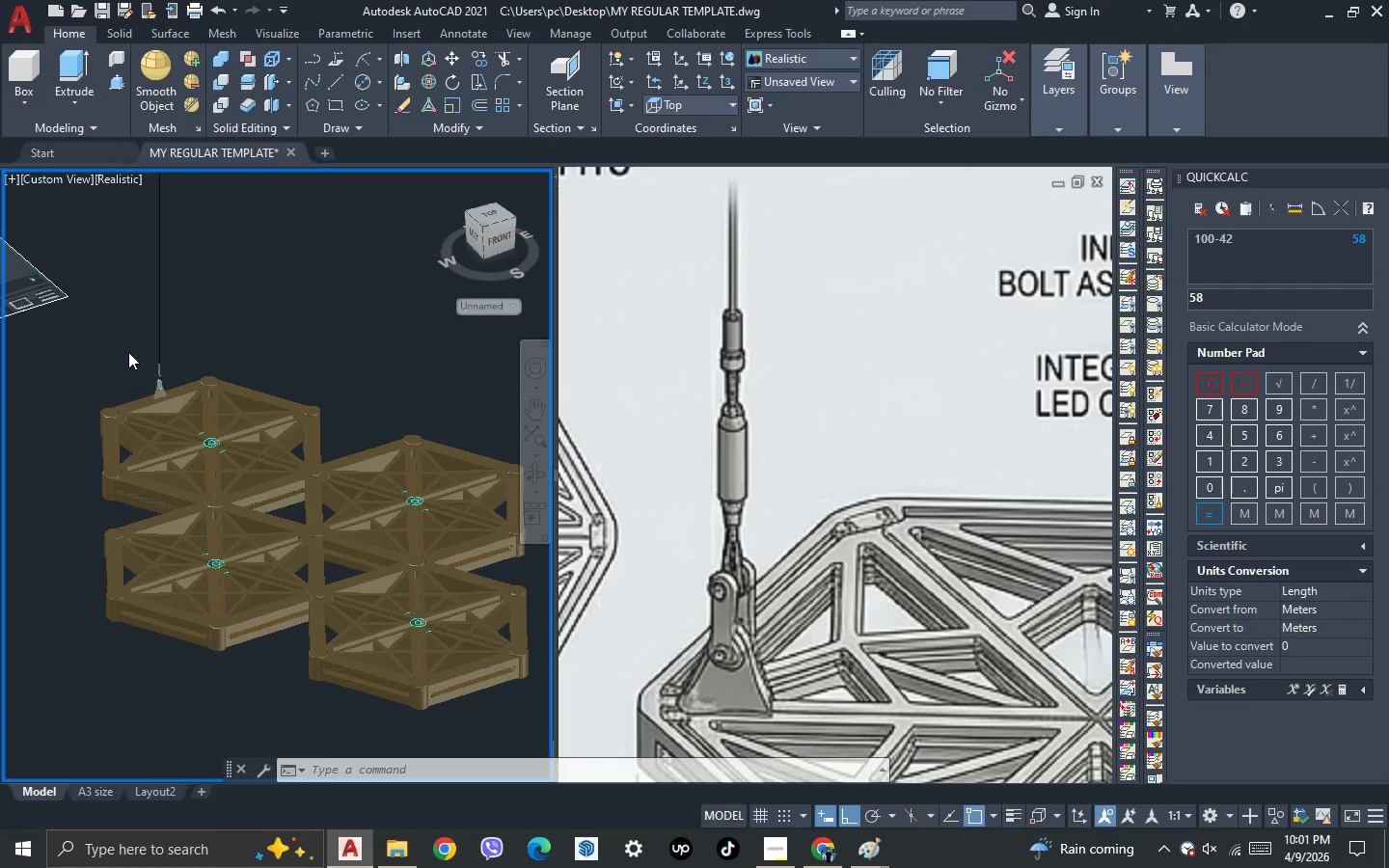 
scroll: coordinate [128, 352], scroll_direction: up, amount: 1.0
 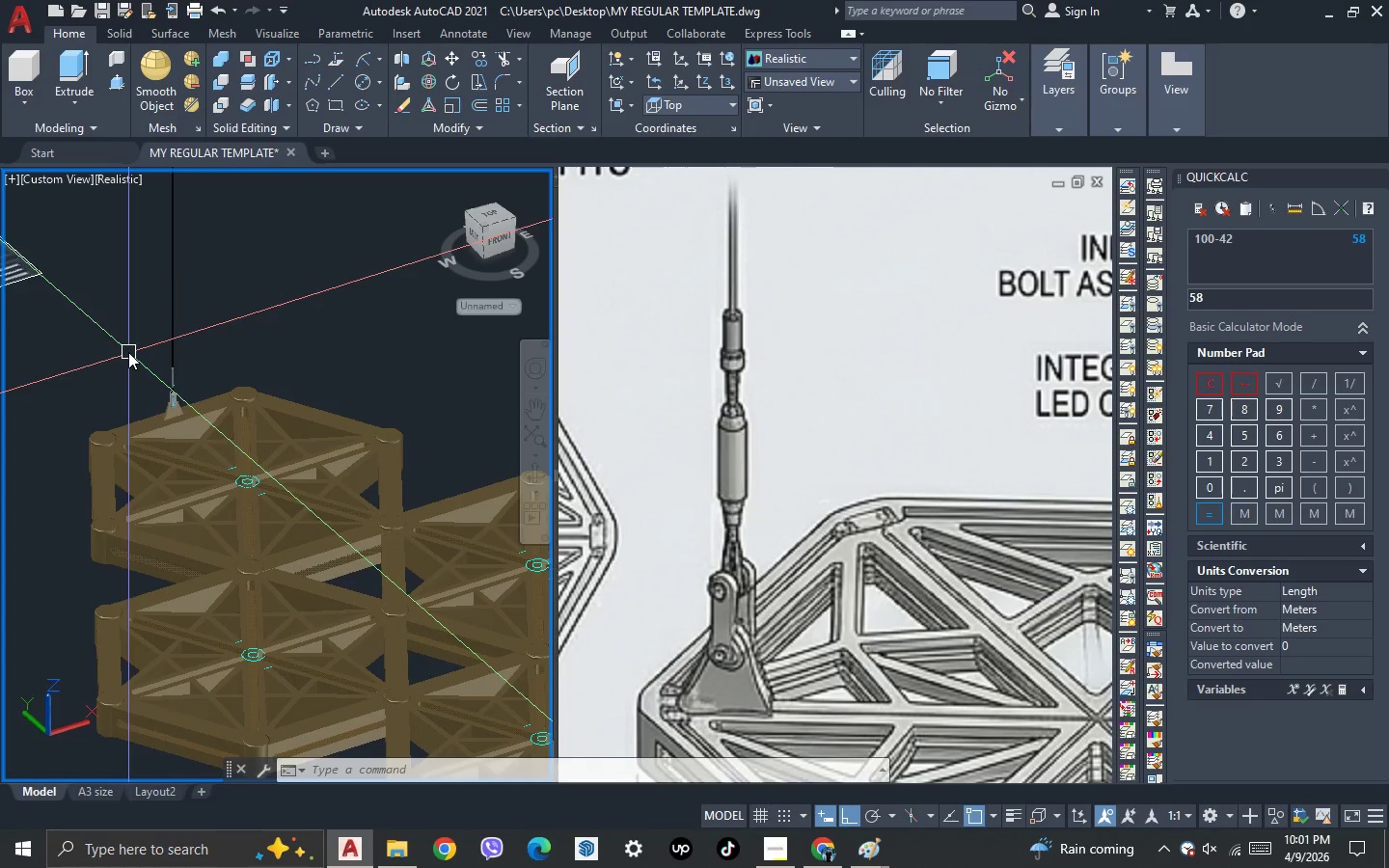 
scroll: coordinate [128, 352], scroll_direction: down, amount: 1.0
 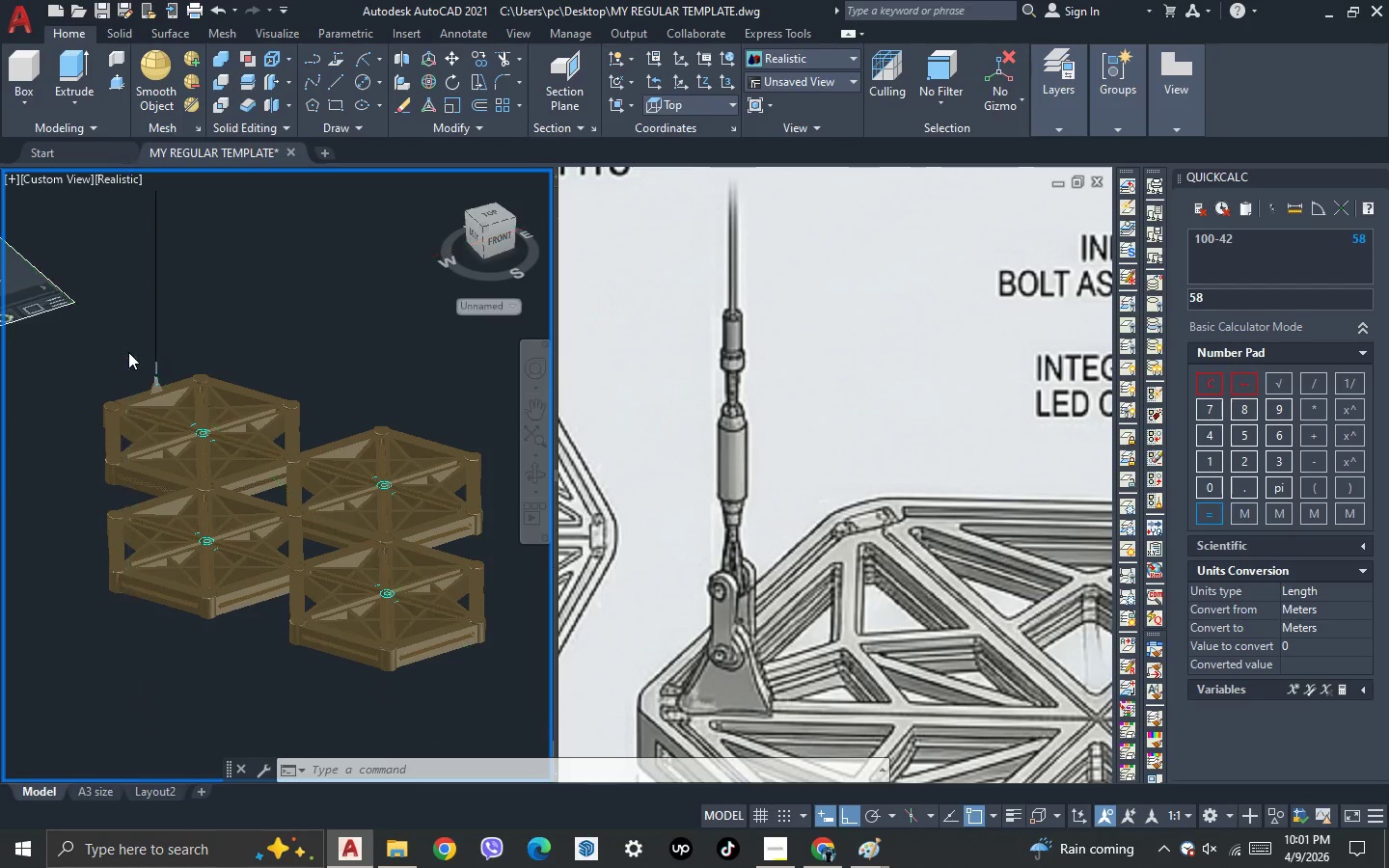 
scroll: coordinate [128, 352], scroll_direction: up, amount: 1.0
 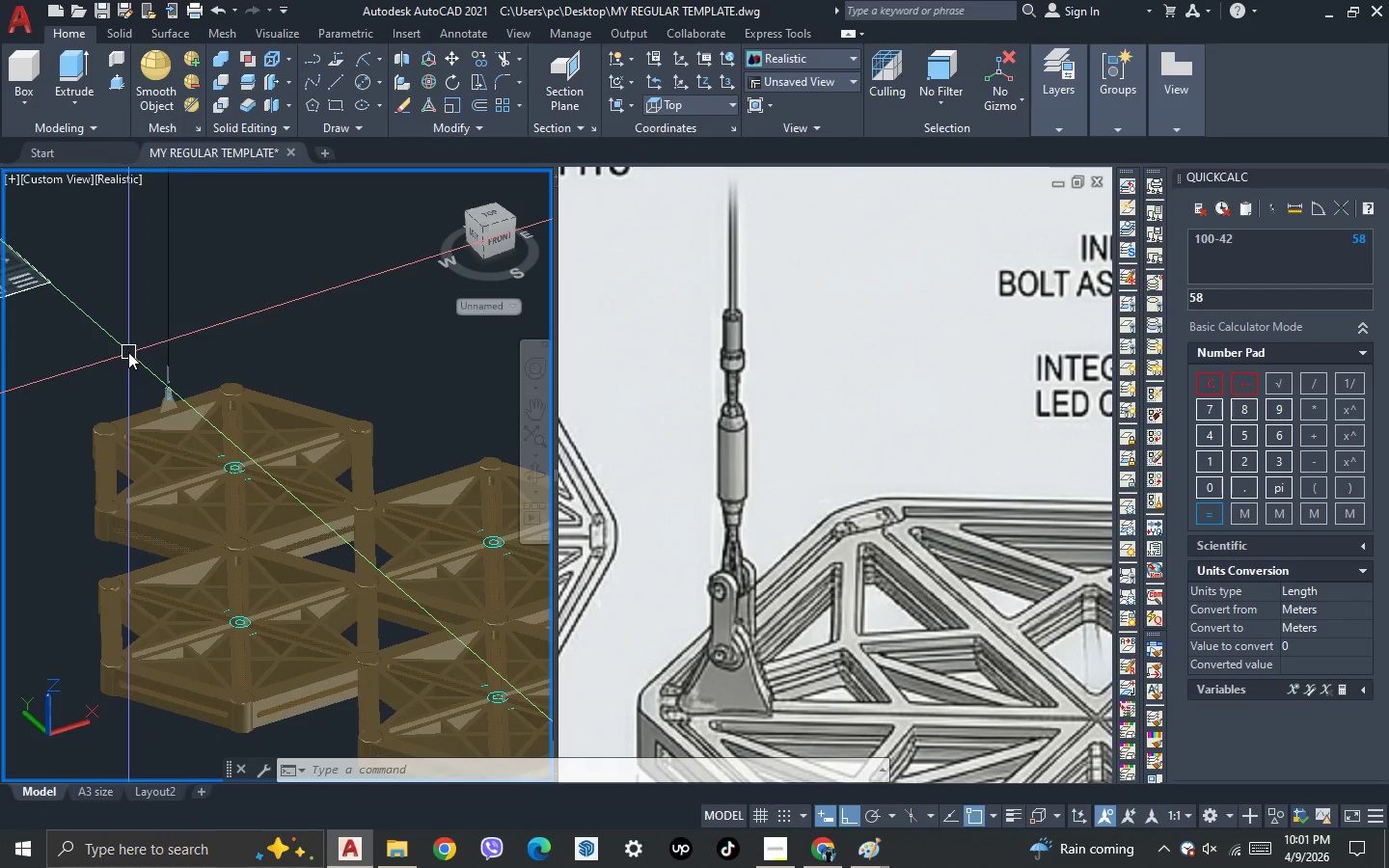 
scroll: coordinate [128, 352], scroll_direction: down, amount: 1.0
 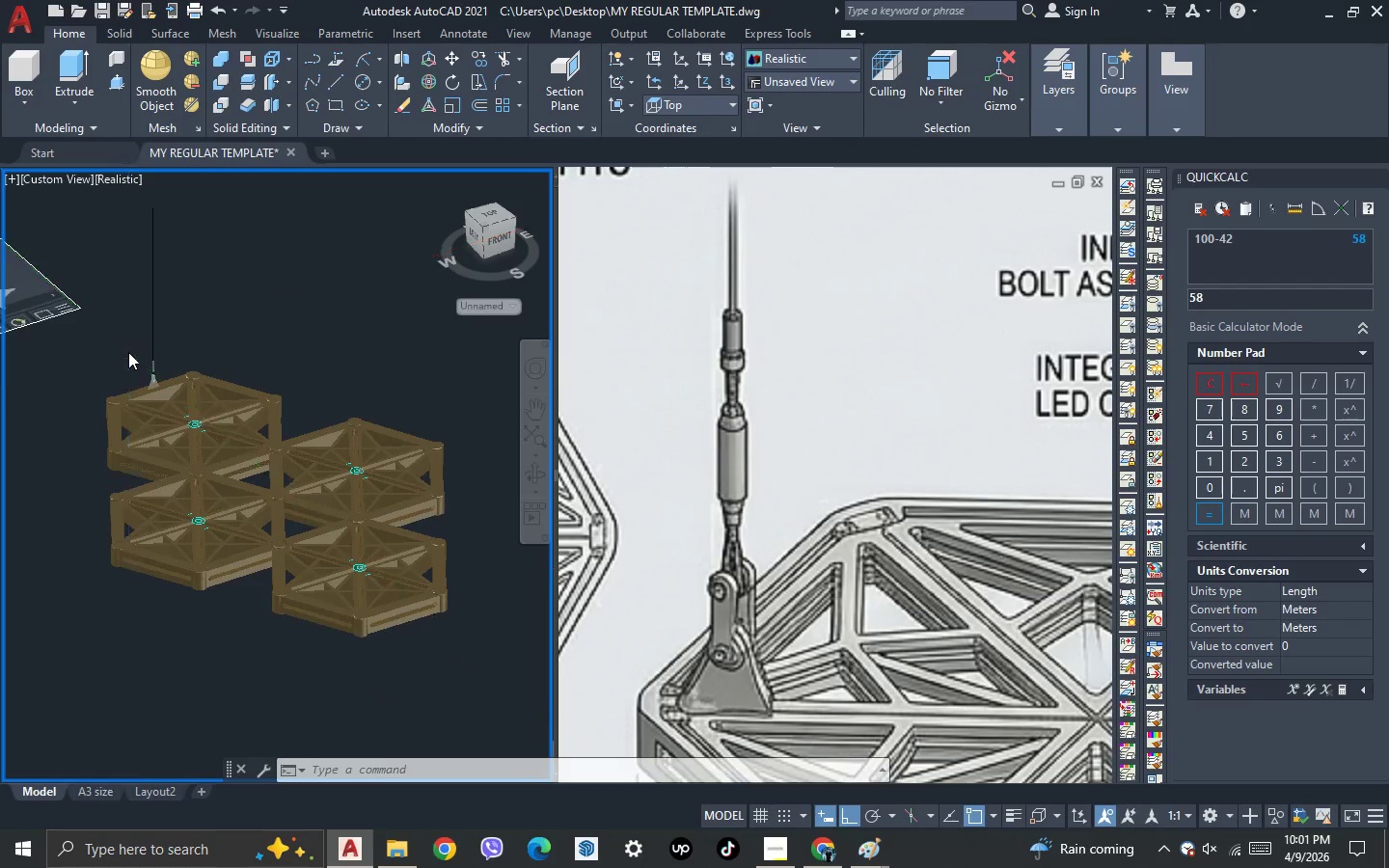 
scroll: coordinate [128, 352], scroll_direction: up, amount: 2.0
 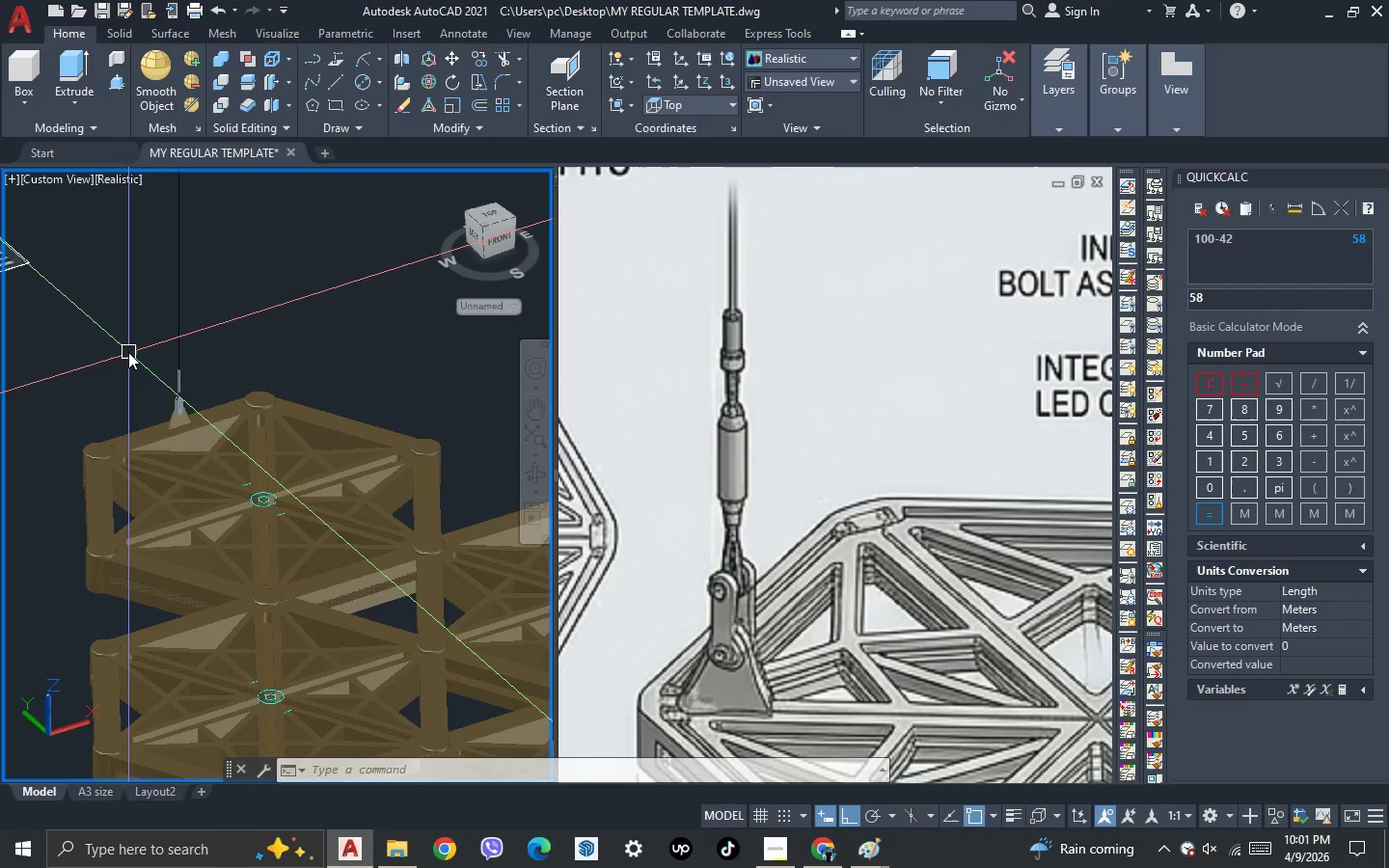 
scroll: coordinate [128, 352], scroll_direction: down, amount: 1.0
 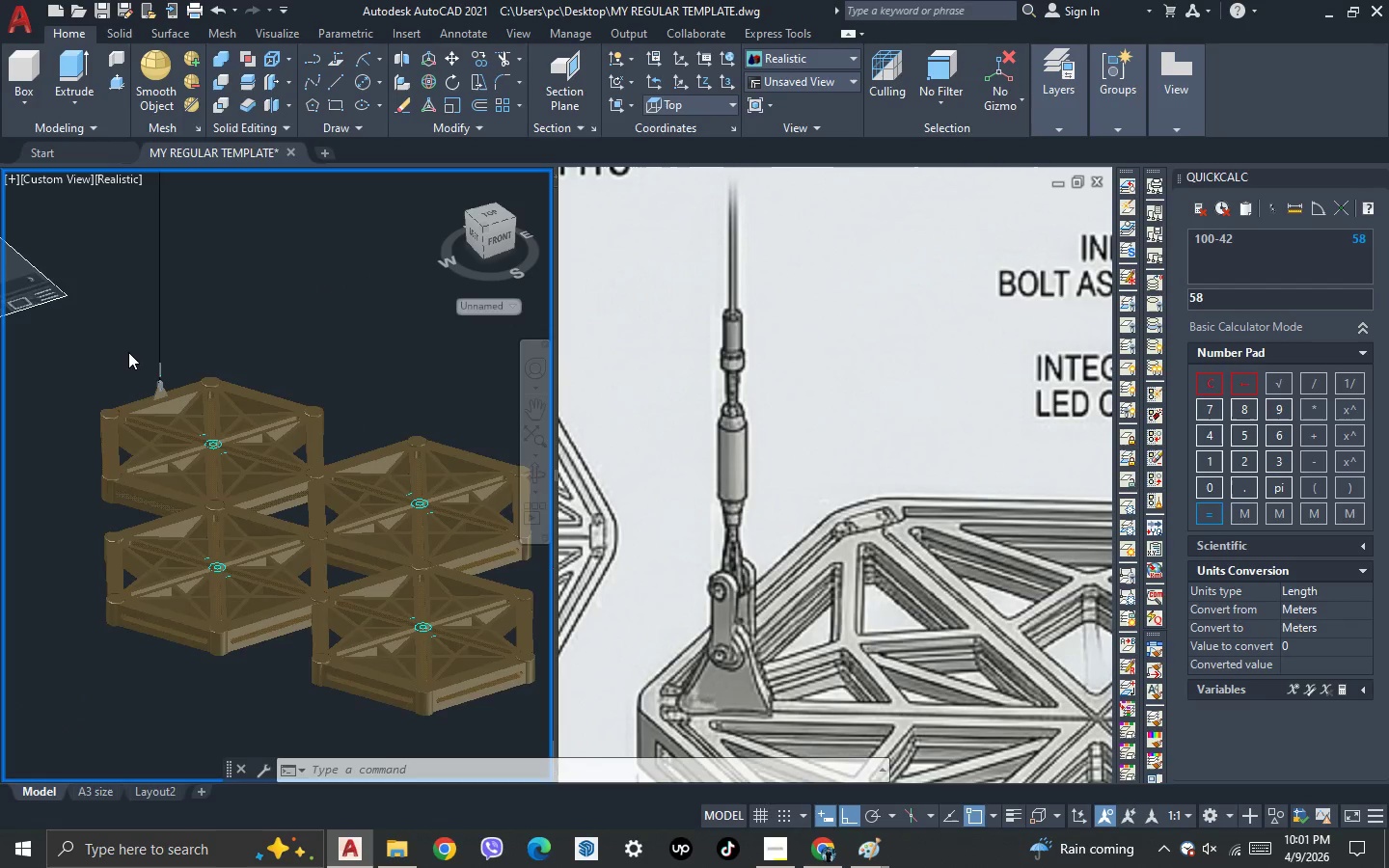 
scroll: coordinate [128, 352], scroll_direction: up, amount: 2.0
 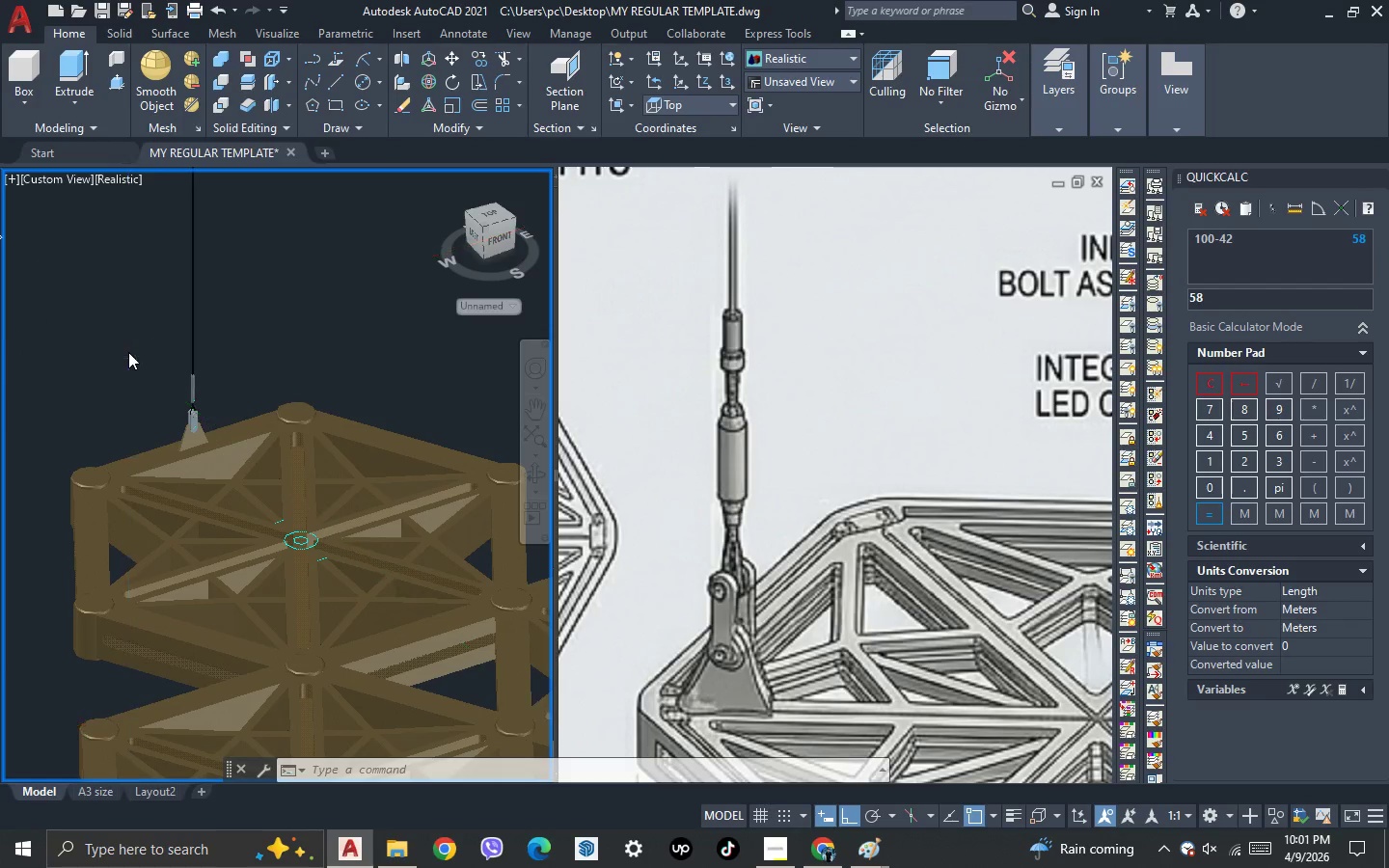 
scroll: coordinate [128, 352], scroll_direction: down, amount: 2.0
 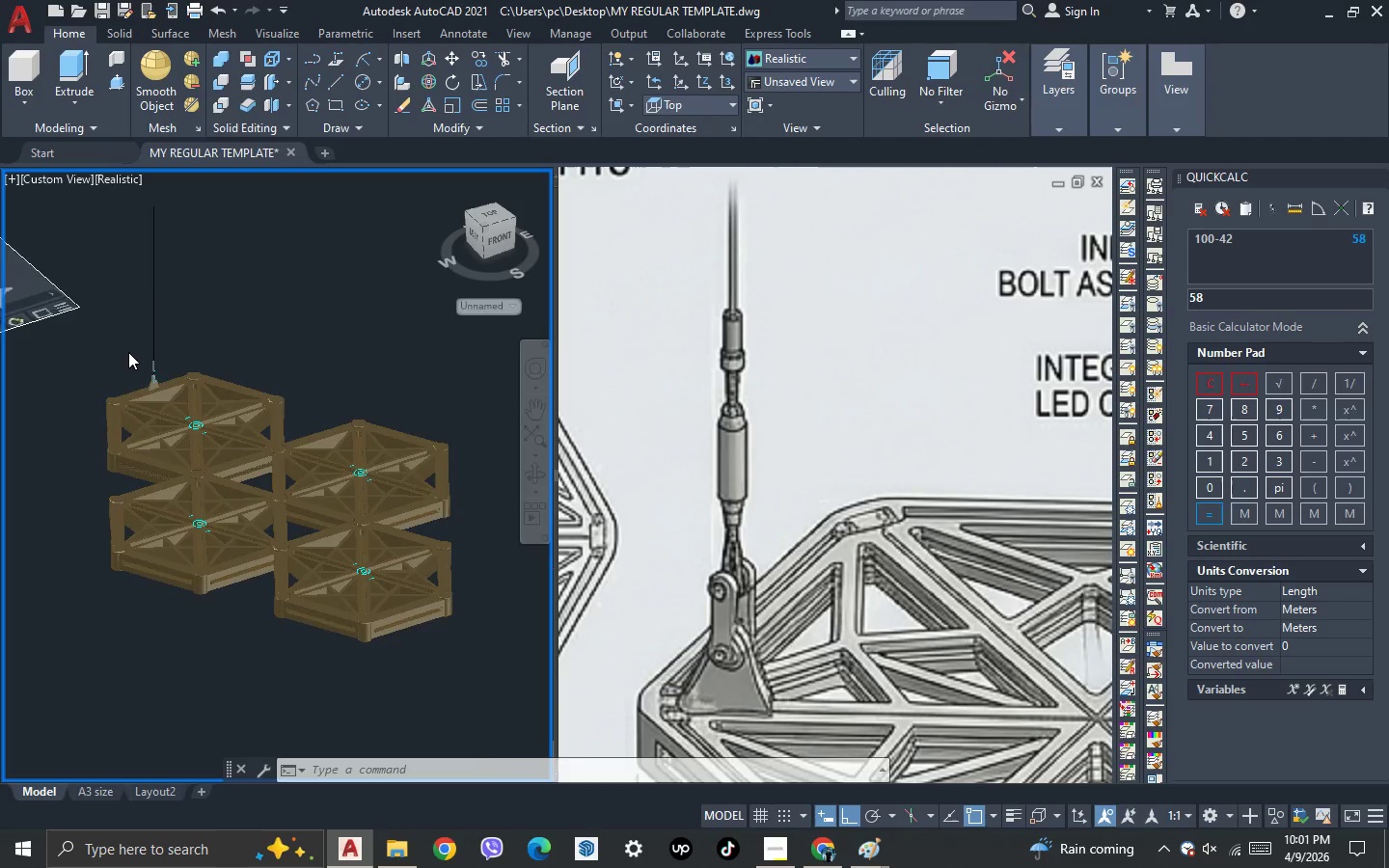 
scroll: coordinate [128, 352], scroll_direction: up, amount: 1.0
 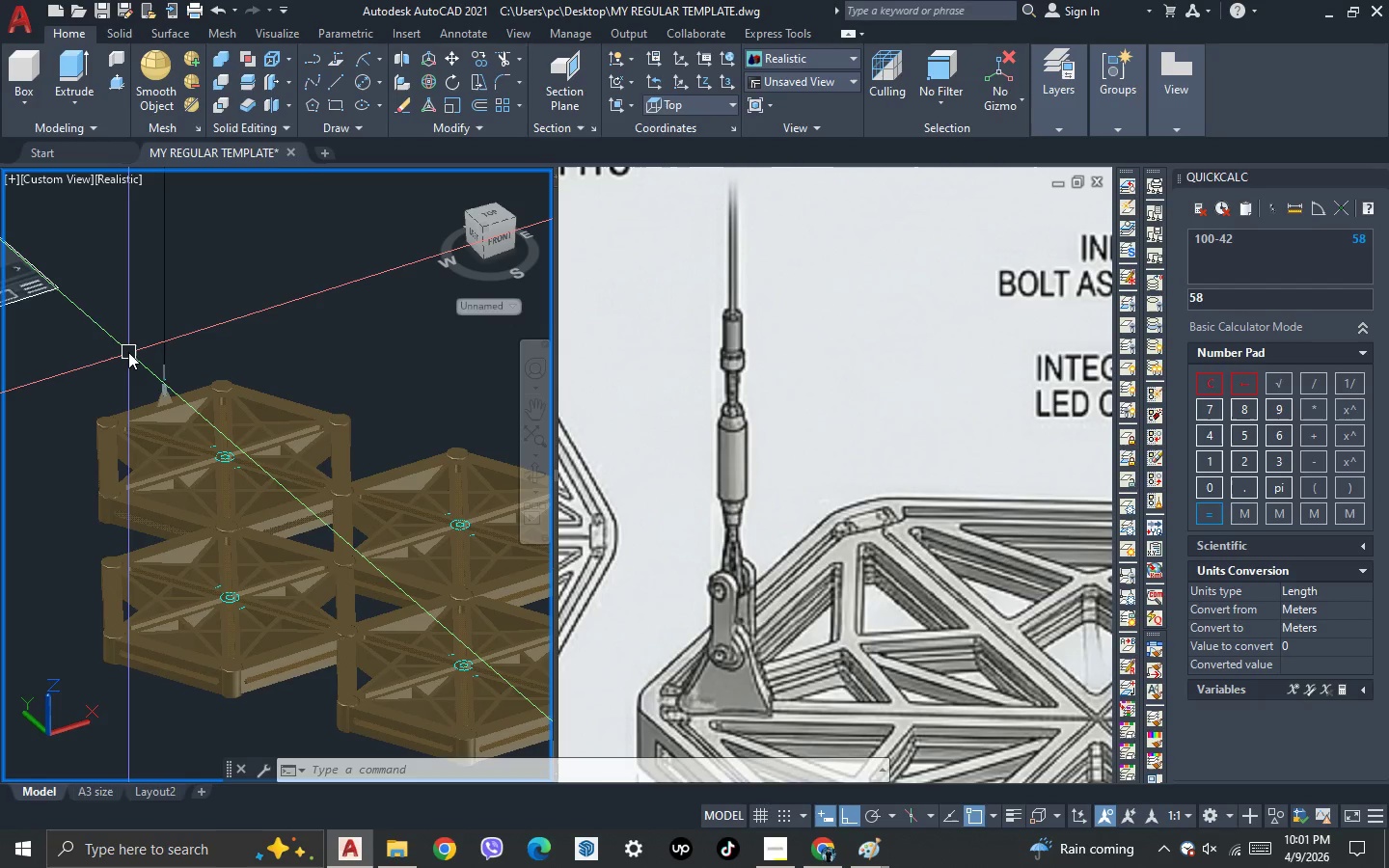 
scroll: coordinate [128, 352], scroll_direction: down, amount: 1.0
 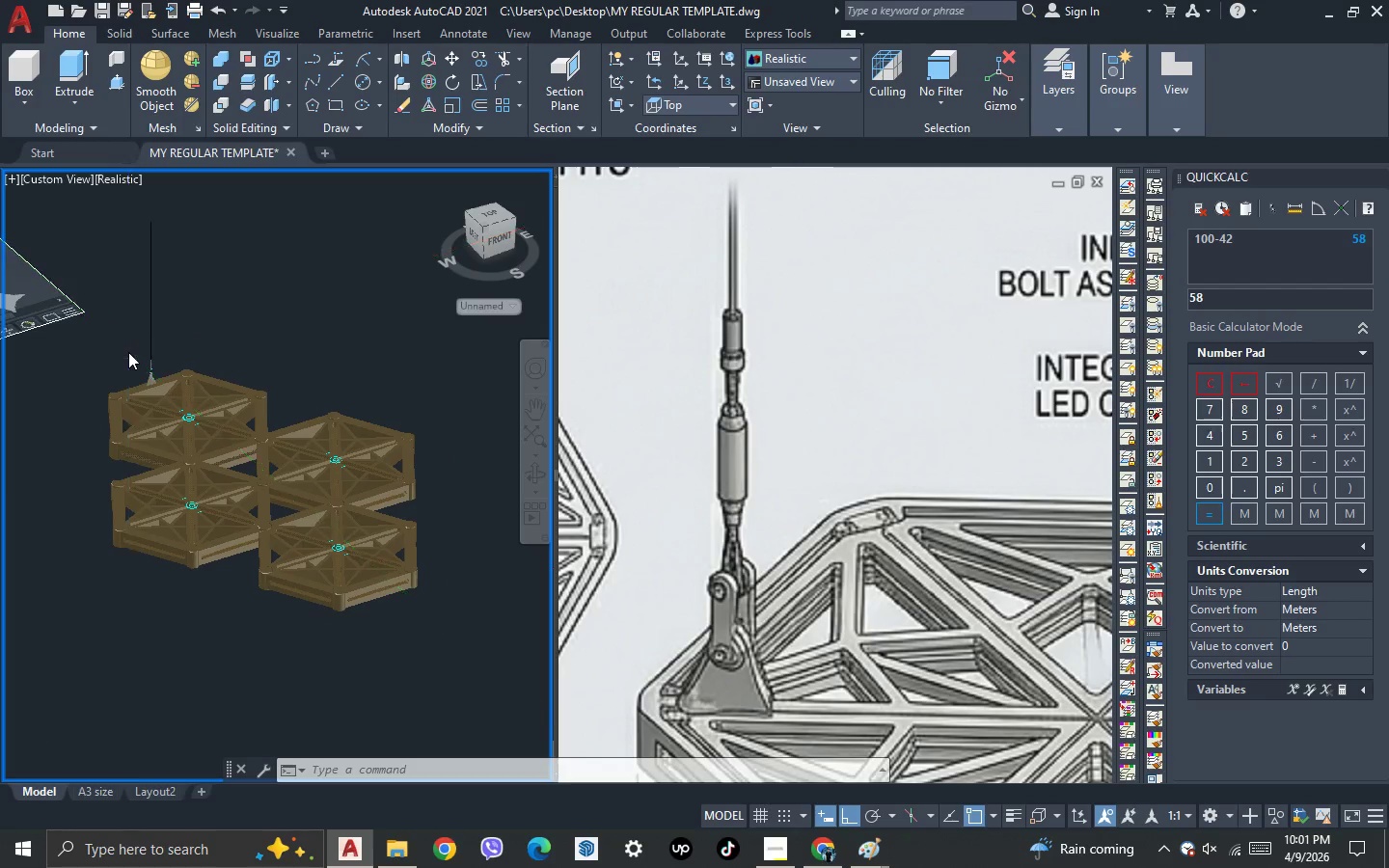 
scroll: coordinate [128, 352], scroll_direction: up, amount: 1.0
 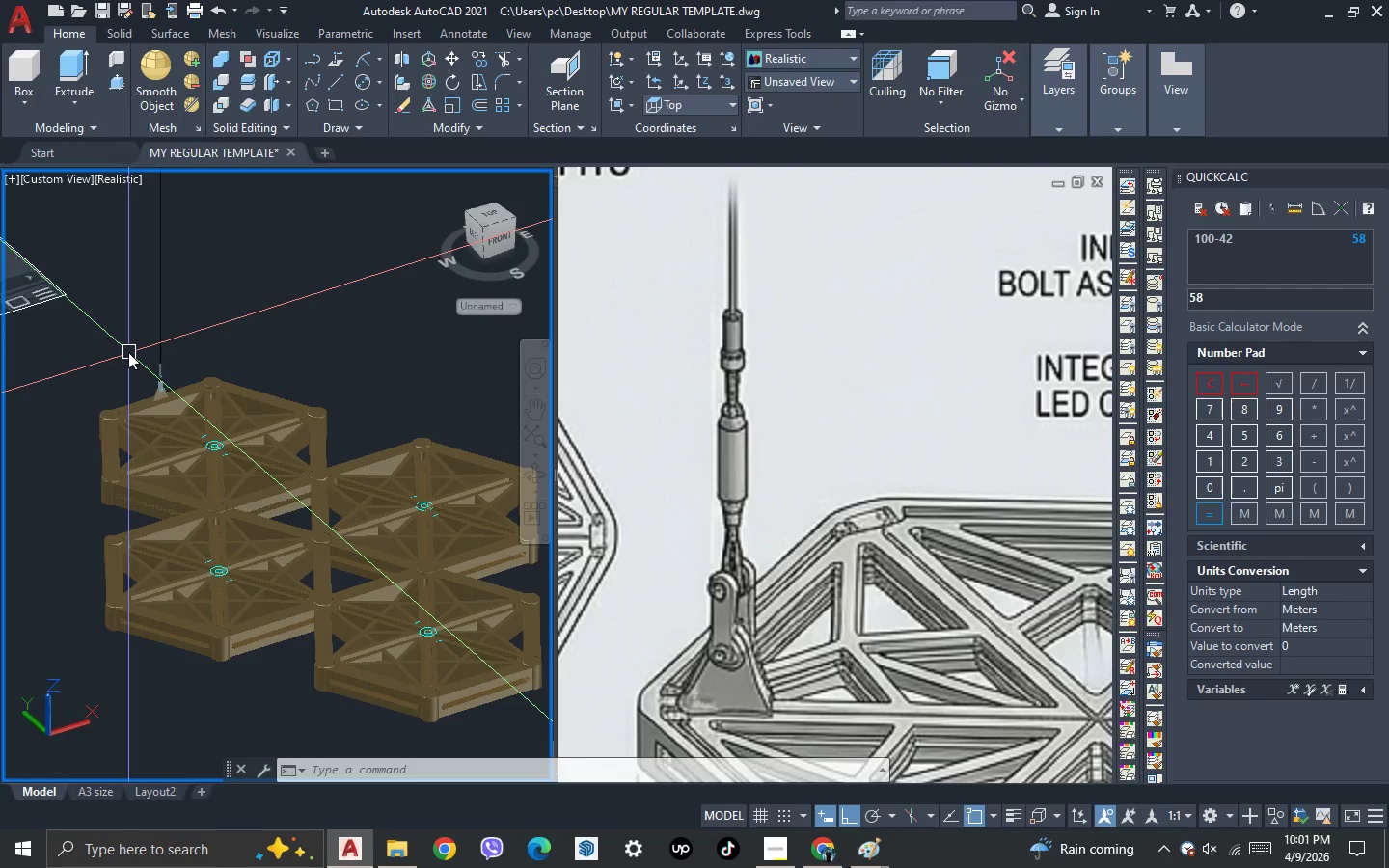 
scroll: coordinate [128, 352], scroll_direction: down, amount: 1.0
 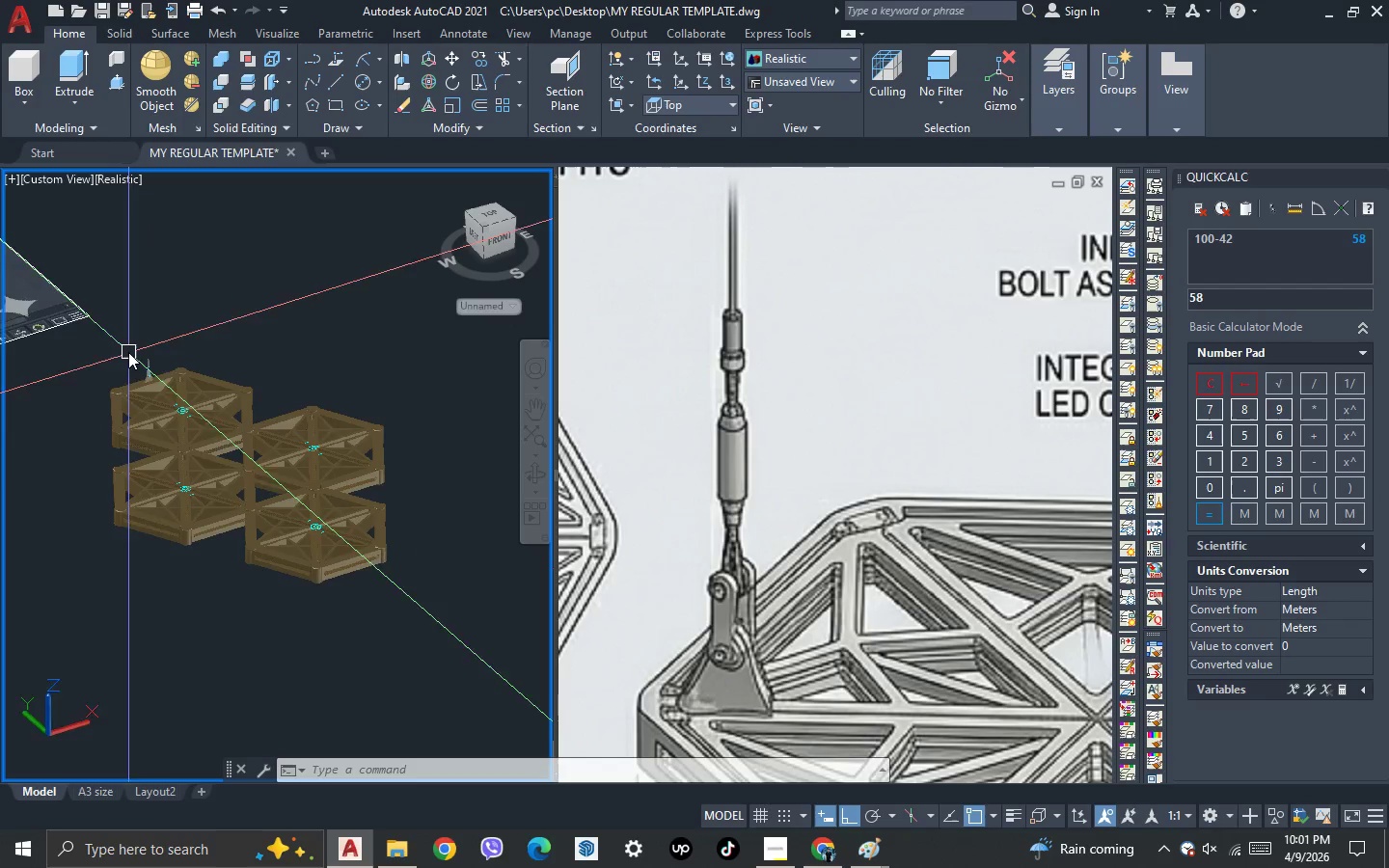 
scroll: coordinate [128, 352], scroll_direction: up, amount: 1.0
 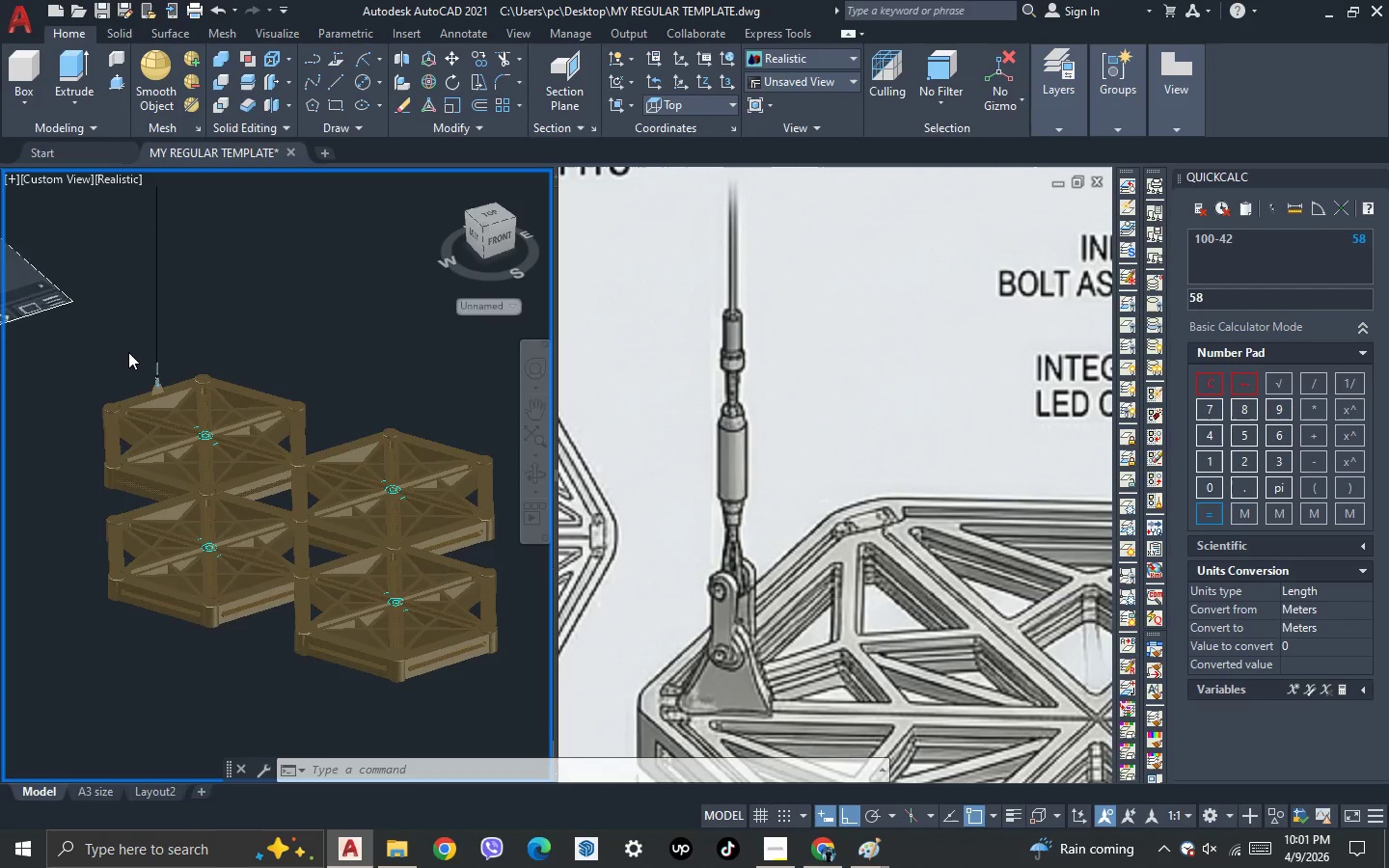 
scroll: coordinate [128, 352], scroll_direction: down, amount: 1.0
 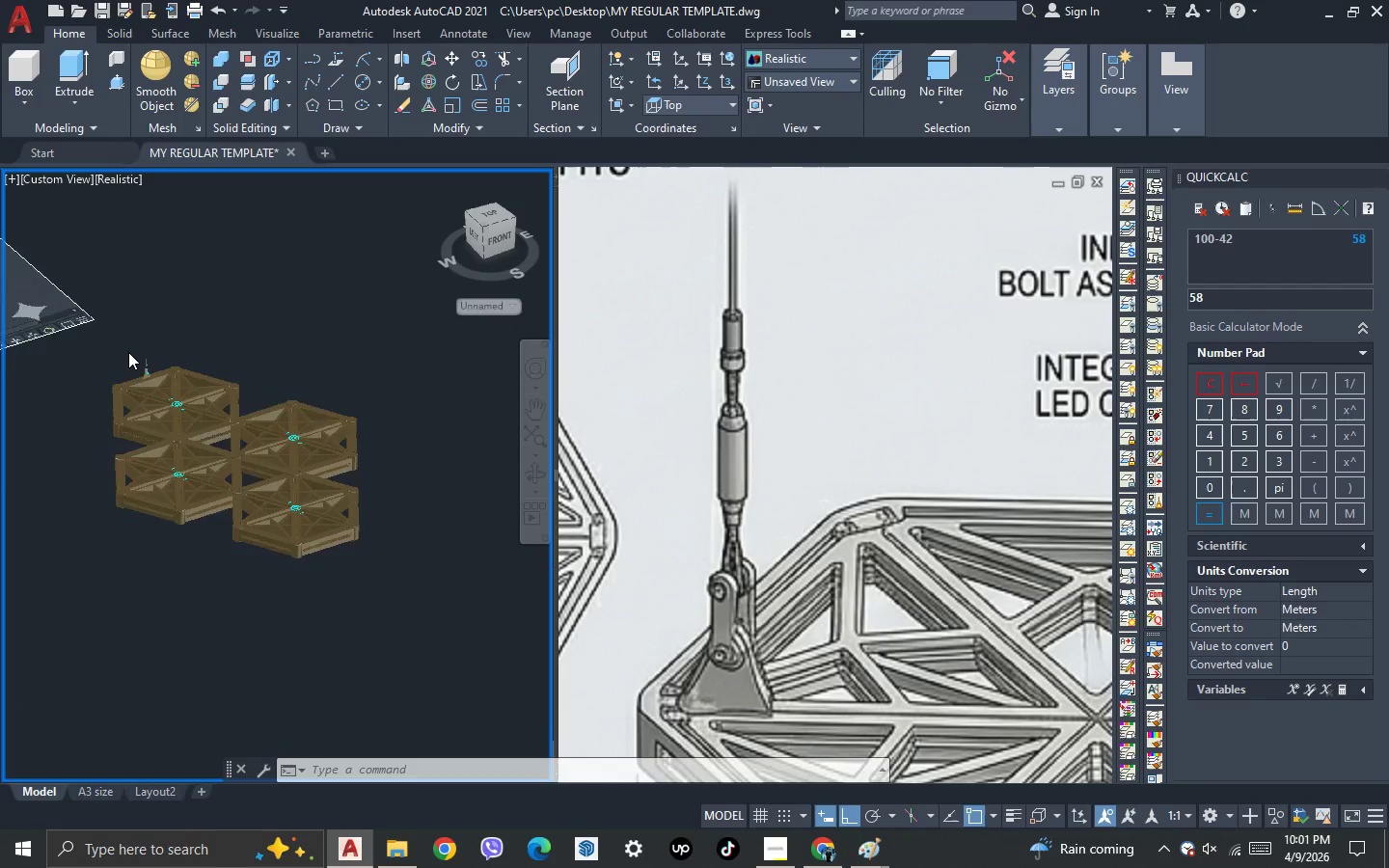 
scroll: coordinate [128, 352], scroll_direction: up, amount: 1.0
 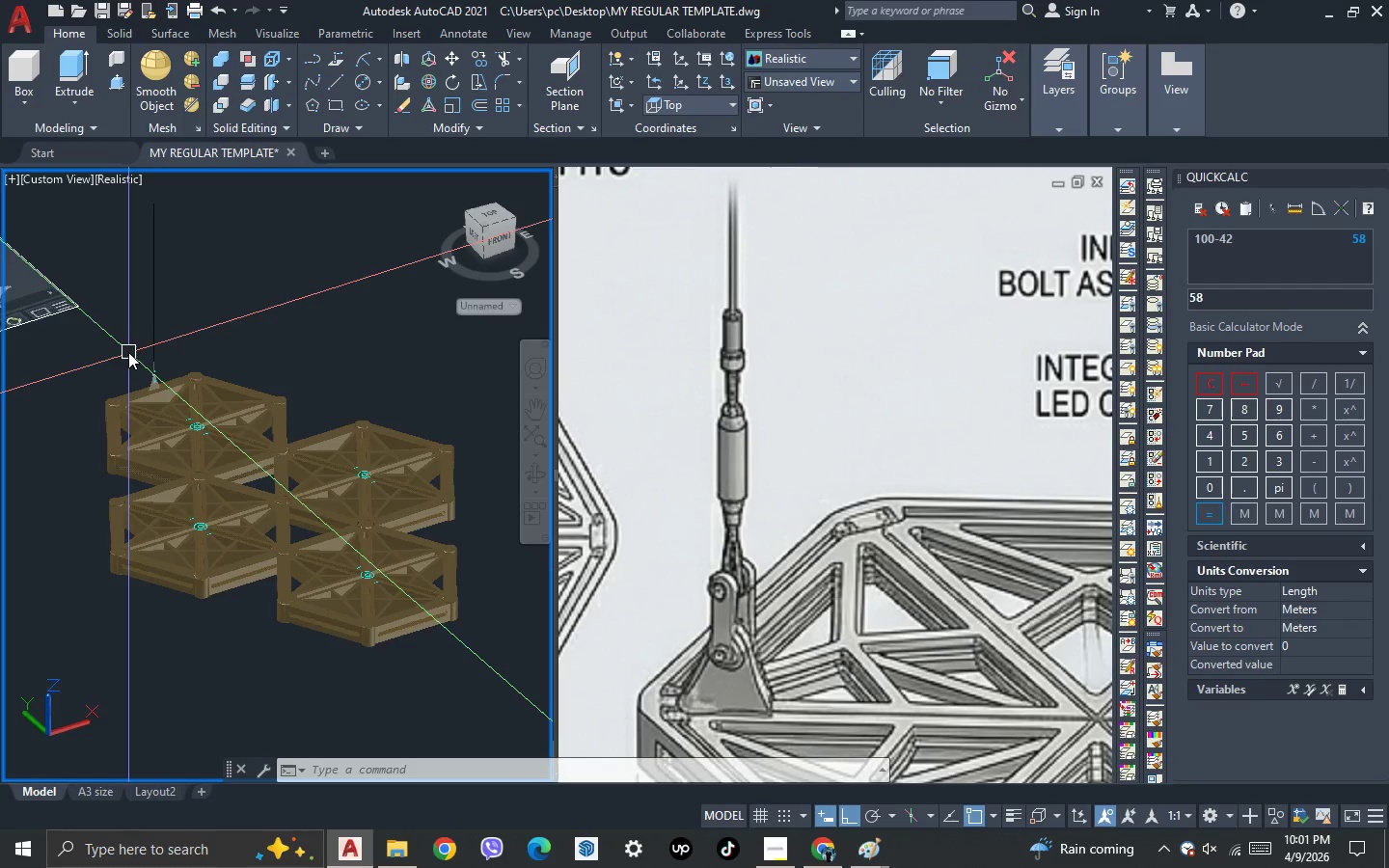 
scroll: coordinate [128, 352], scroll_direction: down, amount: 1.0
 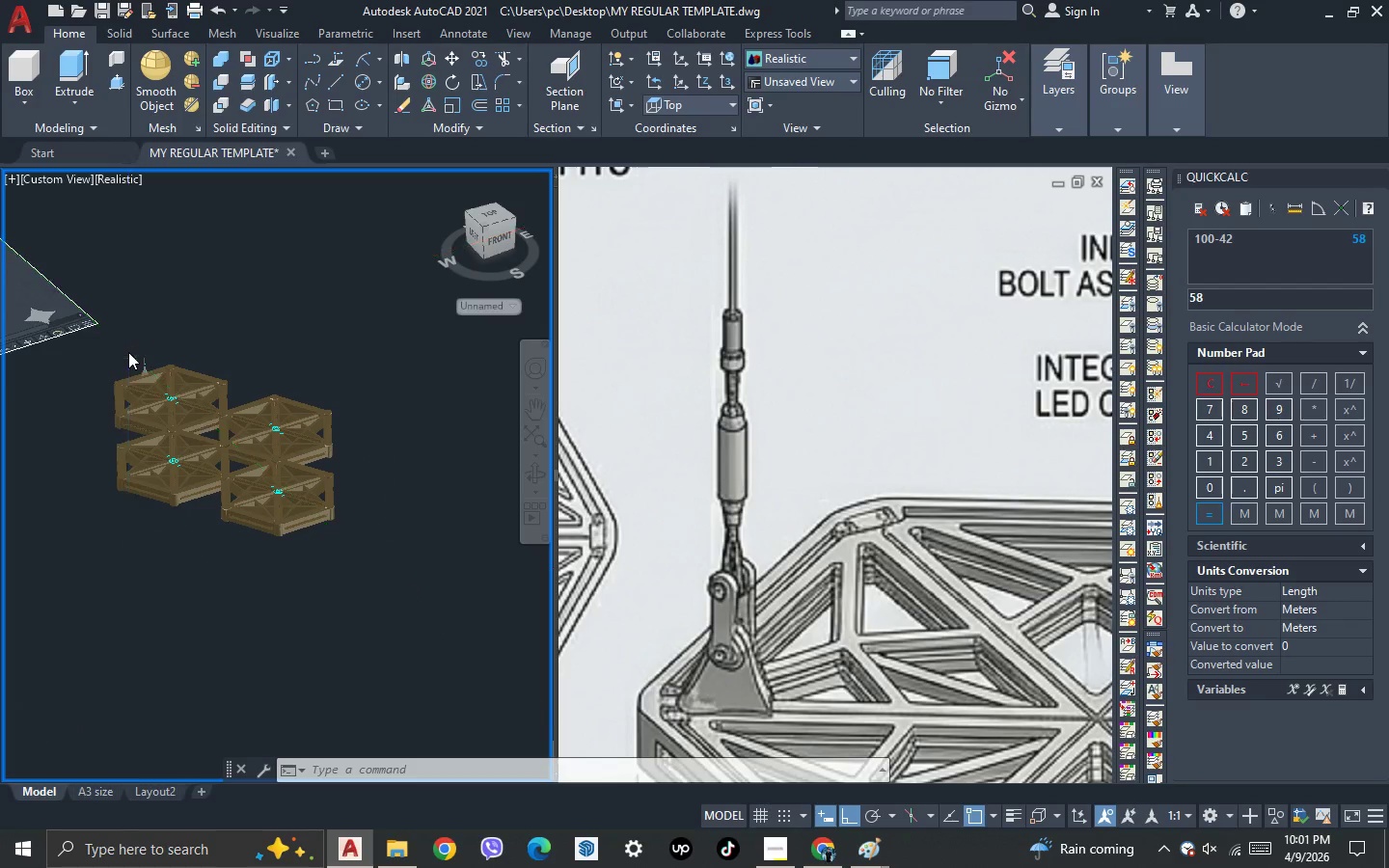 
scroll: coordinate [128, 352], scroll_direction: none, amount: 0.0
 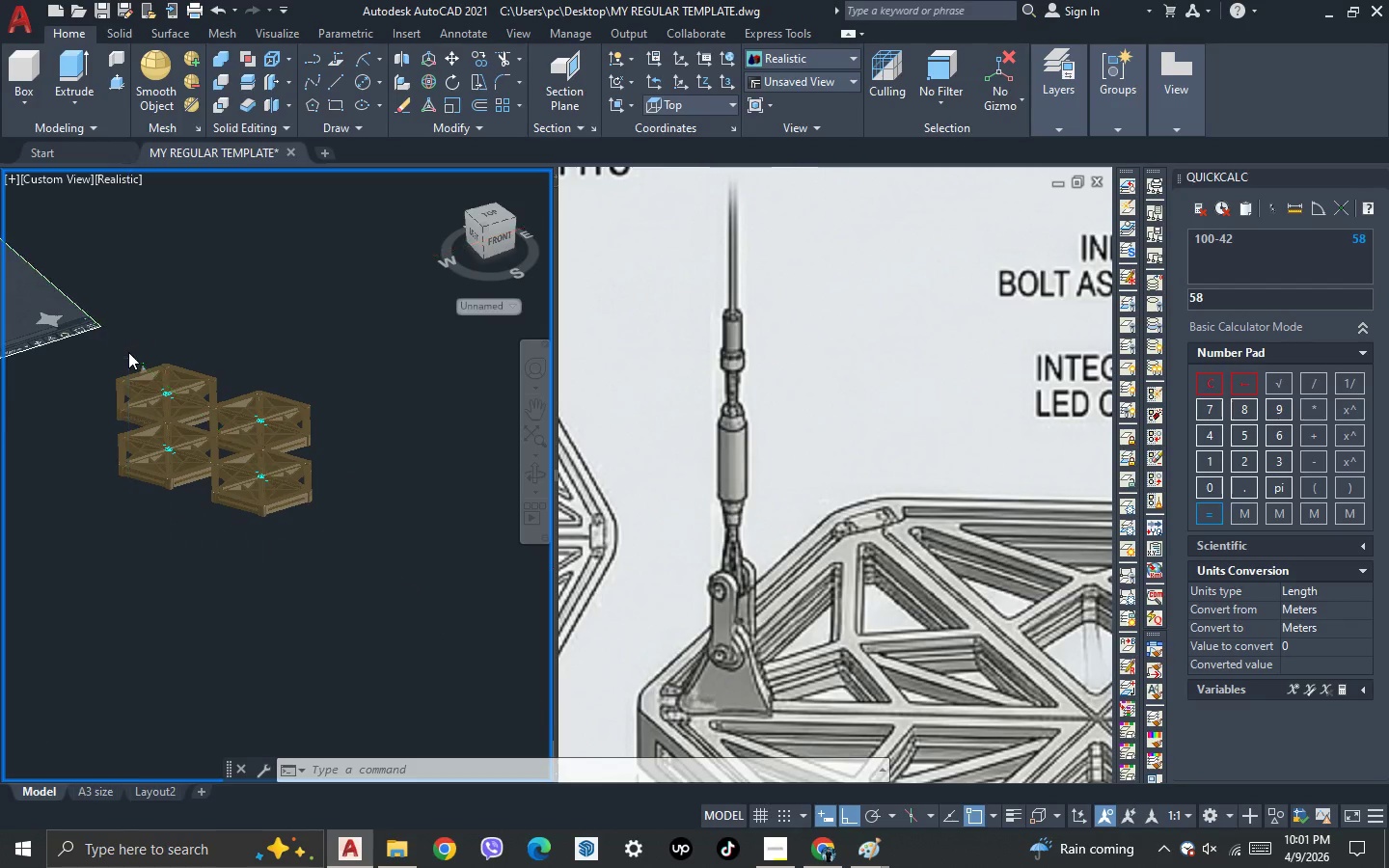 
scroll: coordinate [128, 354], scroll_direction: up, amount: 4.0
 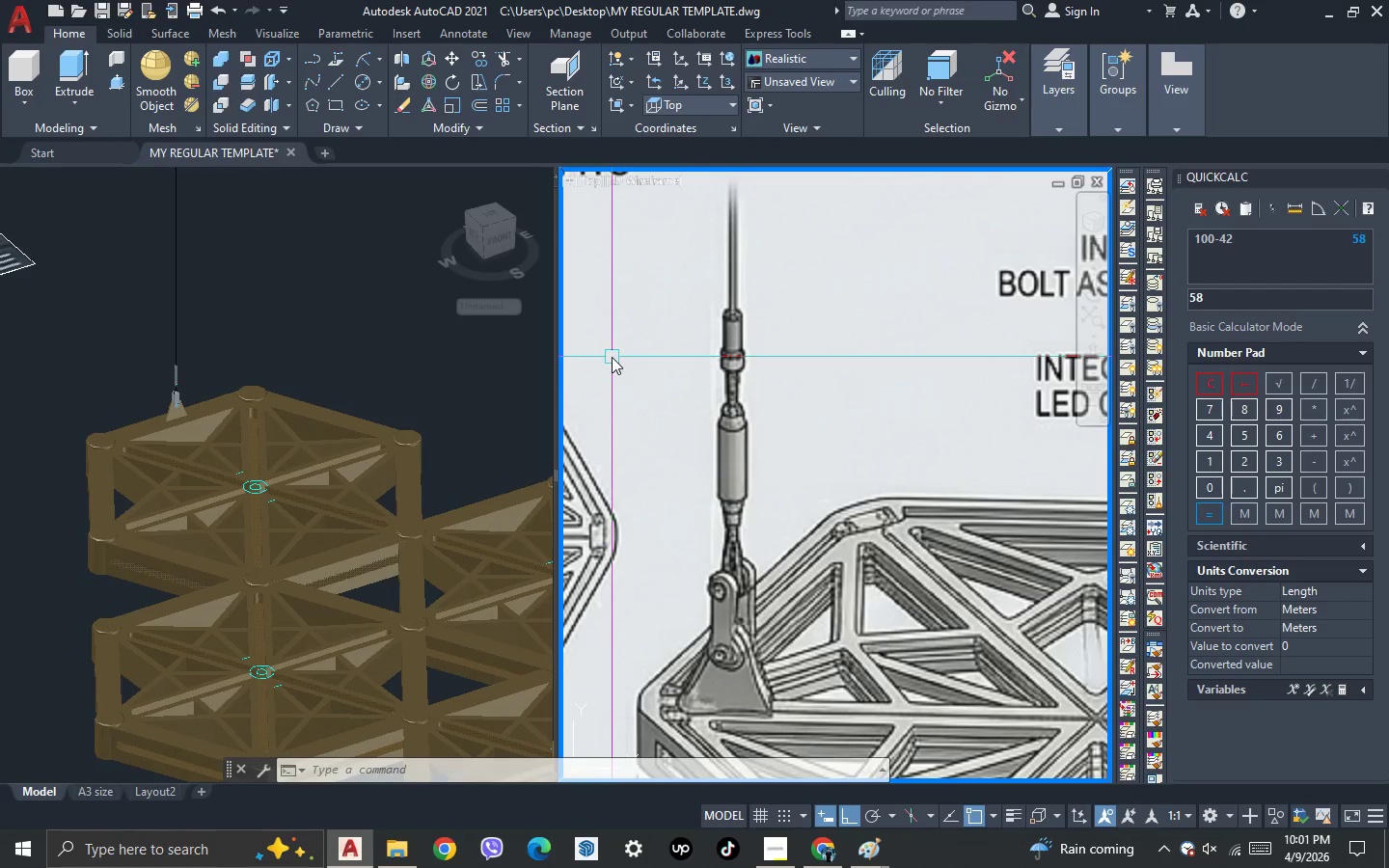 
scroll: coordinate [824, 416], scroll_direction: down, amount: 4.0
 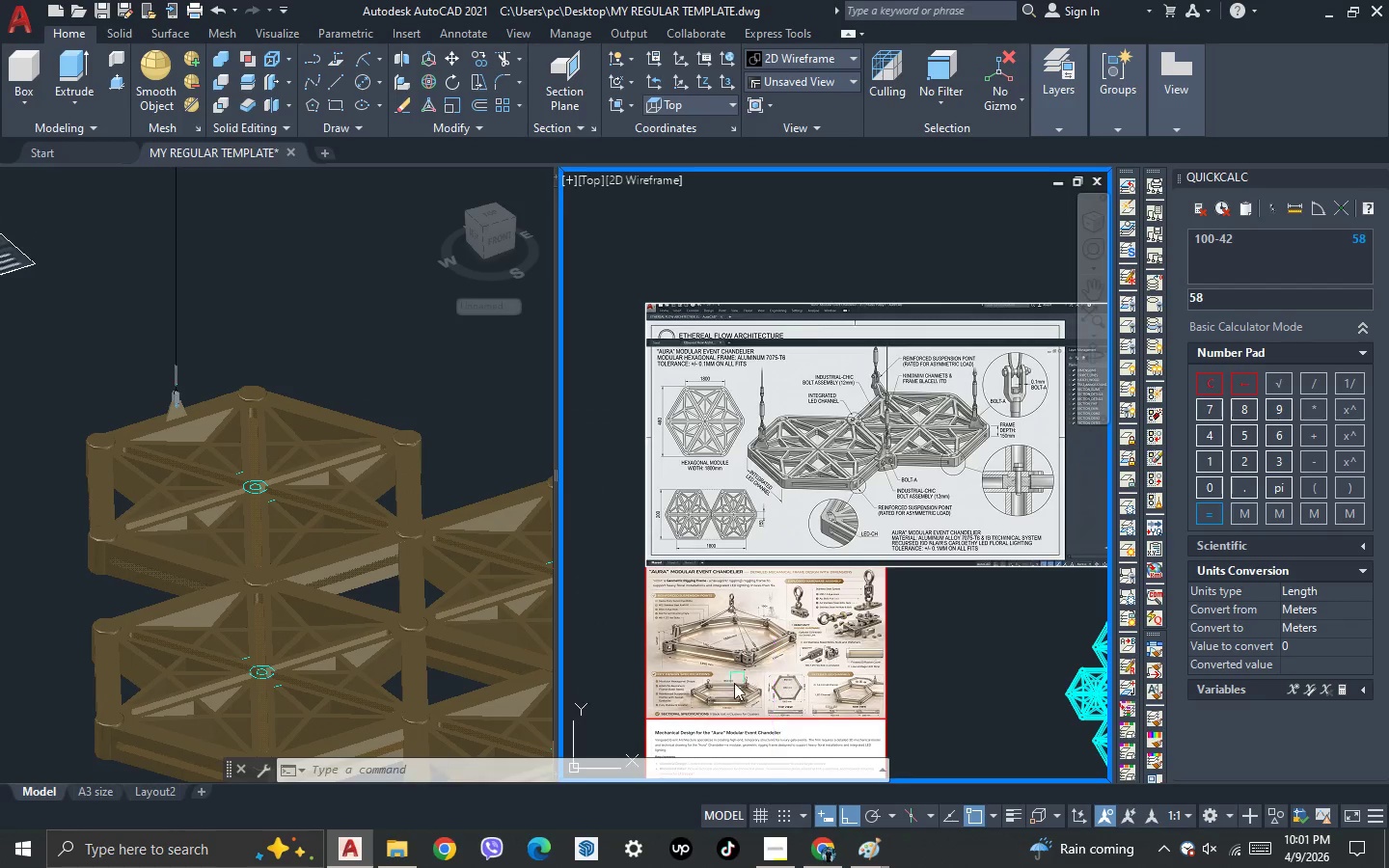 
scroll: coordinate [869, 608], scroll_direction: up, amount: 7.0
 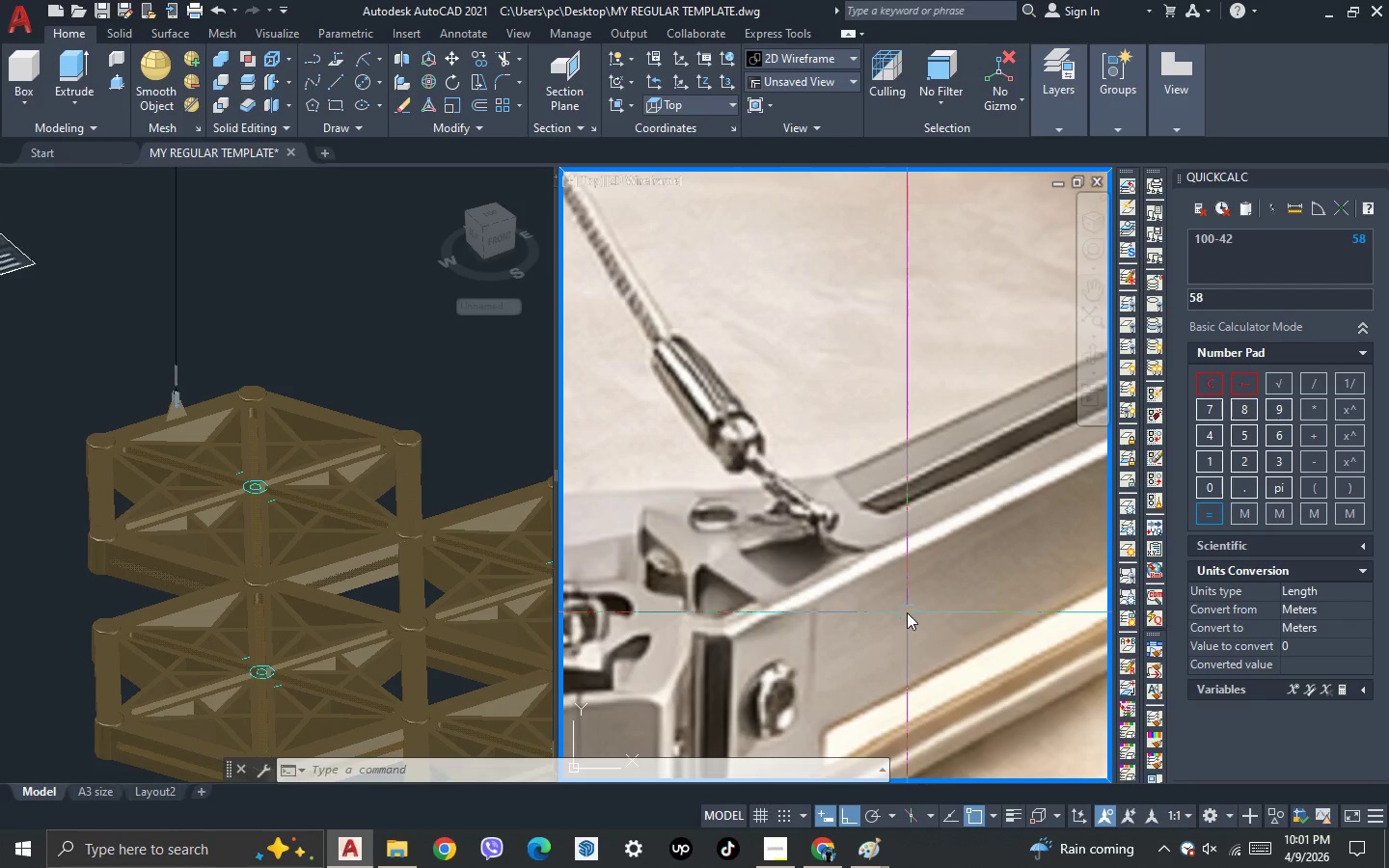 
scroll: coordinate [842, 569], scroll_direction: down, amount: 5.0
 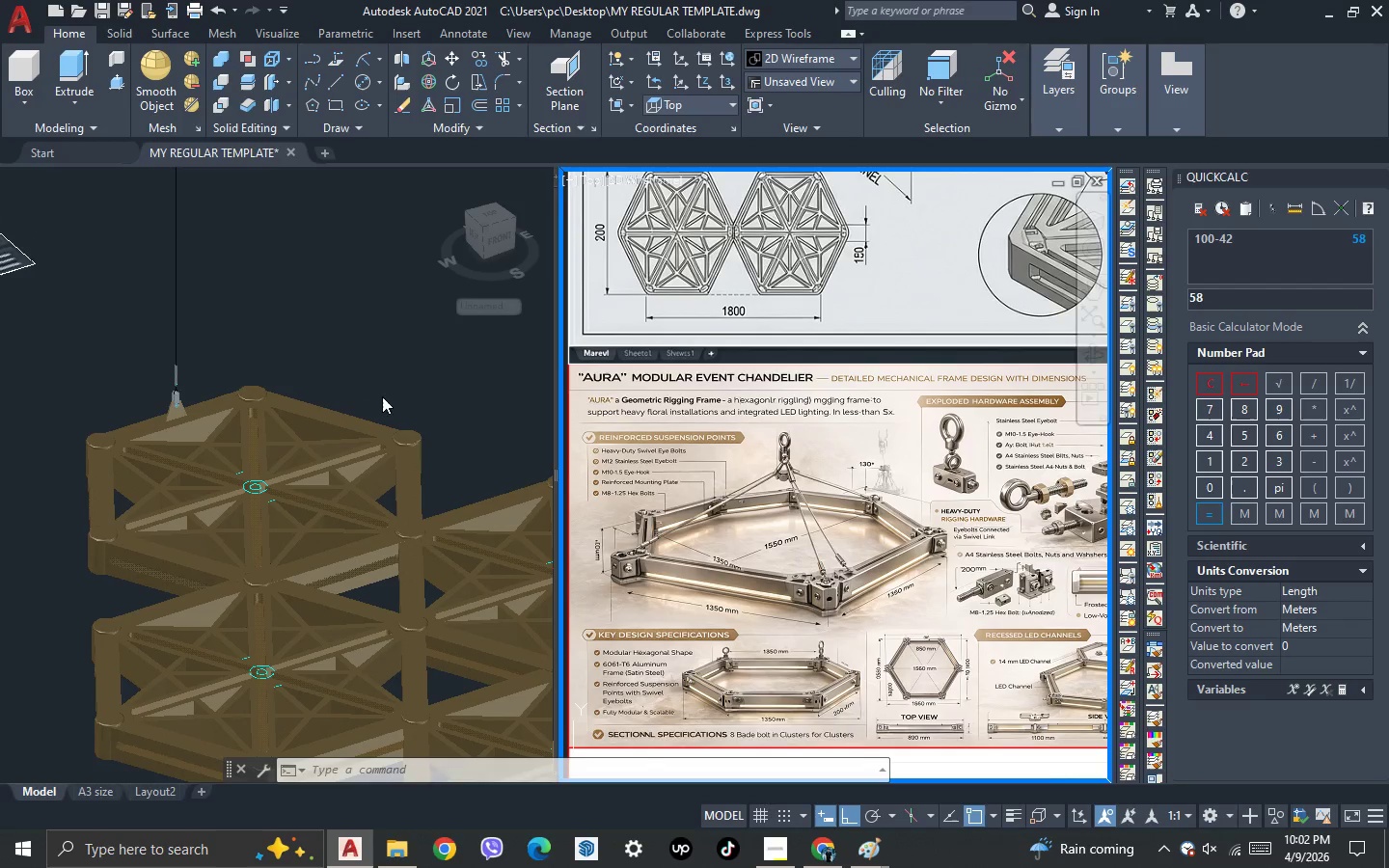 
left_click([343, 342])
 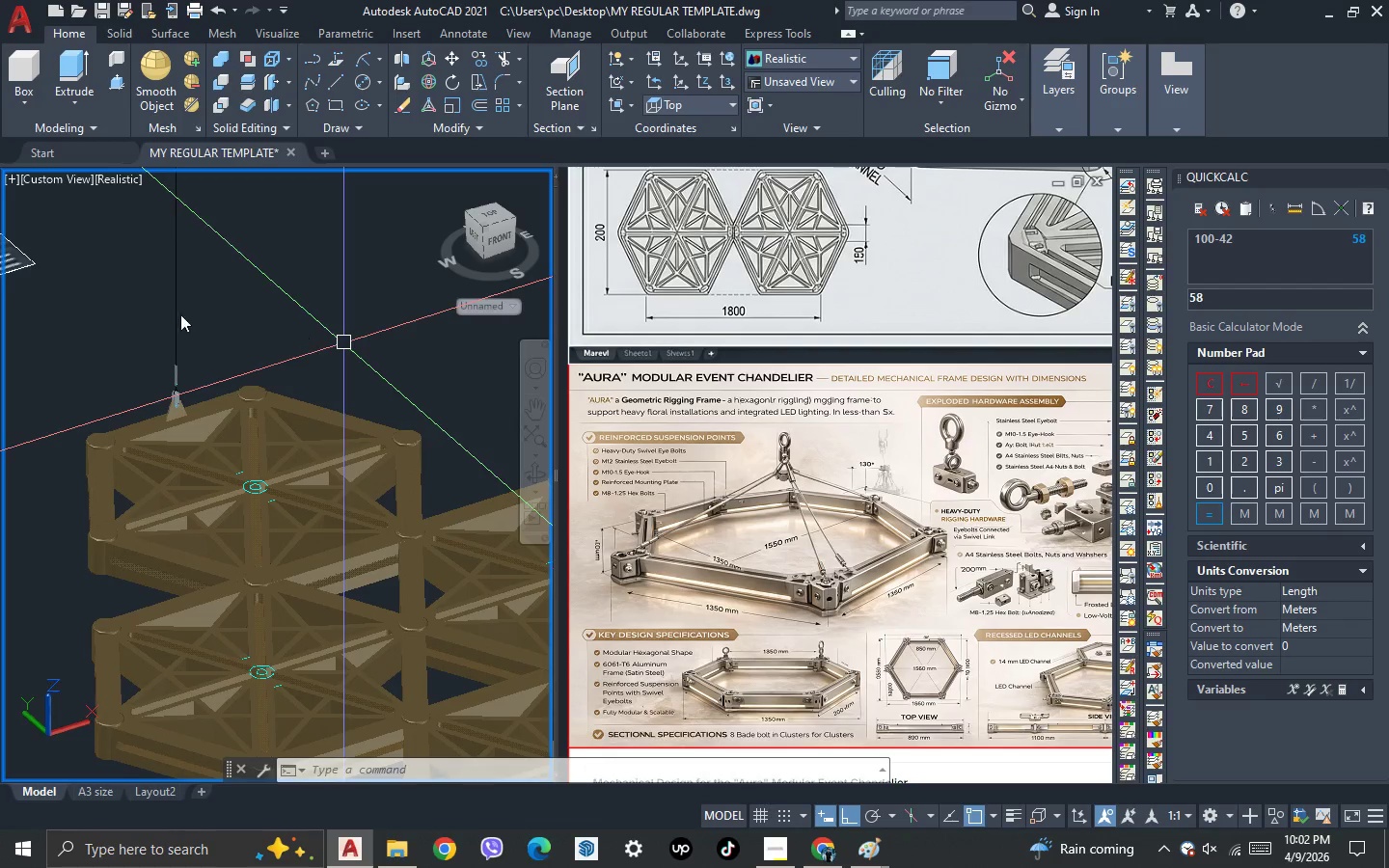 
scroll: coordinate [180, 314], scroll_direction: down, amount: 1.0
 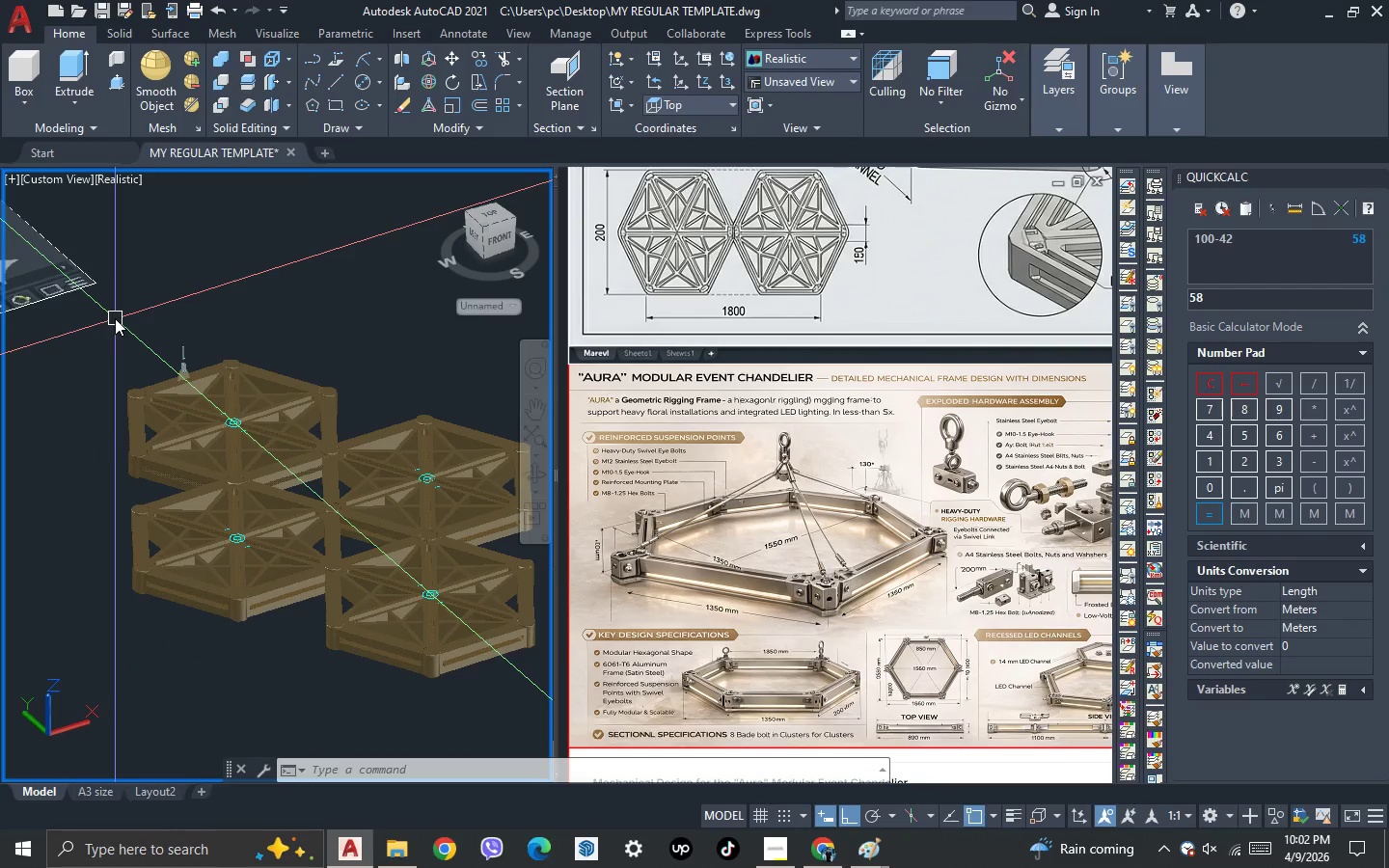 
scroll: coordinate [317, 508], scroll_direction: up, amount: 7.0
 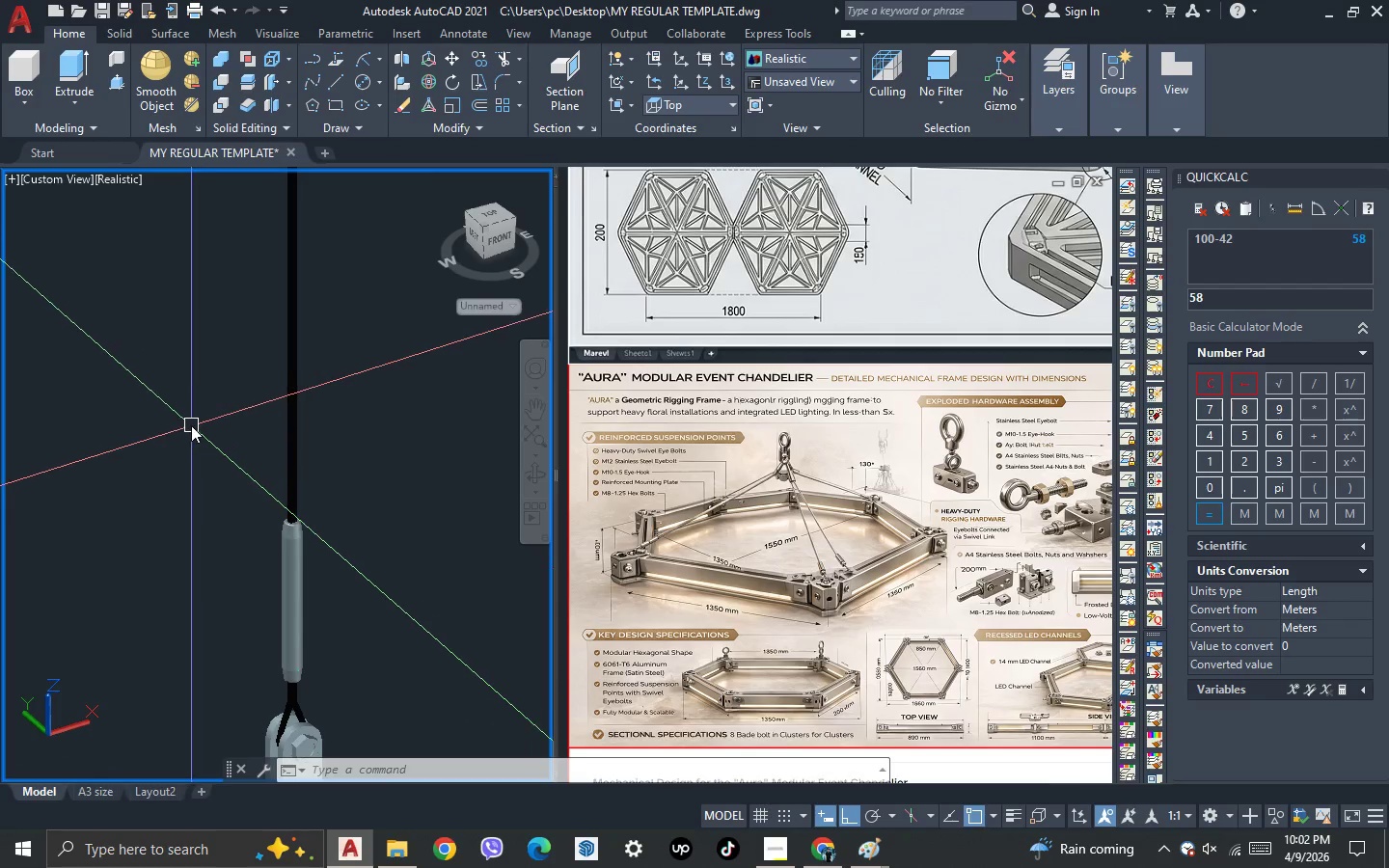 
scroll: coordinate [282, 521], scroll_direction: down, amount: 3.0
 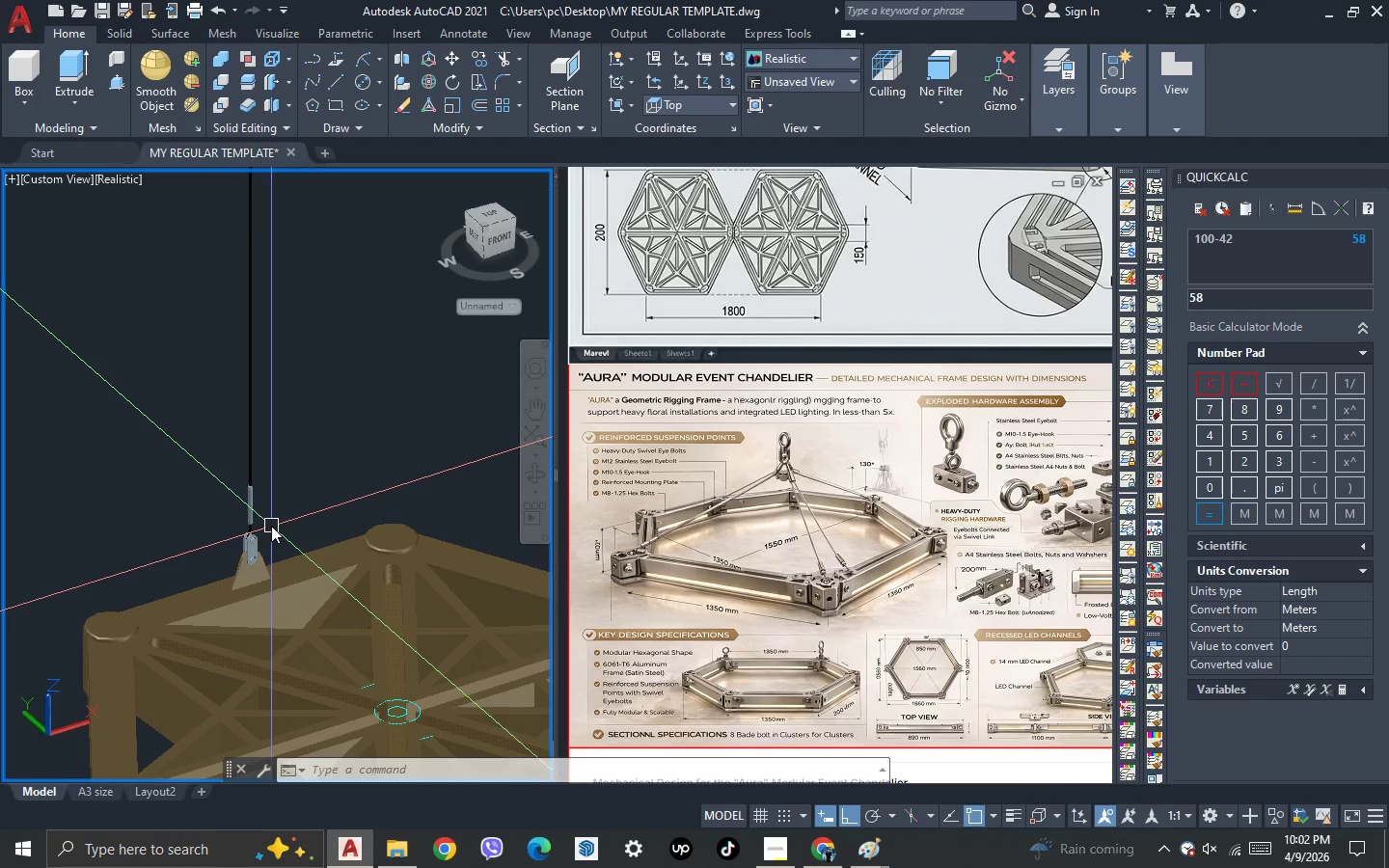 
wait(6.29)
 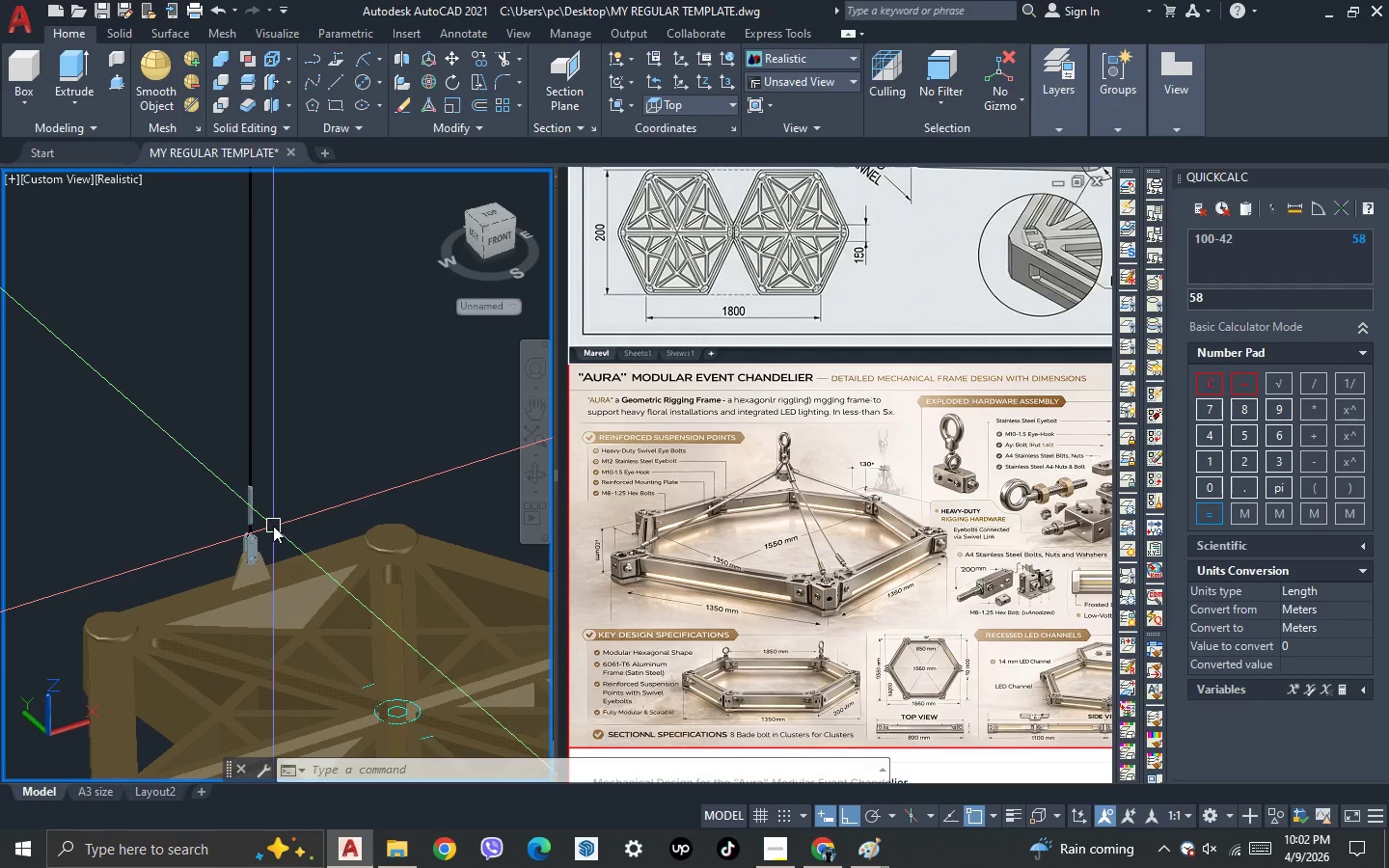 
scroll: coordinate [294, 474], scroll_direction: up, amount: 1.0
 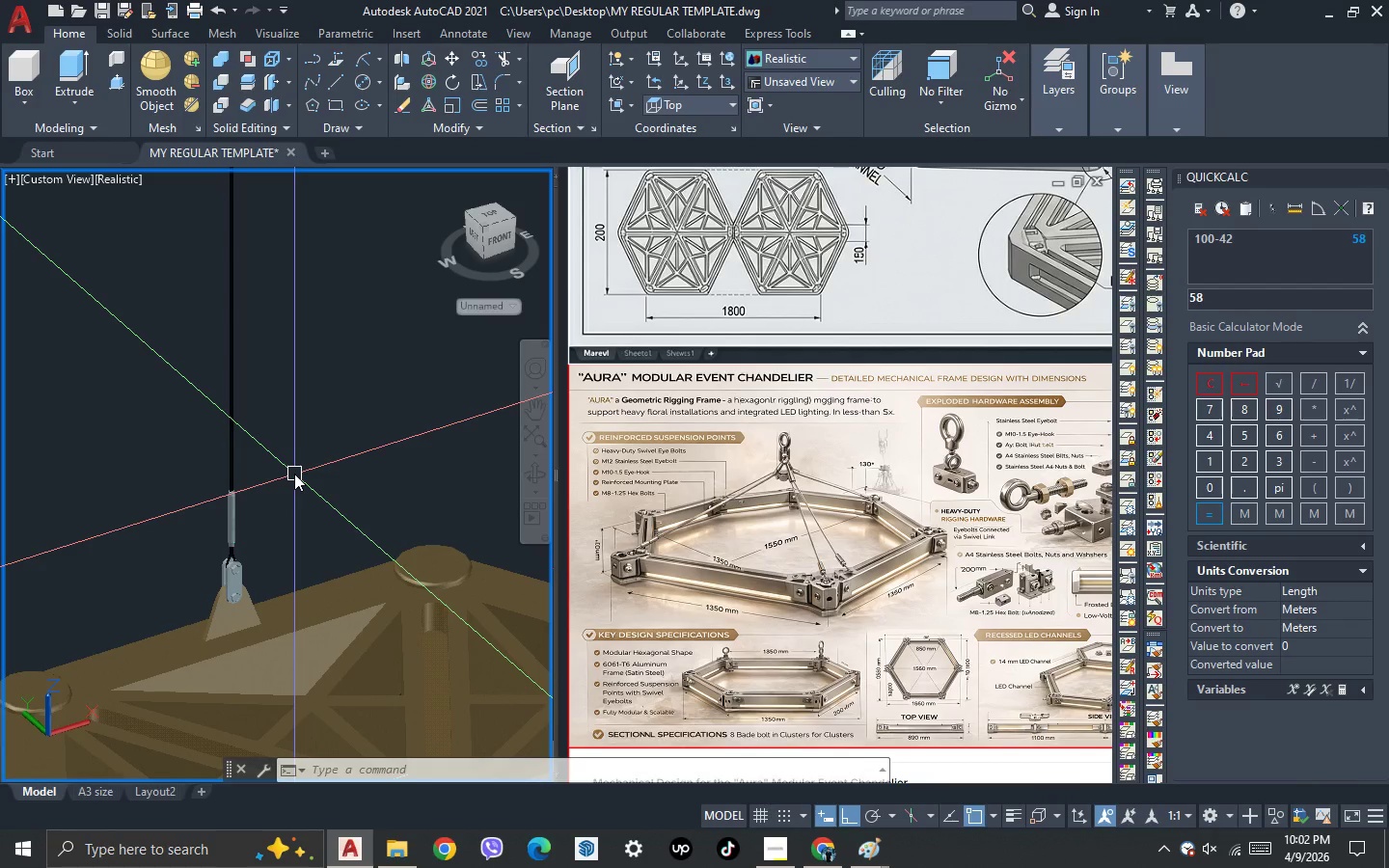 
scroll: coordinate [294, 473], scroll_direction: down, amount: 2.0
 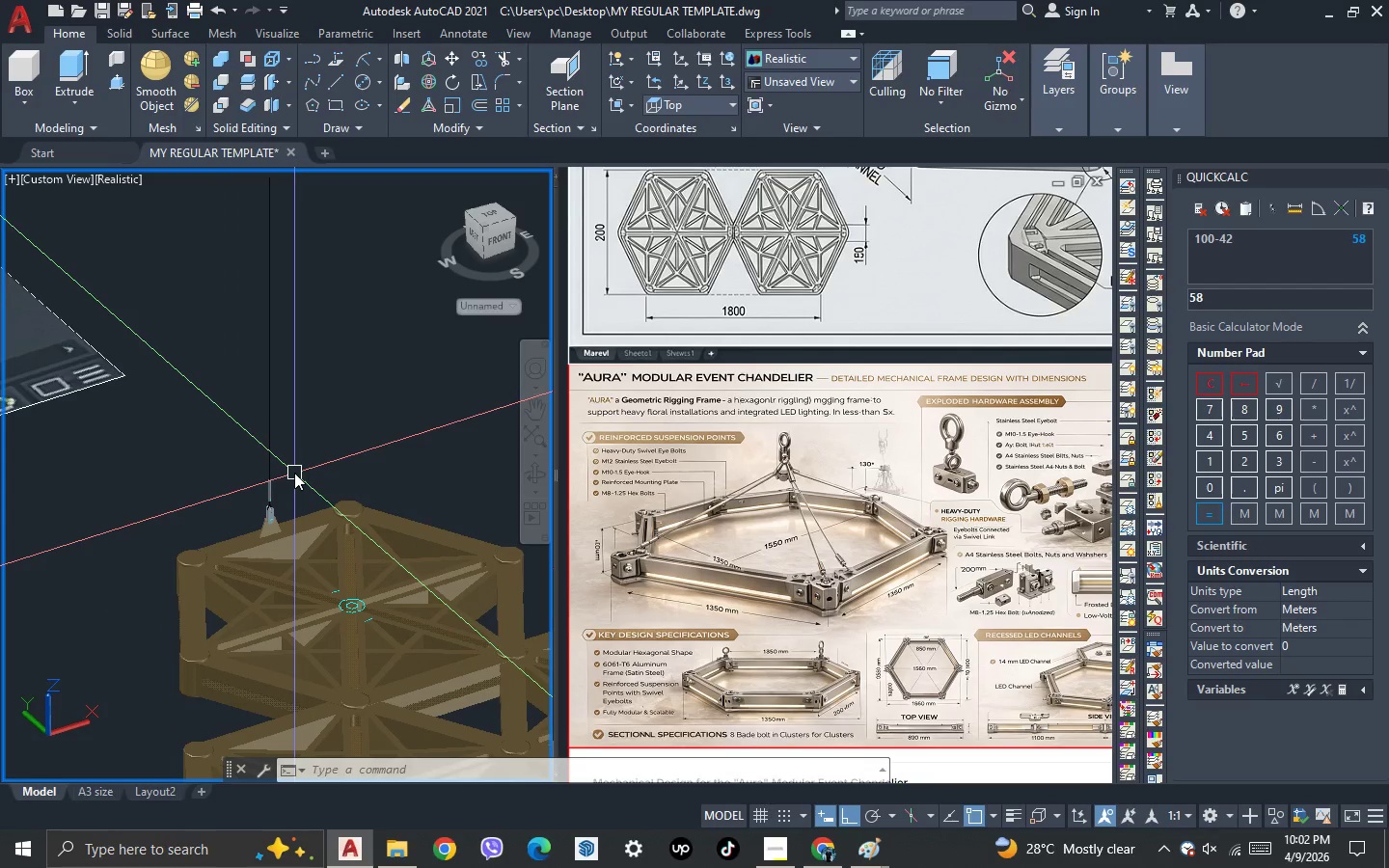 
scroll: coordinate [294, 473], scroll_direction: up, amount: 1.0
 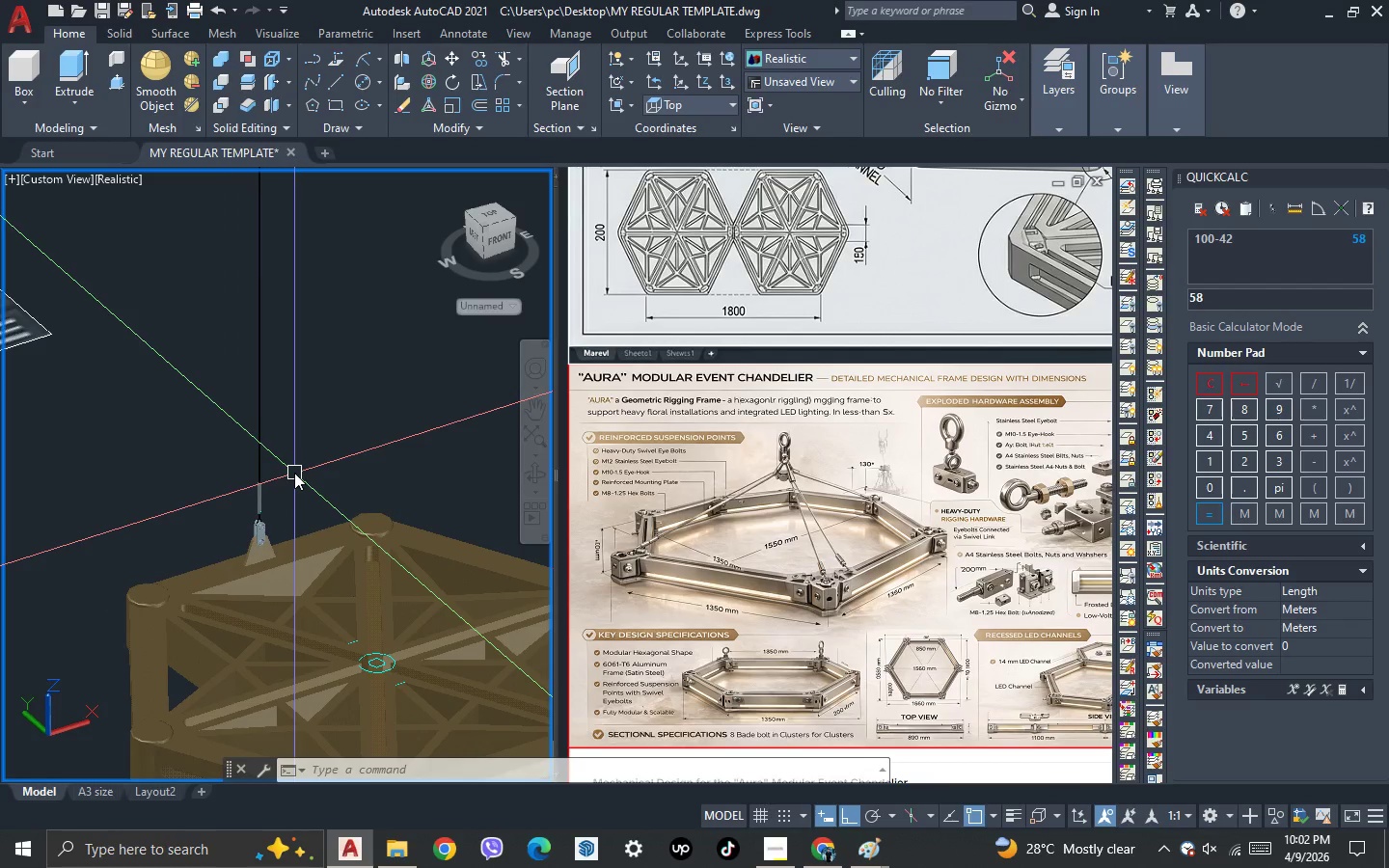 
scroll: coordinate [294, 473], scroll_direction: down, amount: 1.0
 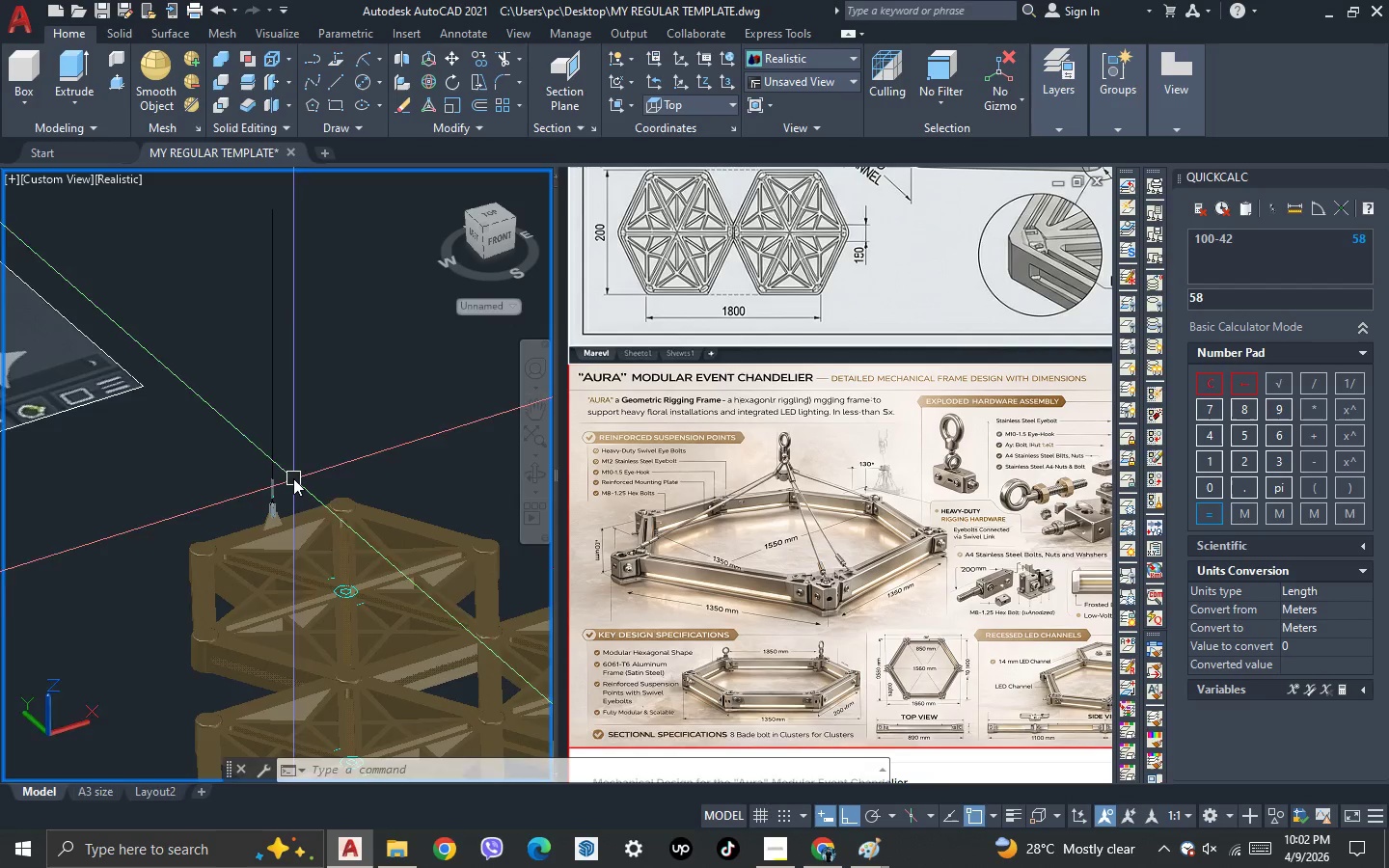 
scroll: coordinate [293, 478], scroll_direction: up, amount: 1.0
 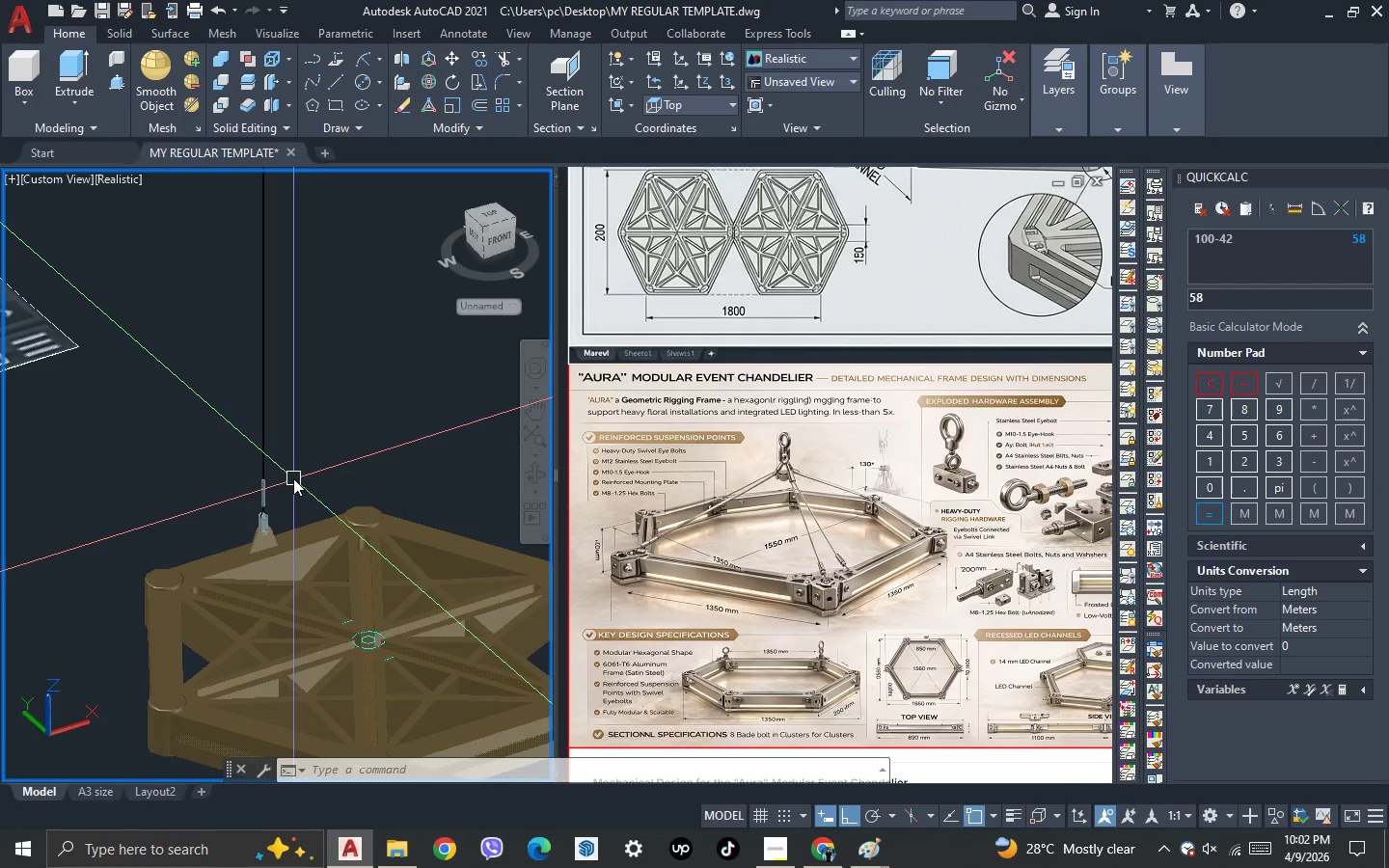 
scroll: coordinate [293, 478], scroll_direction: down, amount: 1.0
 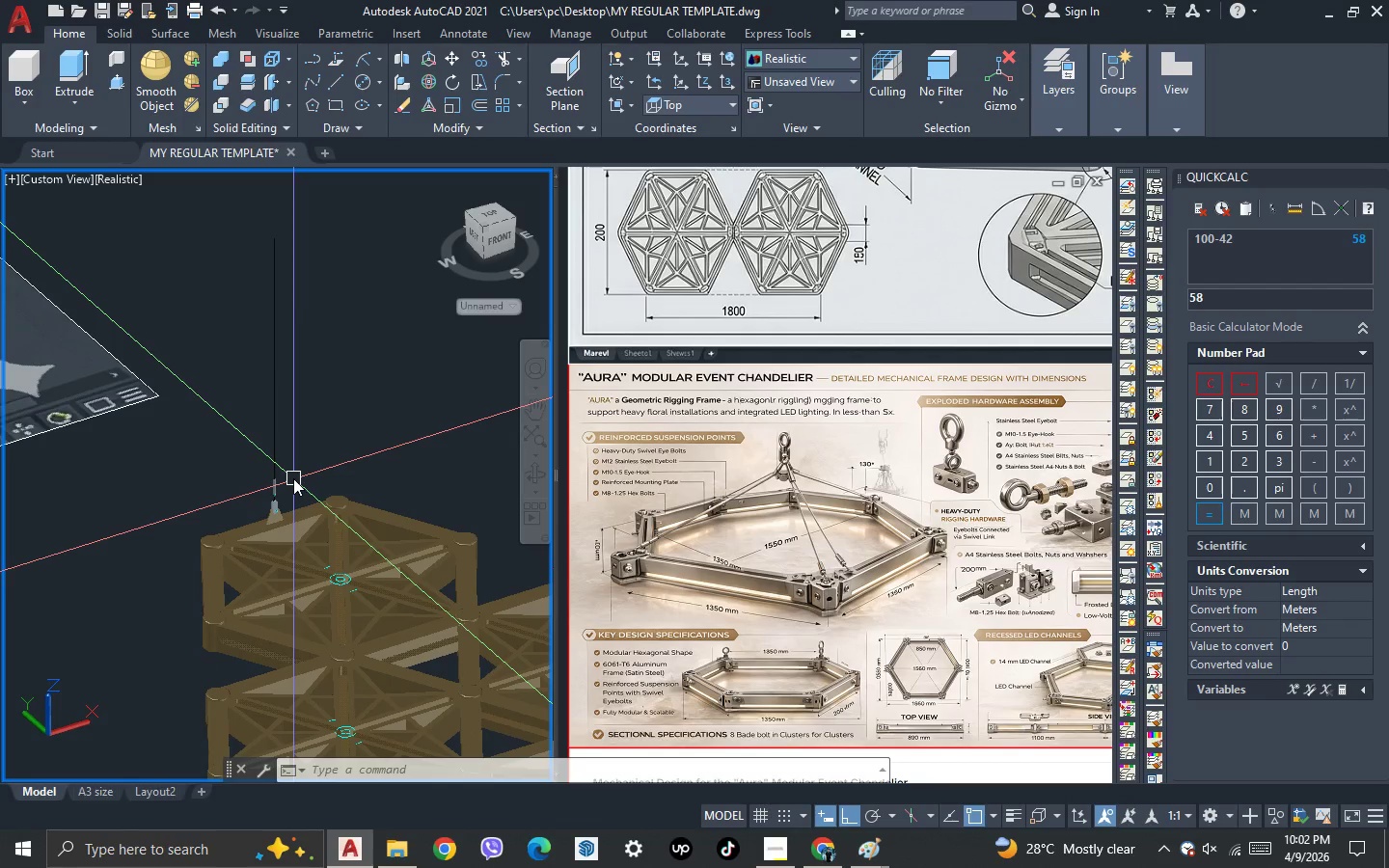 
scroll: coordinate [293, 478], scroll_direction: up, amount: 1.0
 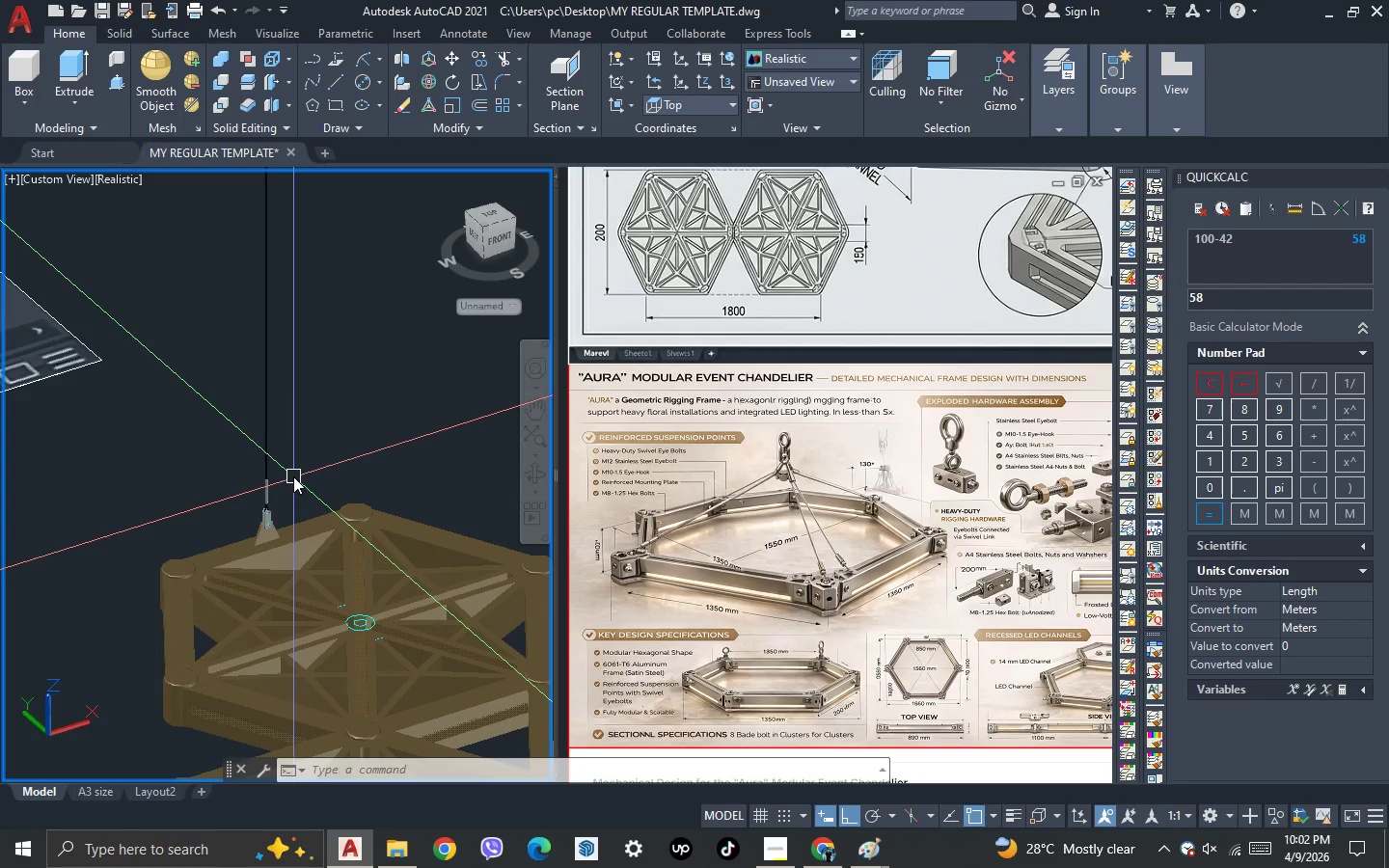 
scroll: coordinate [293, 476], scroll_direction: down, amount: 1.0
 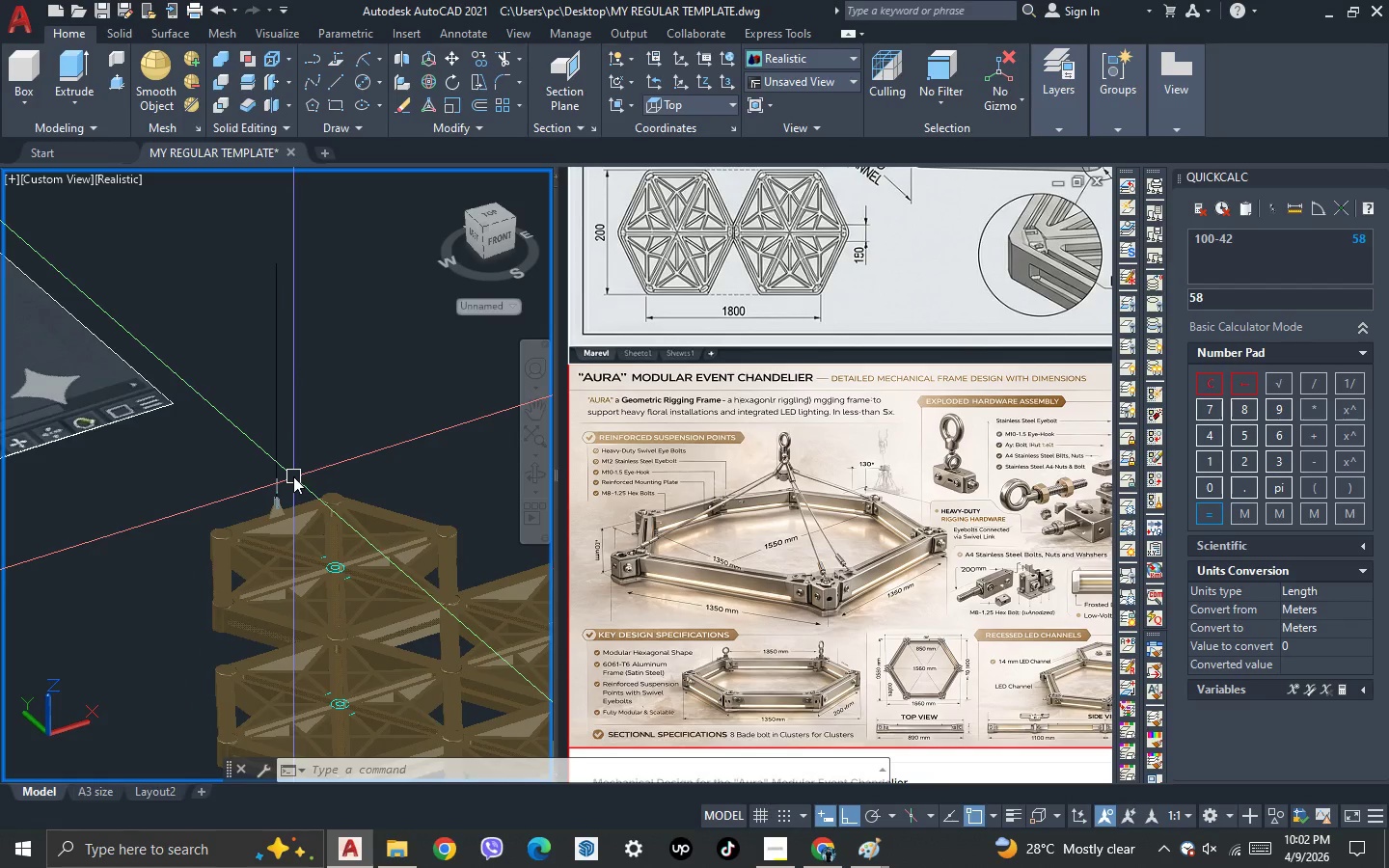 
scroll: coordinate [293, 476], scroll_direction: up, amount: 1.0
 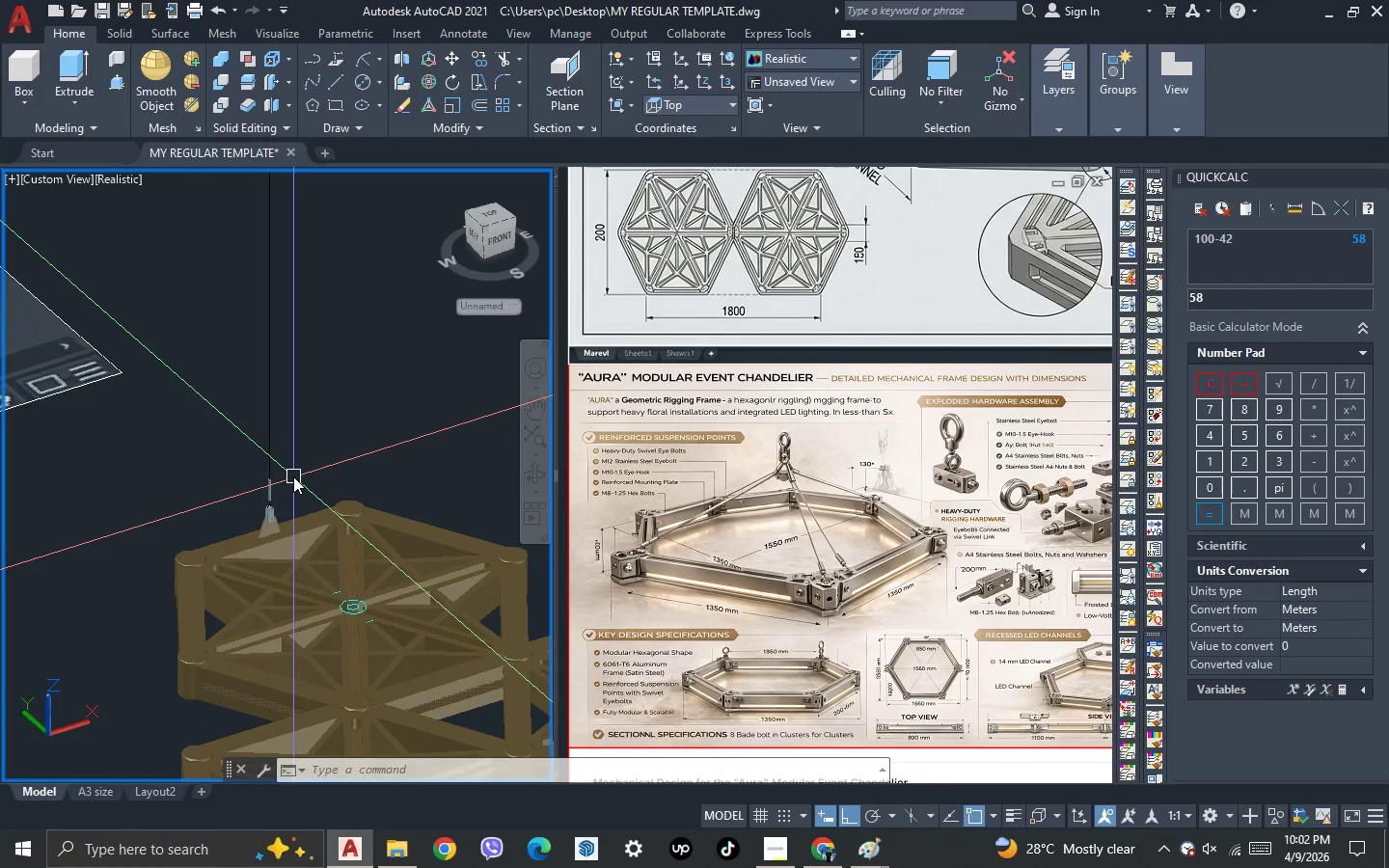 
scroll: coordinate [293, 476], scroll_direction: down, amount: 1.0
 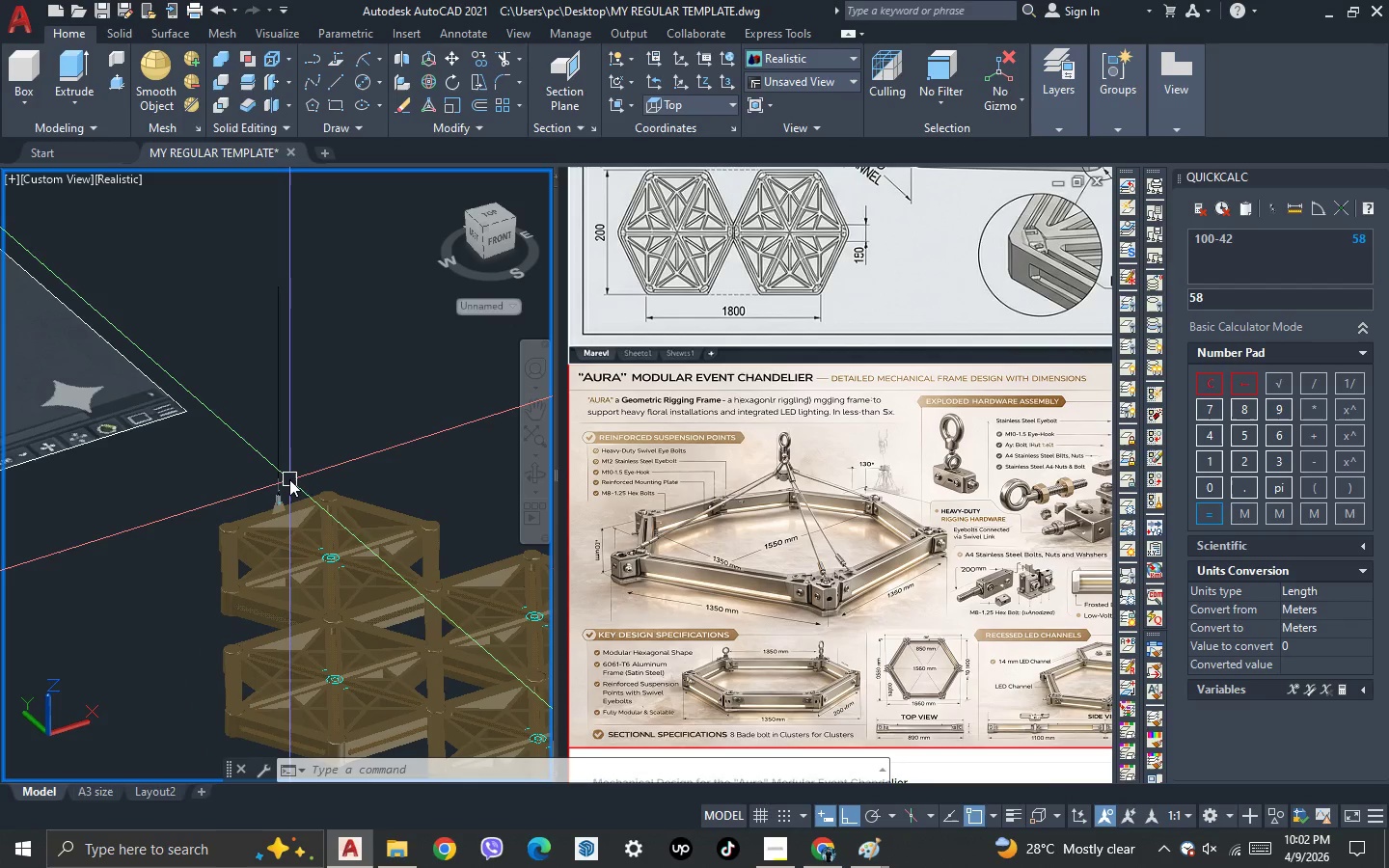 
scroll: coordinate [288, 479], scroll_direction: up, amount: 1.0
 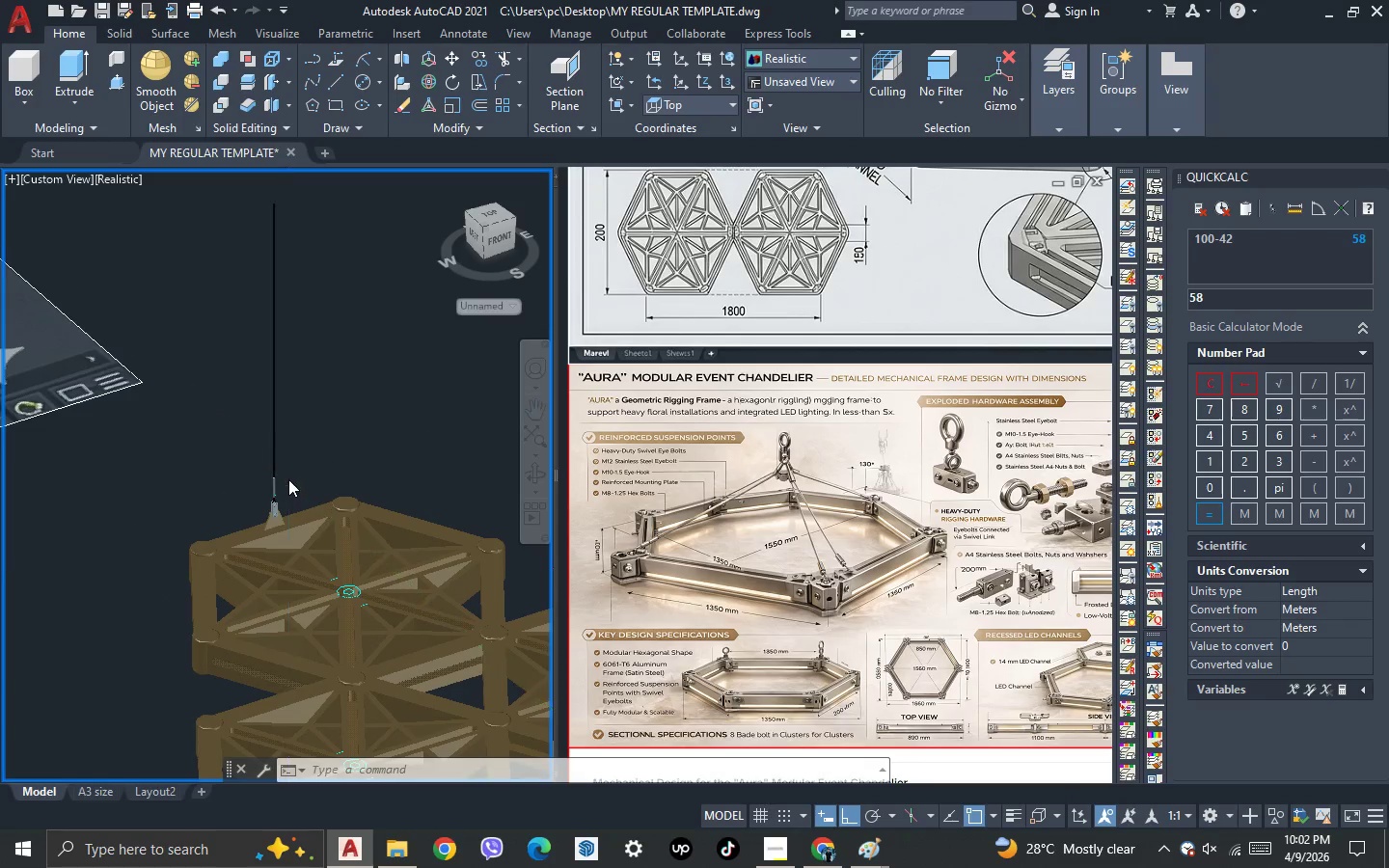 
scroll: coordinate [288, 479], scroll_direction: down, amount: 1.0
 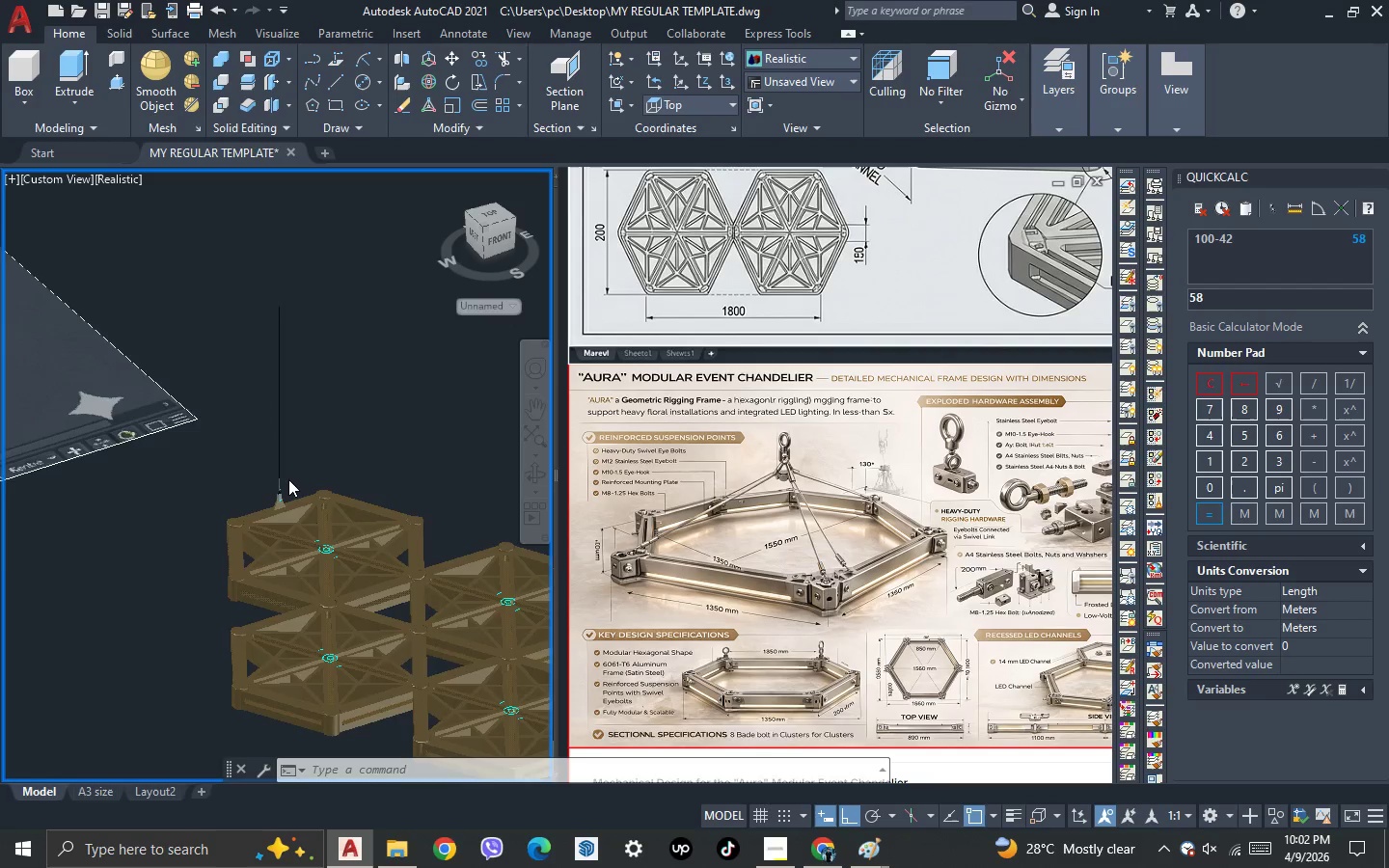 
scroll: coordinate [288, 479], scroll_direction: up, amount: 1.0
 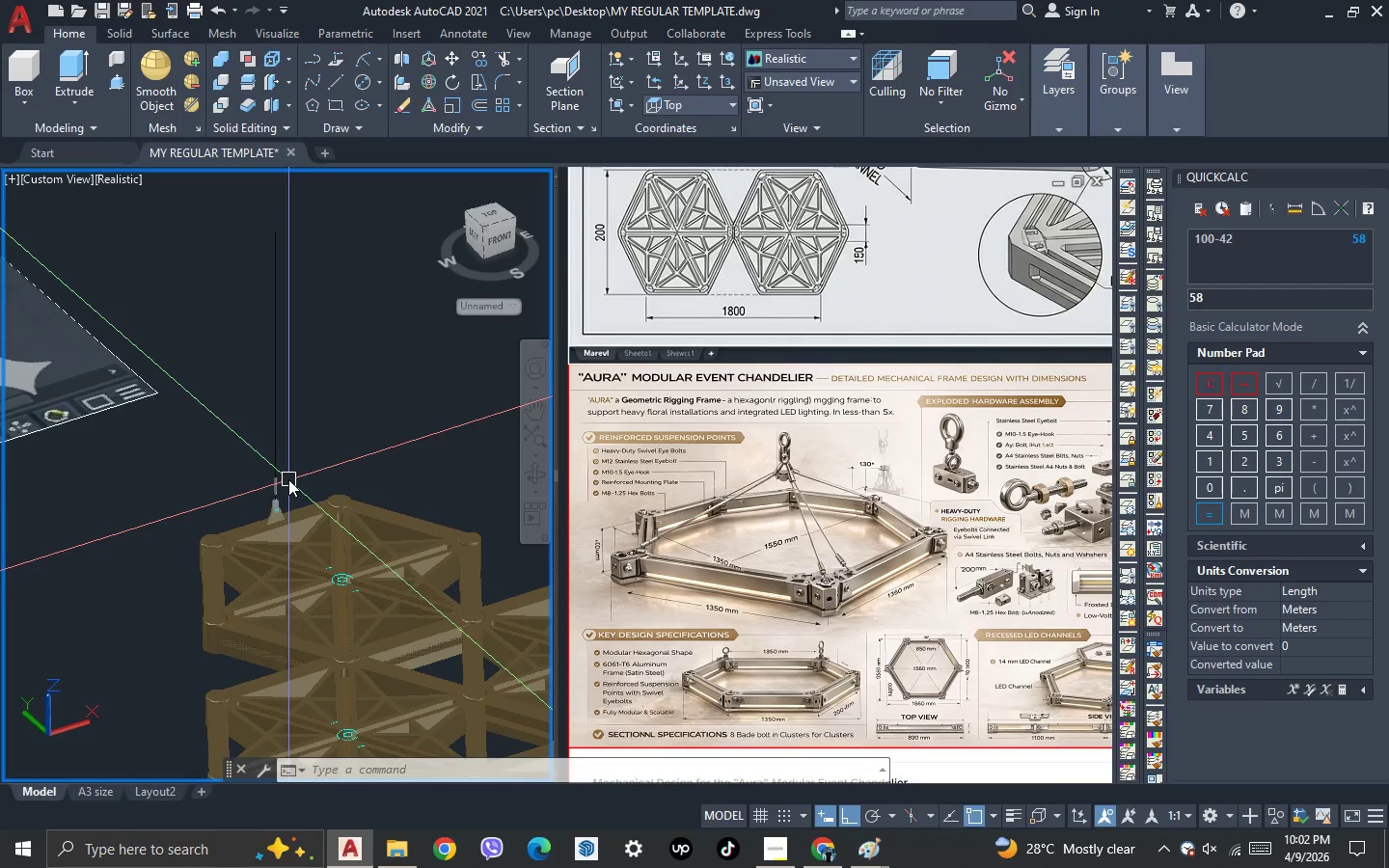 
scroll: coordinate [288, 479], scroll_direction: down, amount: 1.0
 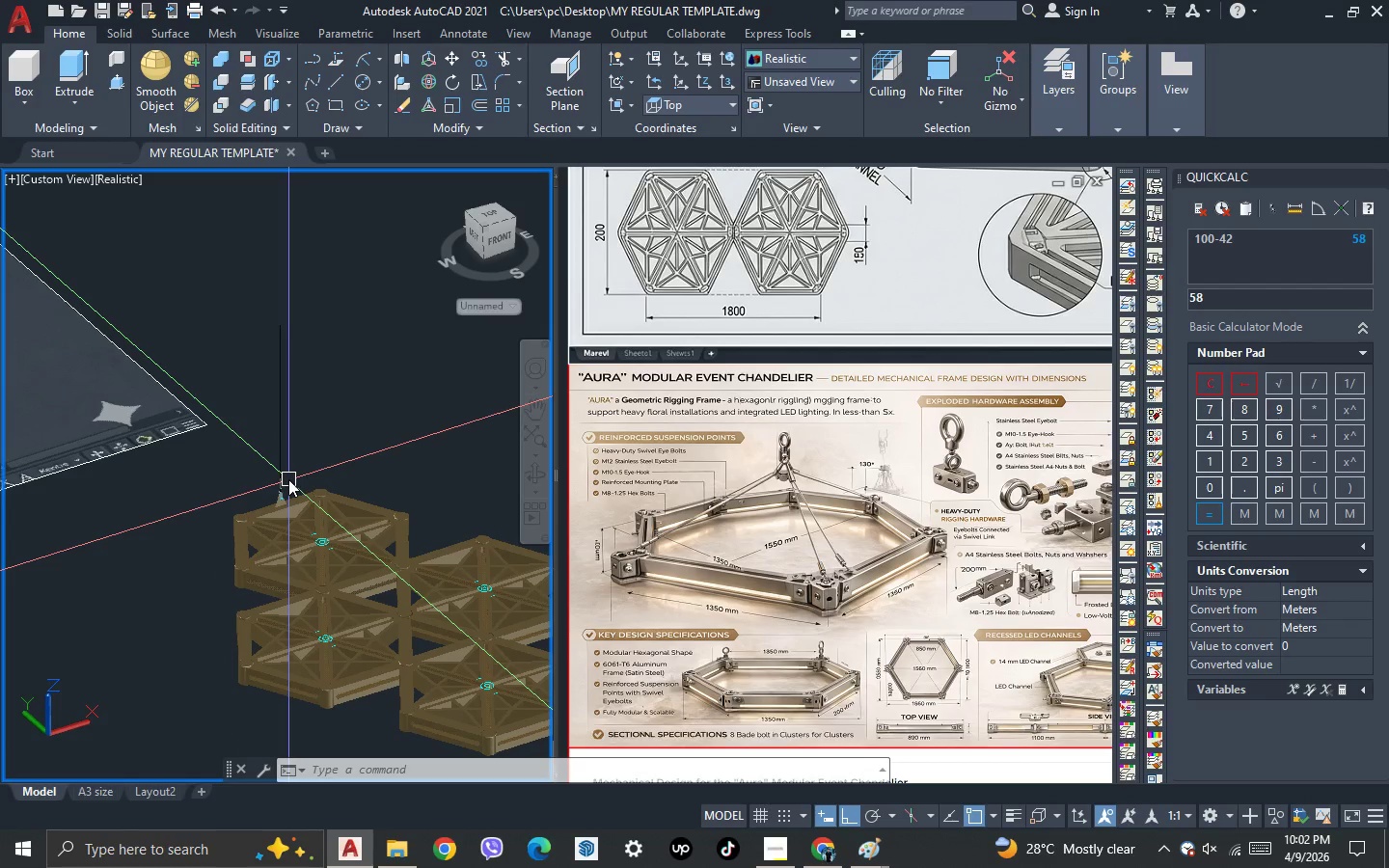 
scroll: coordinate [288, 479], scroll_direction: up, amount: 1.0
 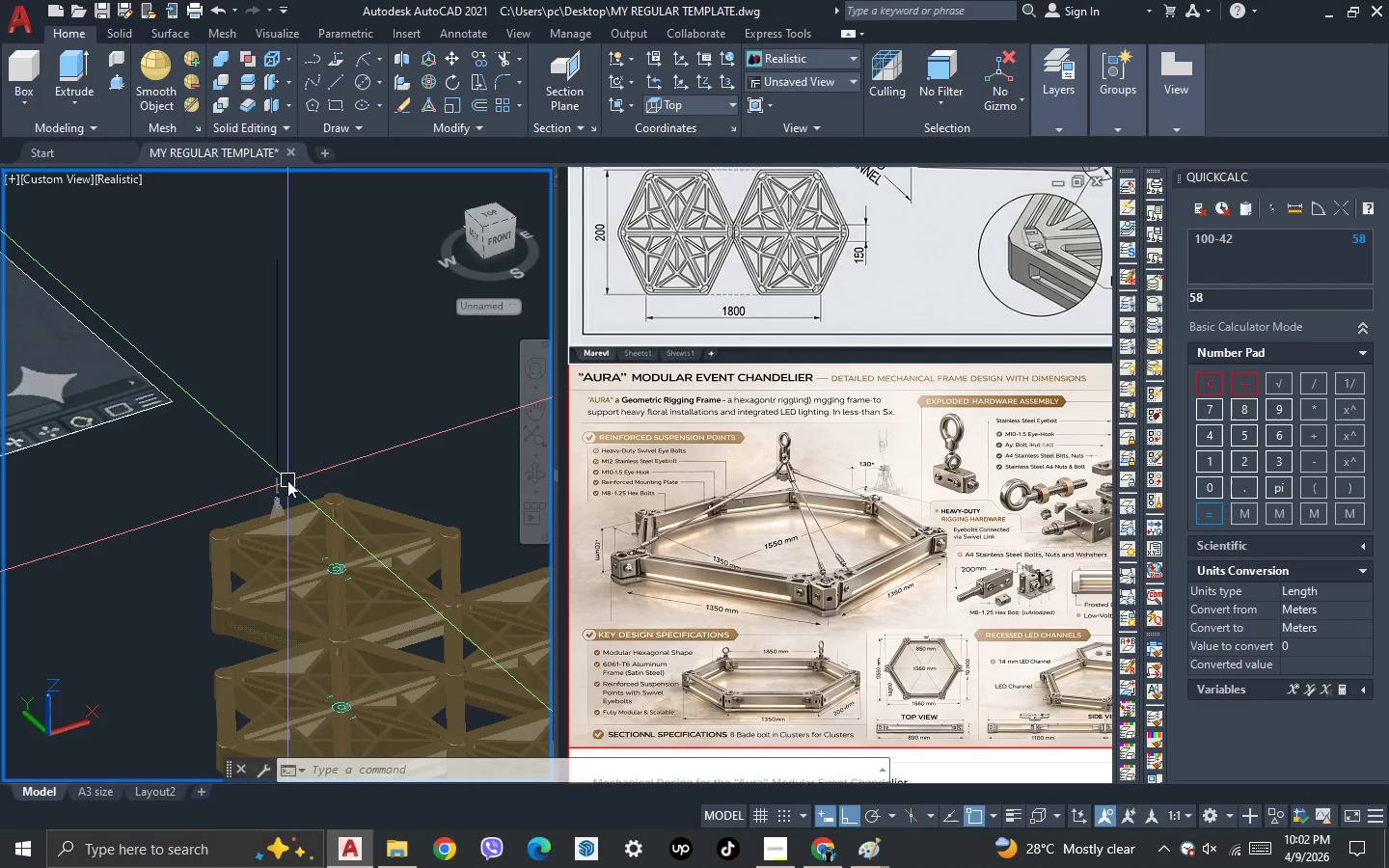 
scroll: coordinate [287, 480], scroll_direction: down, amount: 1.0
 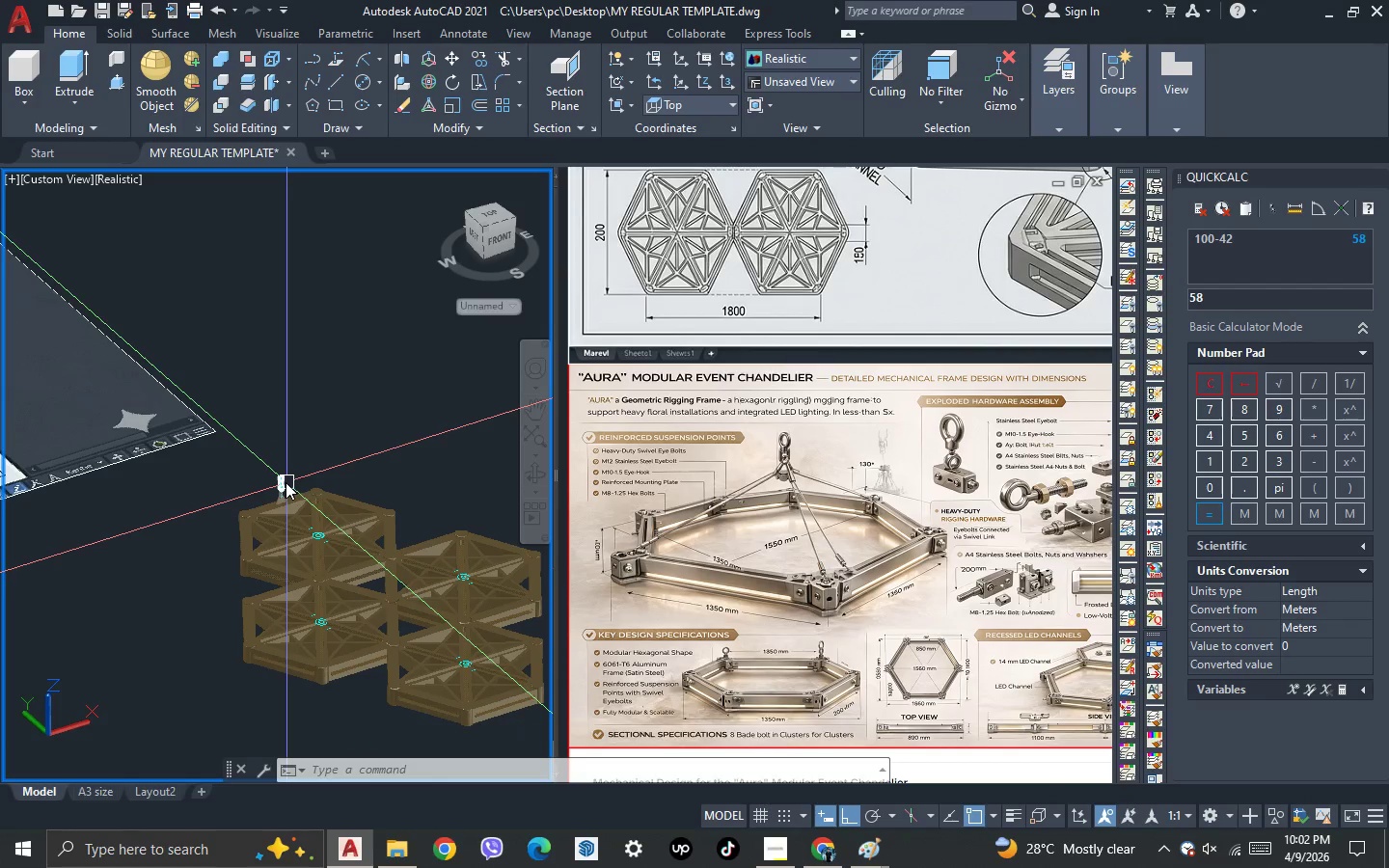 
scroll: coordinate [286, 482], scroll_direction: up, amount: 1.0
 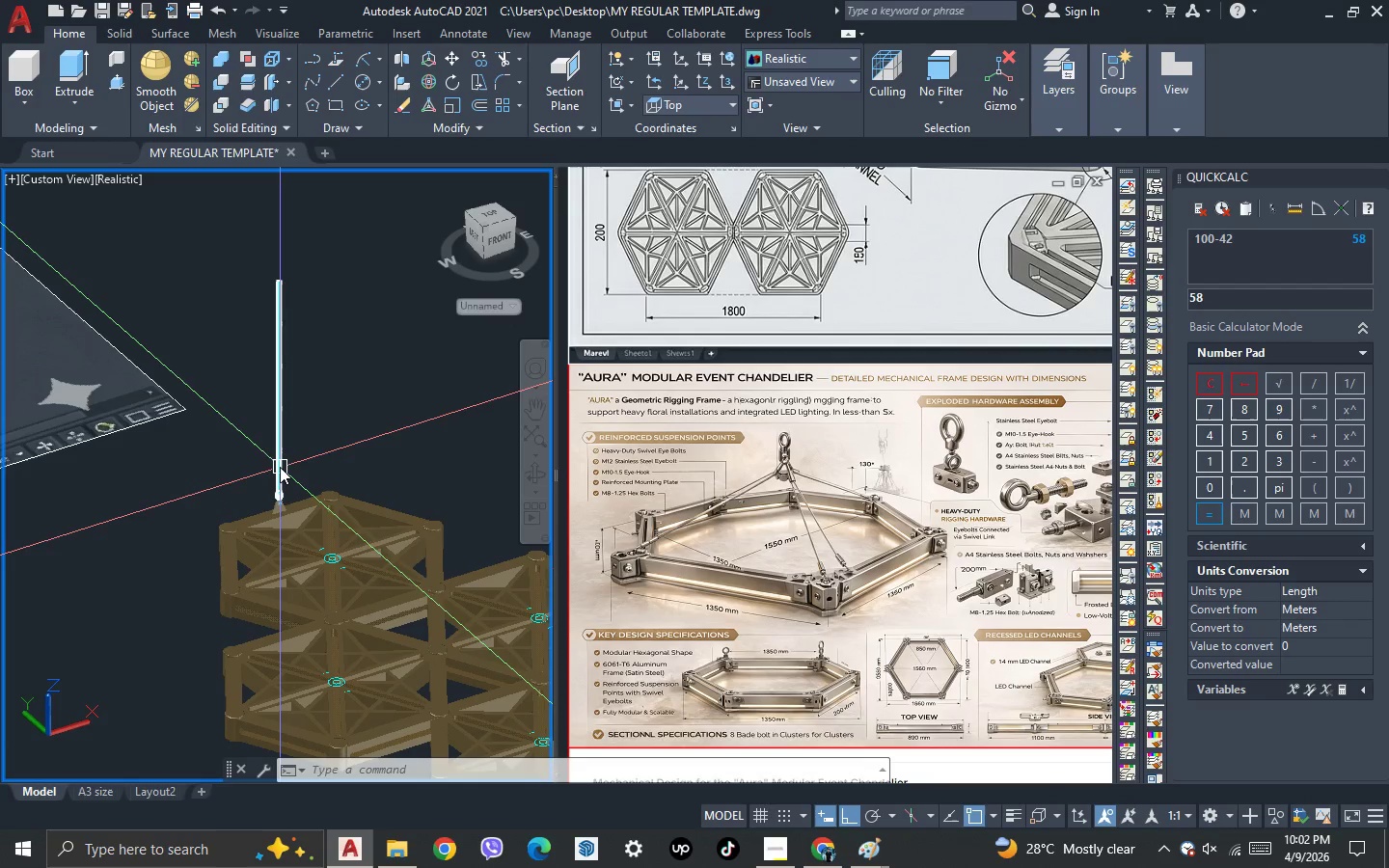 
scroll: coordinate [303, 397], scroll_direction: none, amount: 0.0
 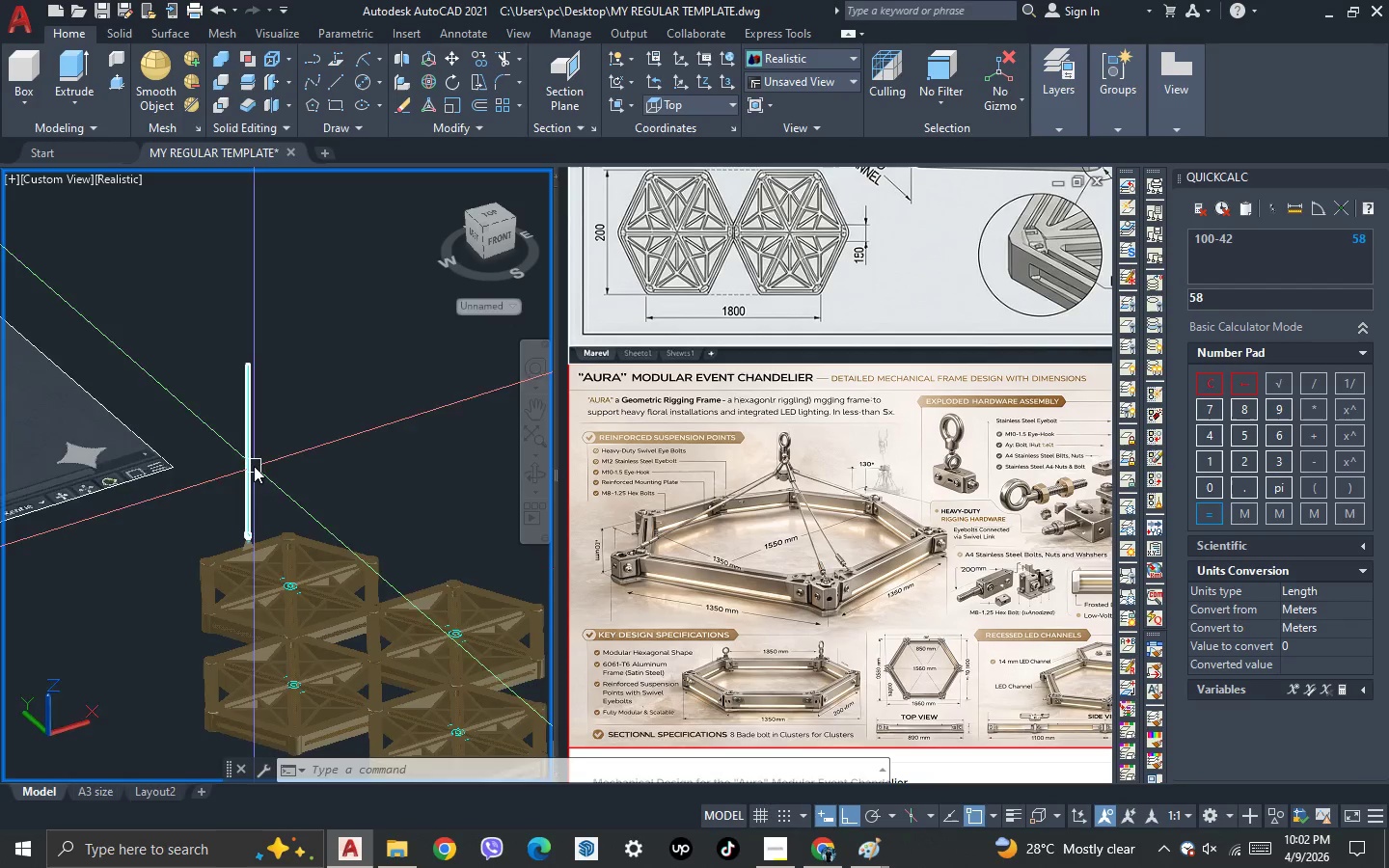 
scroll: coordinate [404, 630], scroll_direction: up, amount: 9.0
 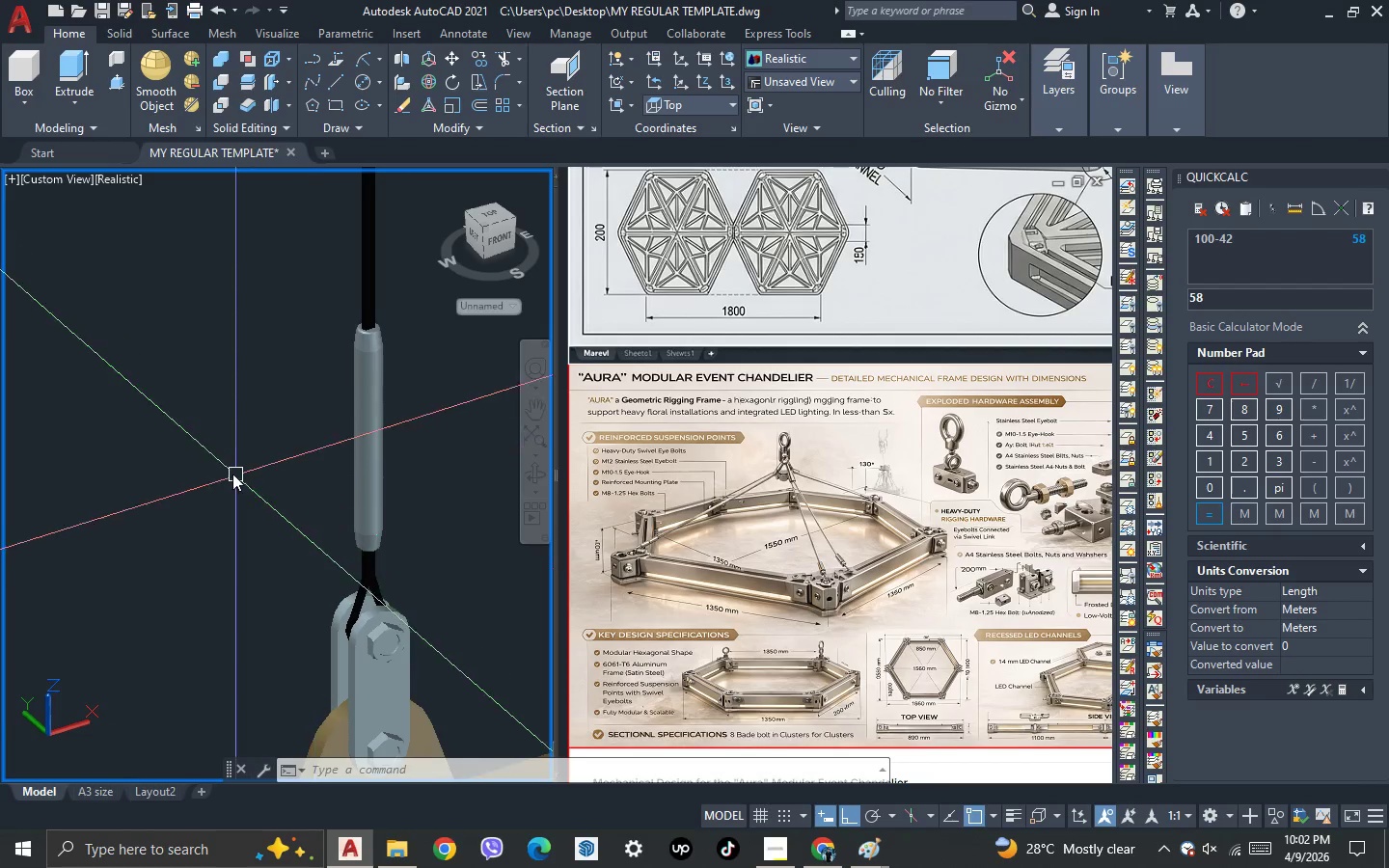 
scroll: coordinate [227, 468], scroll_direction: down, amount: 2.0
 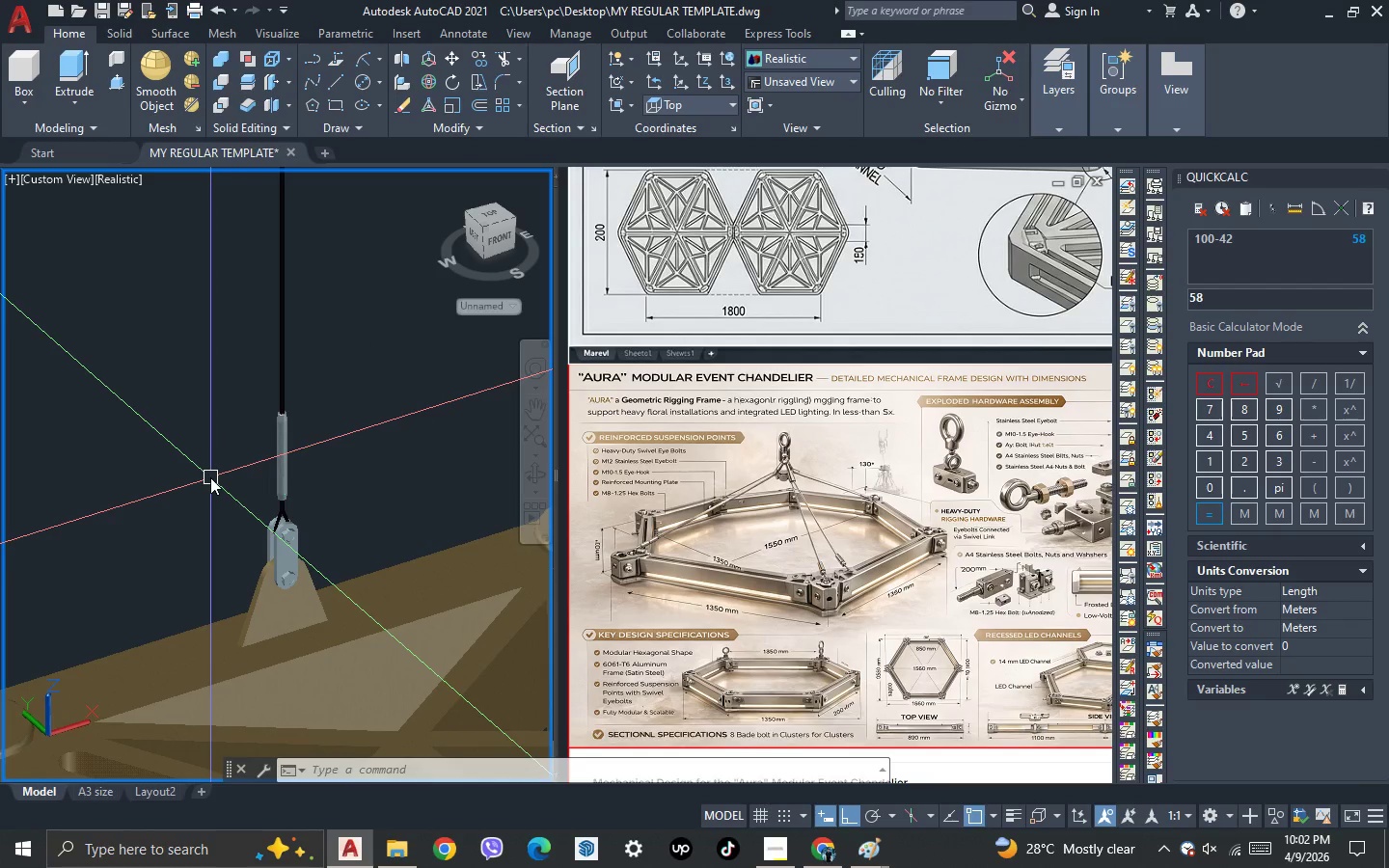 
scroll: coordinate [210, 477], scroll_direction: up, amount: 2.0
 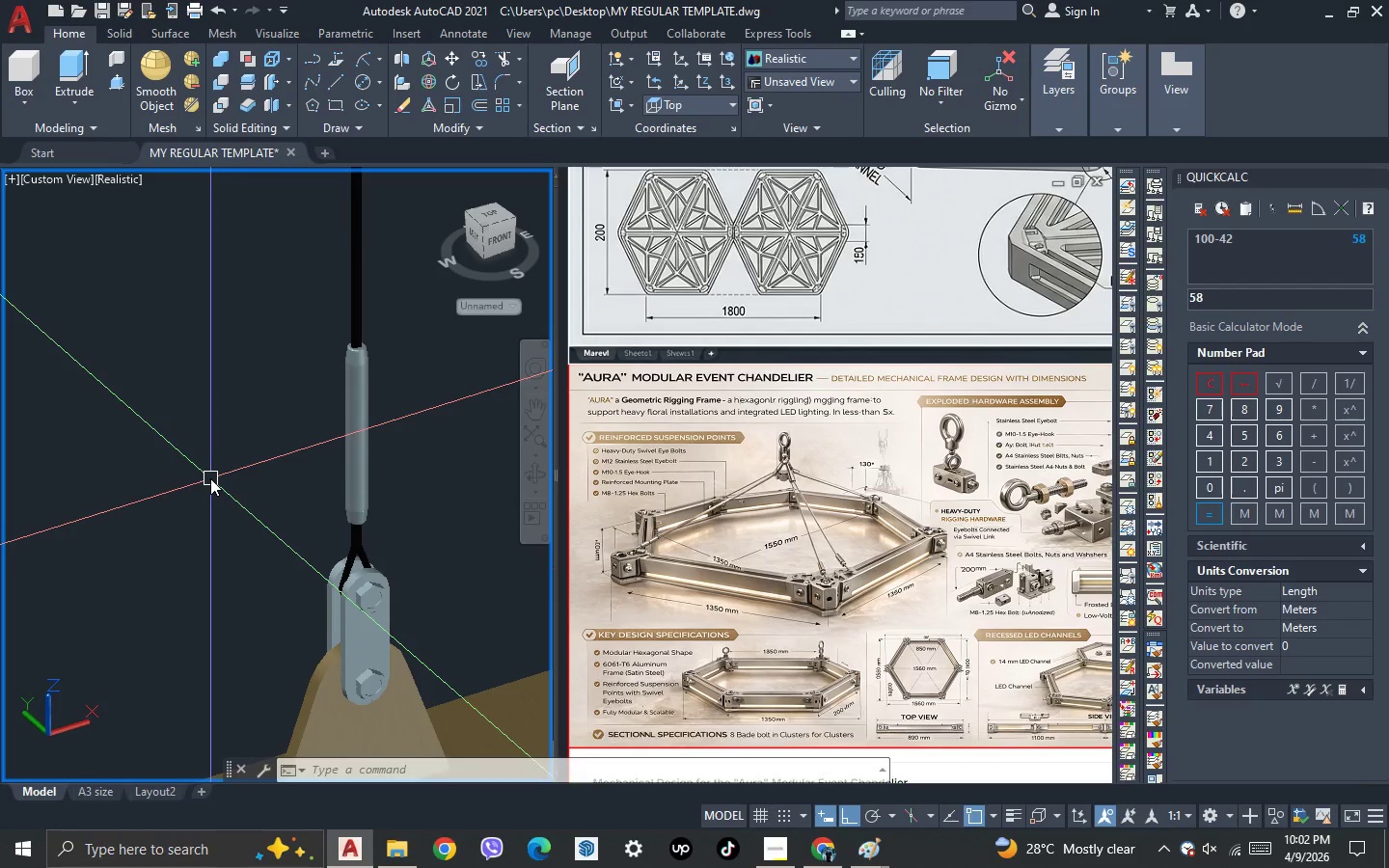 
scroll: coordinate [210, 478], scroll_direction: down, amount: 2.0
 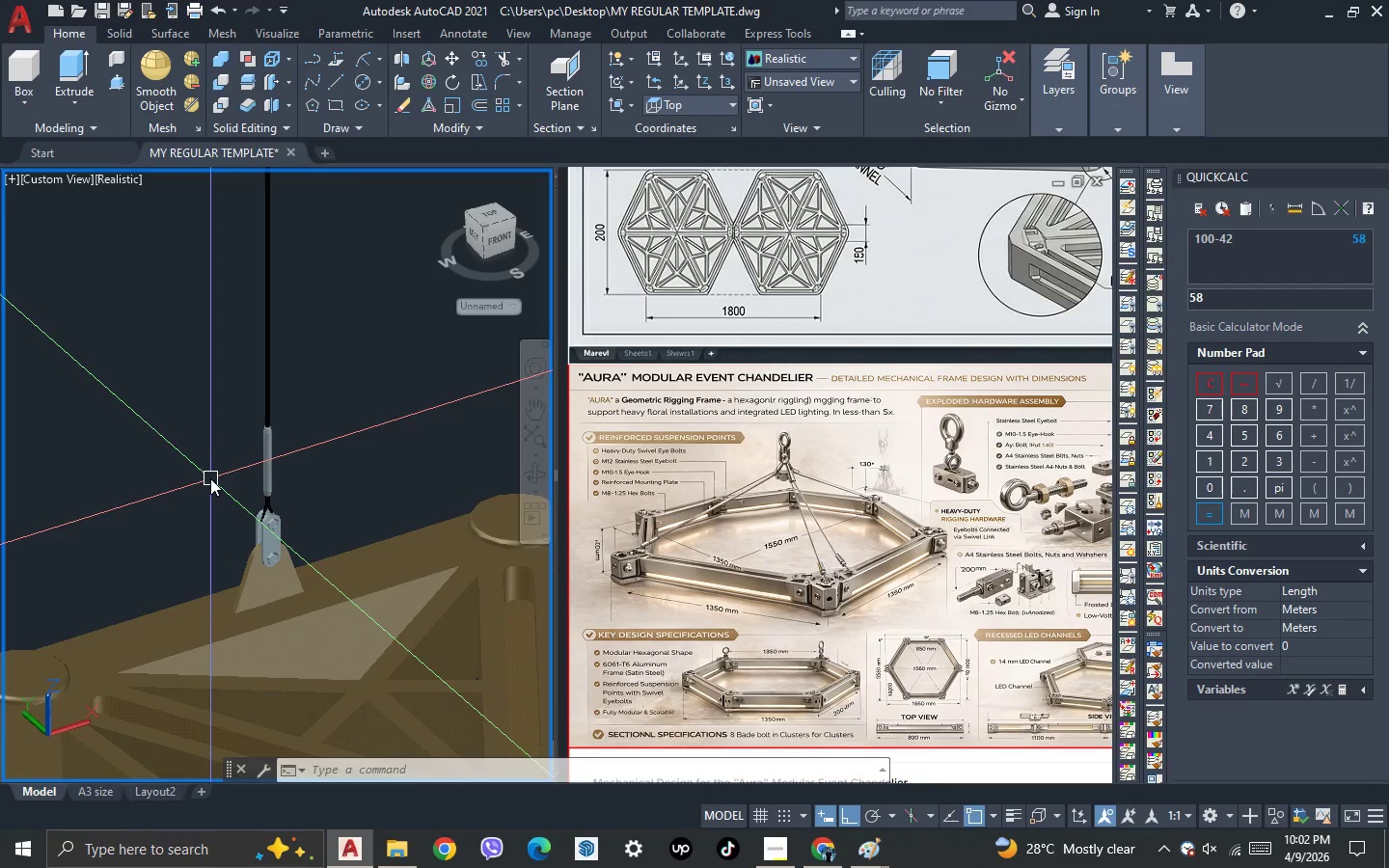 
scroll: coordinate [210, 478], scroll_direction: up, amount: 1.0
 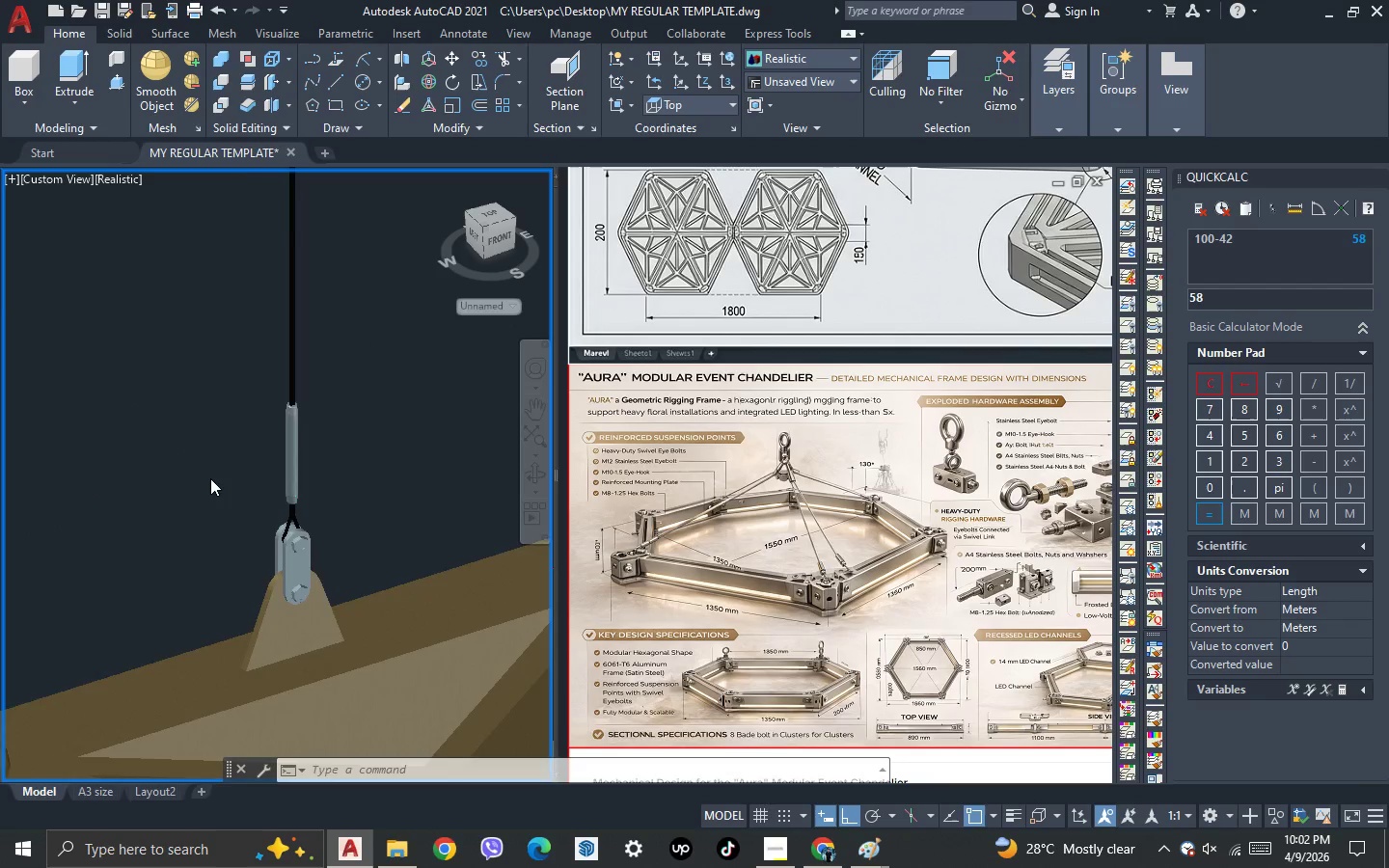 
scroll: coordinate [210, 478], scroll_direction: down, amount: 1.0
 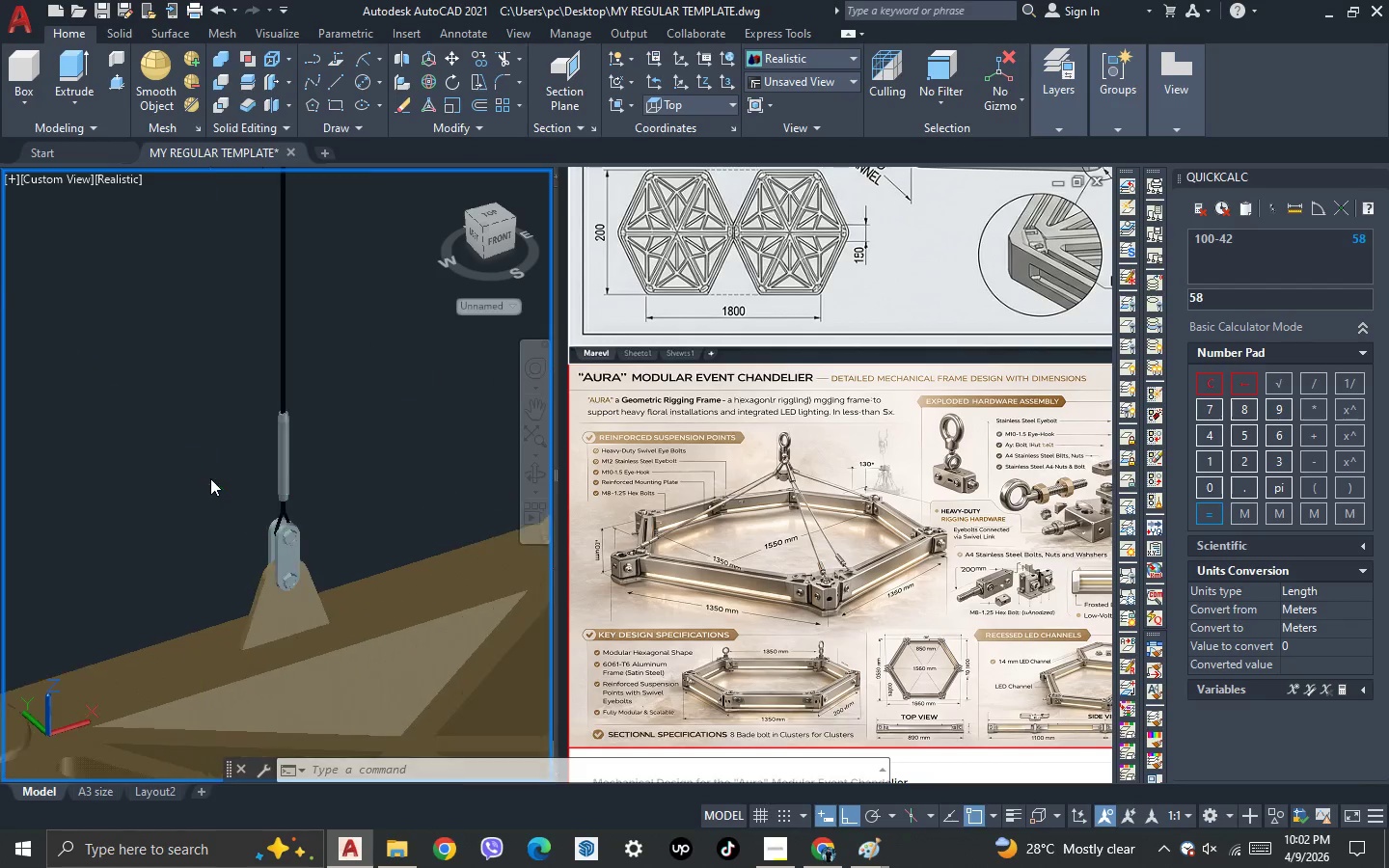 
scroll: coordinate [210, 478], scroll_direction: up, amount: 1.0
 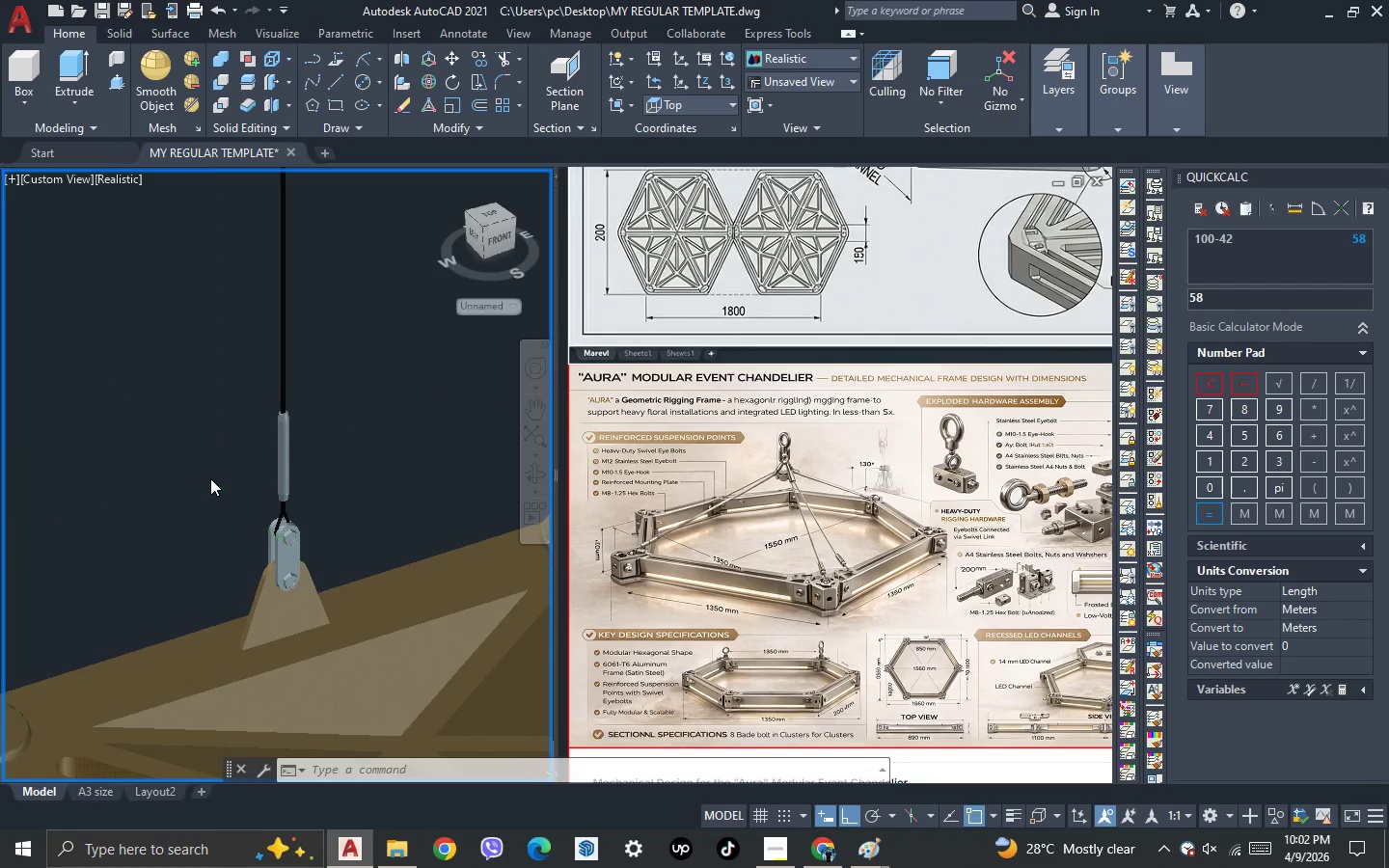 
scroll: coordinate [210, 478], scroll_direction: down, amount: 1.0
 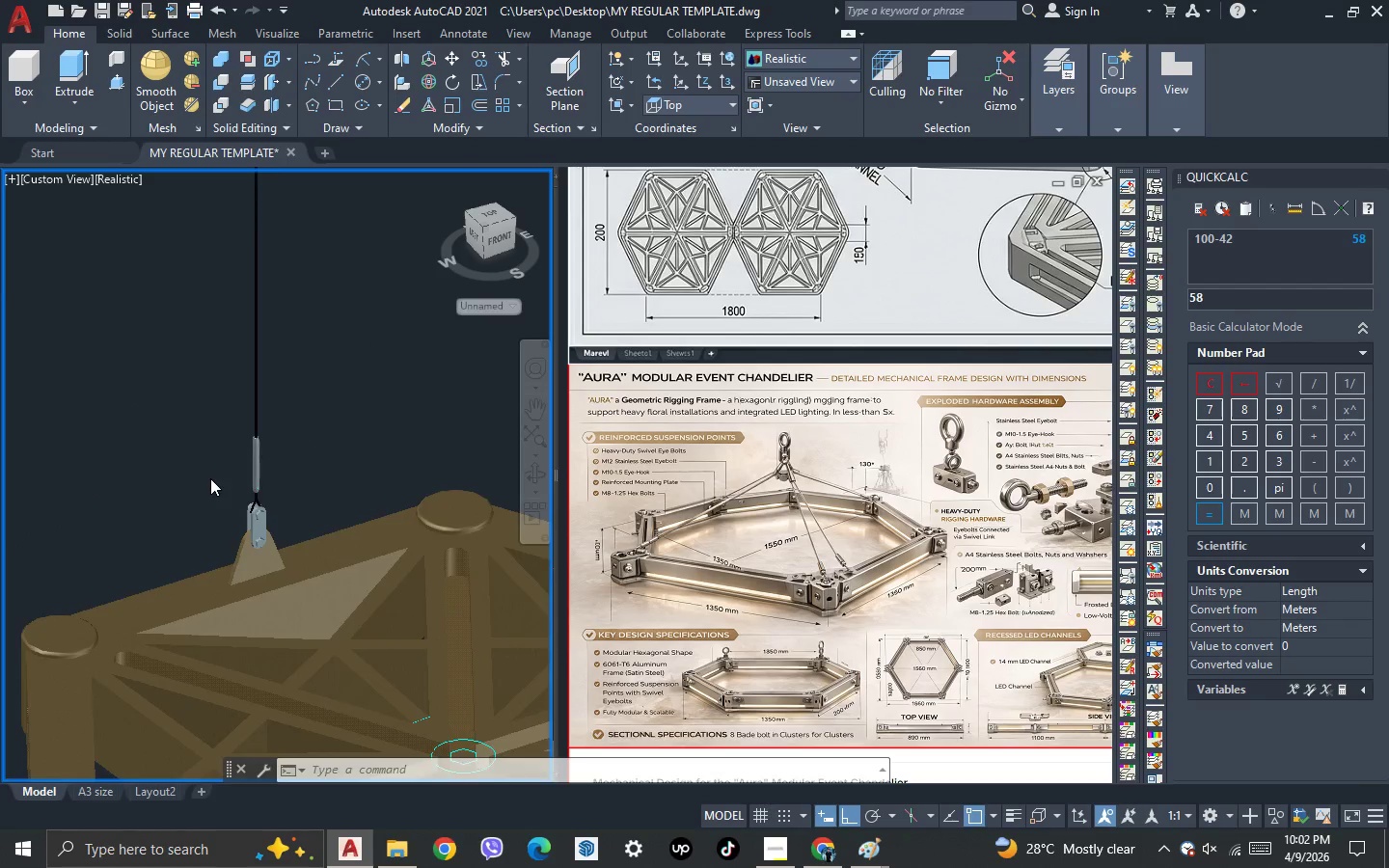 
scroll: coordinate [210, 478], scroll_direction: up, amount: 1.0
 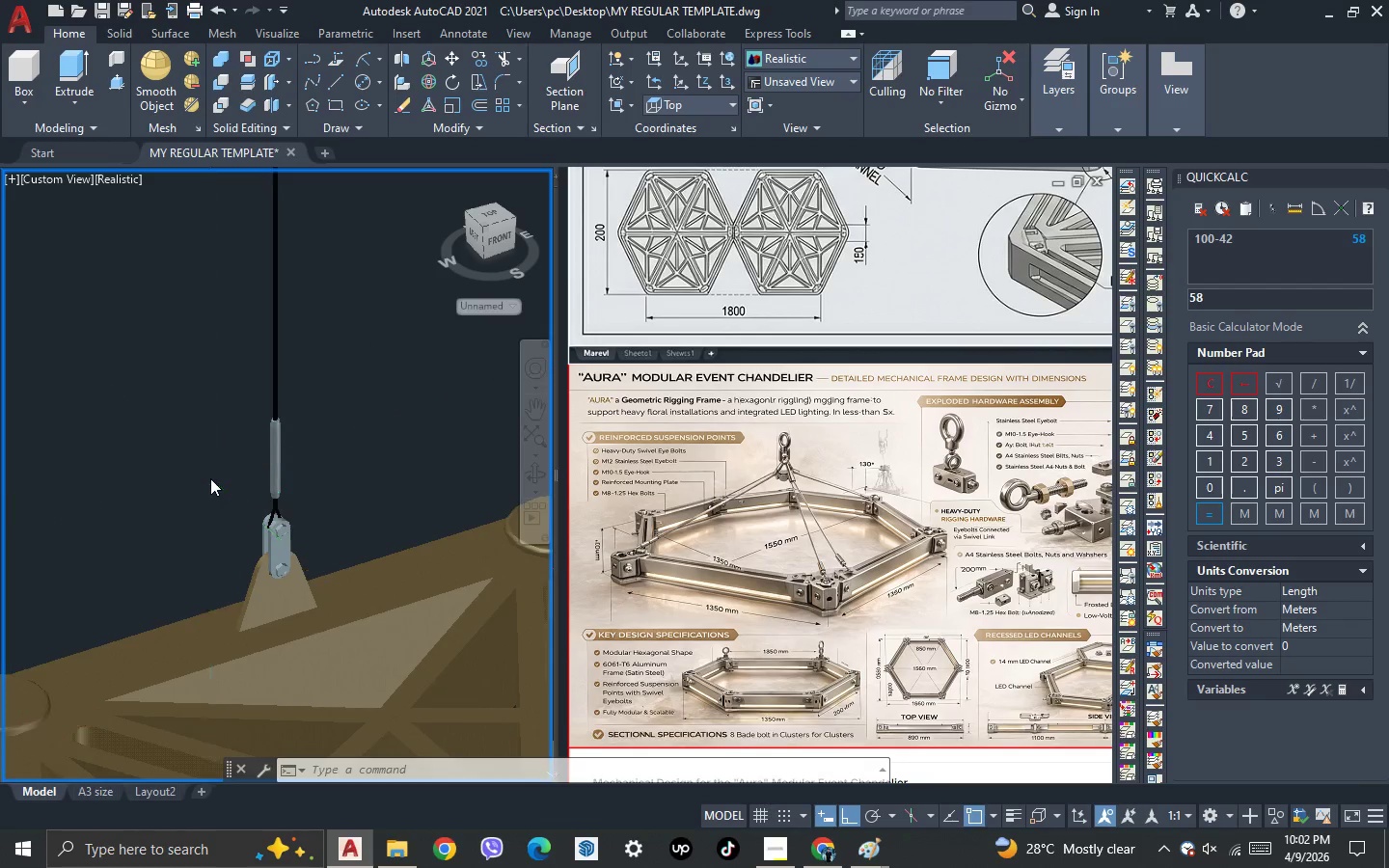 
scroll: coordinate [210, 478], scroll_direction: down, amount: 1.0
 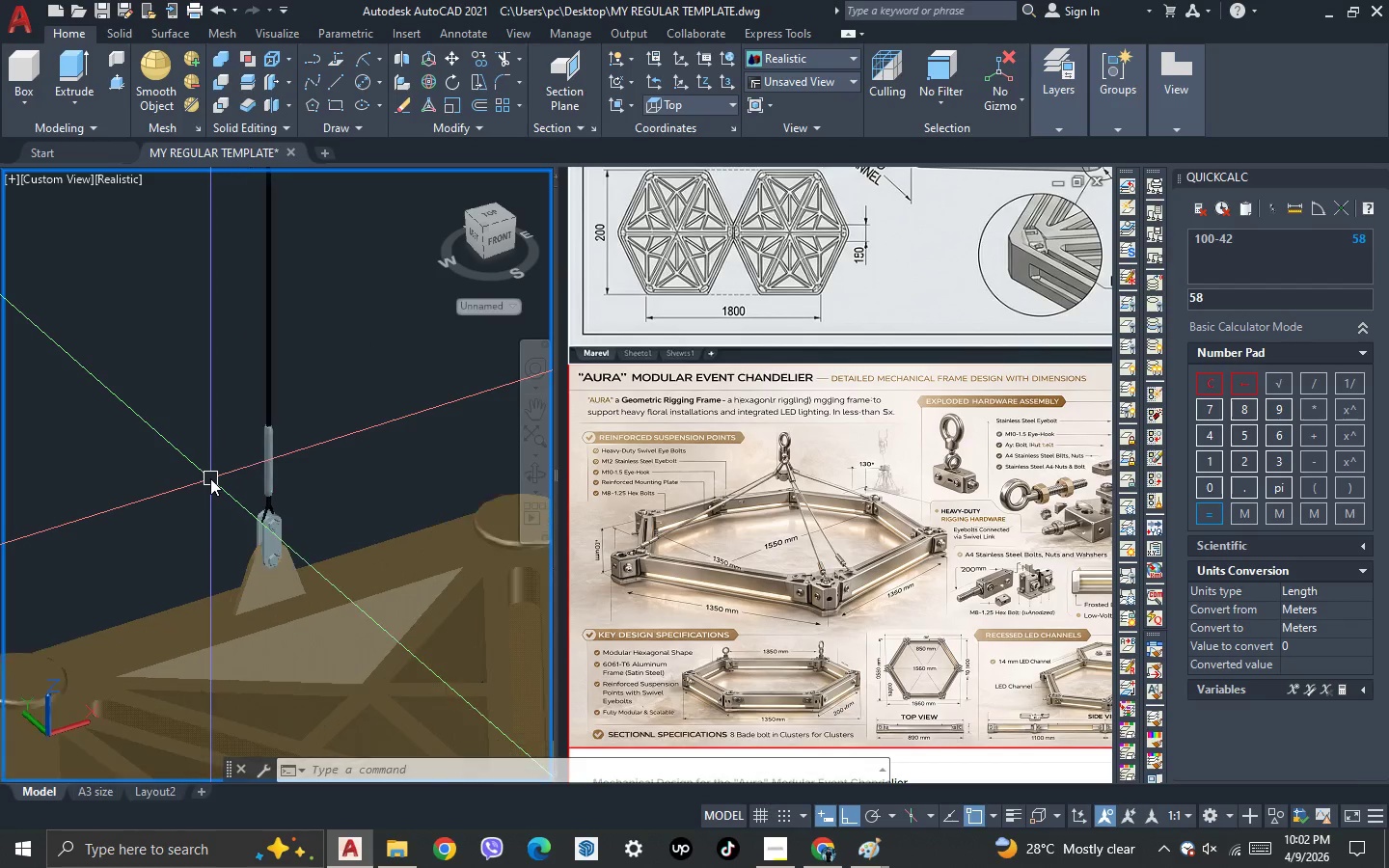 
scroll: coordinate [210, 478], scroll_direction: up, amount: 1.0
 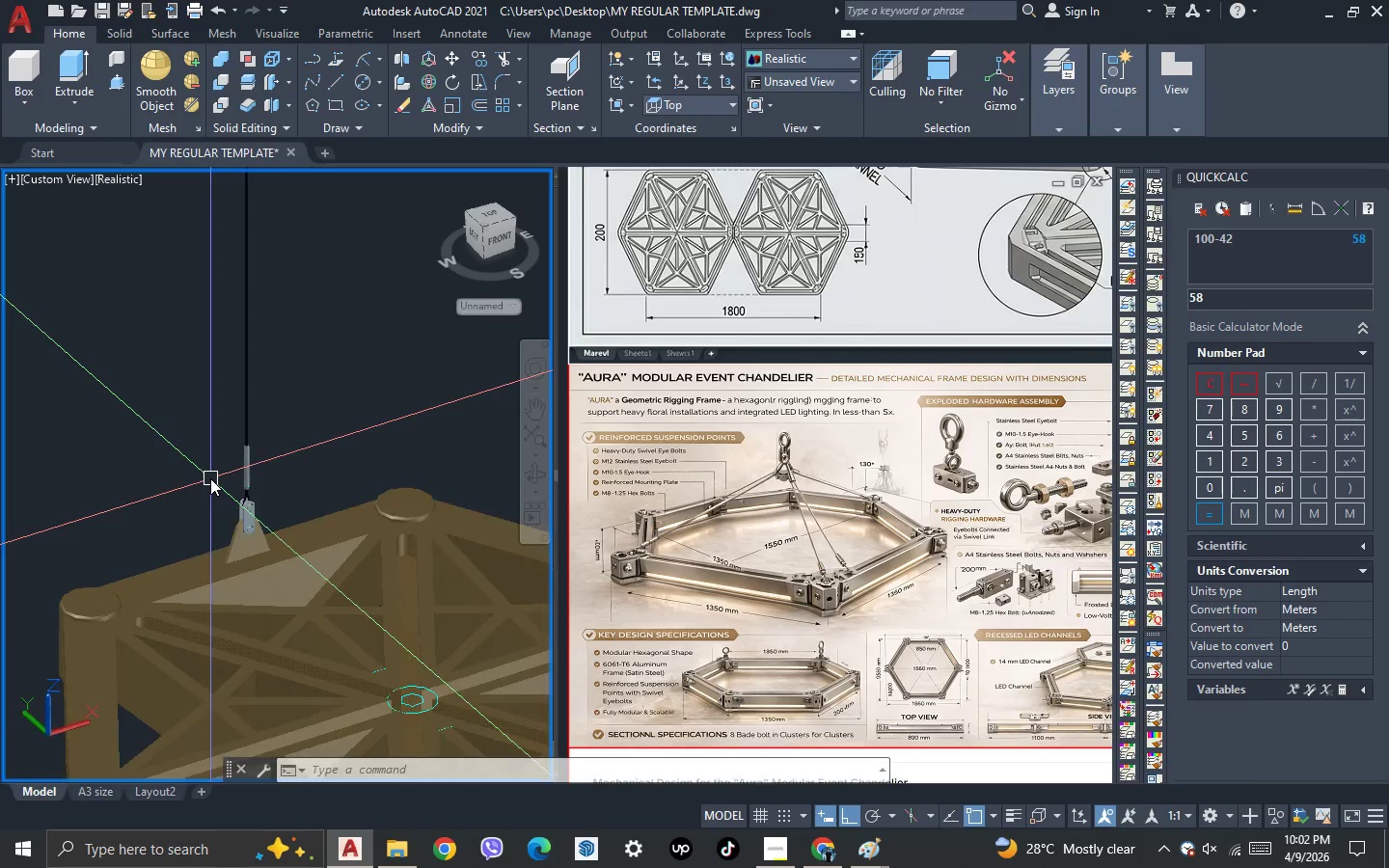 
scroll: coordinate [210, 478], scroll_direction: down, amount: 1.0
 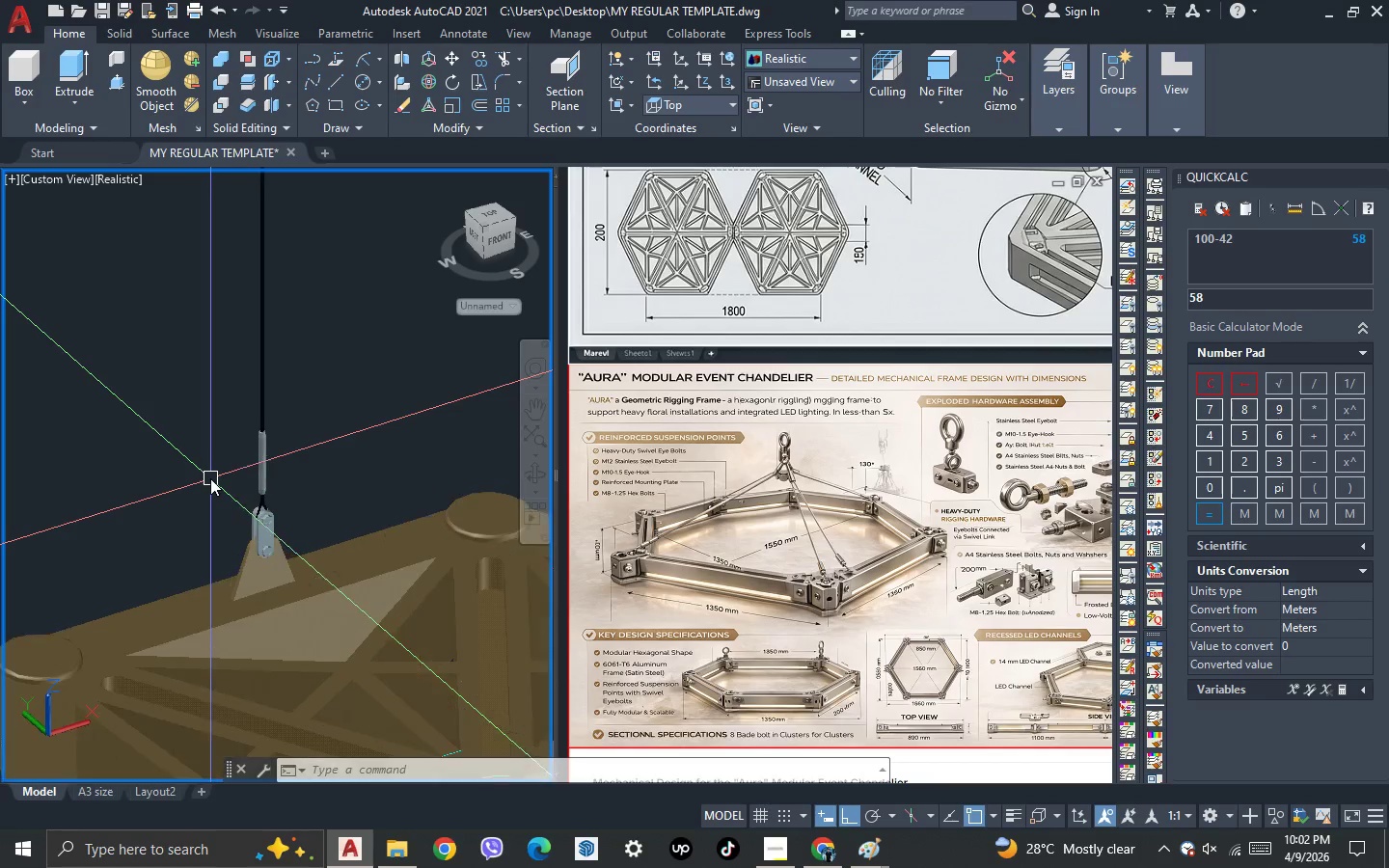 
scroll: coordinate [210, 478], scroll_direction: up, amount: 1.0
 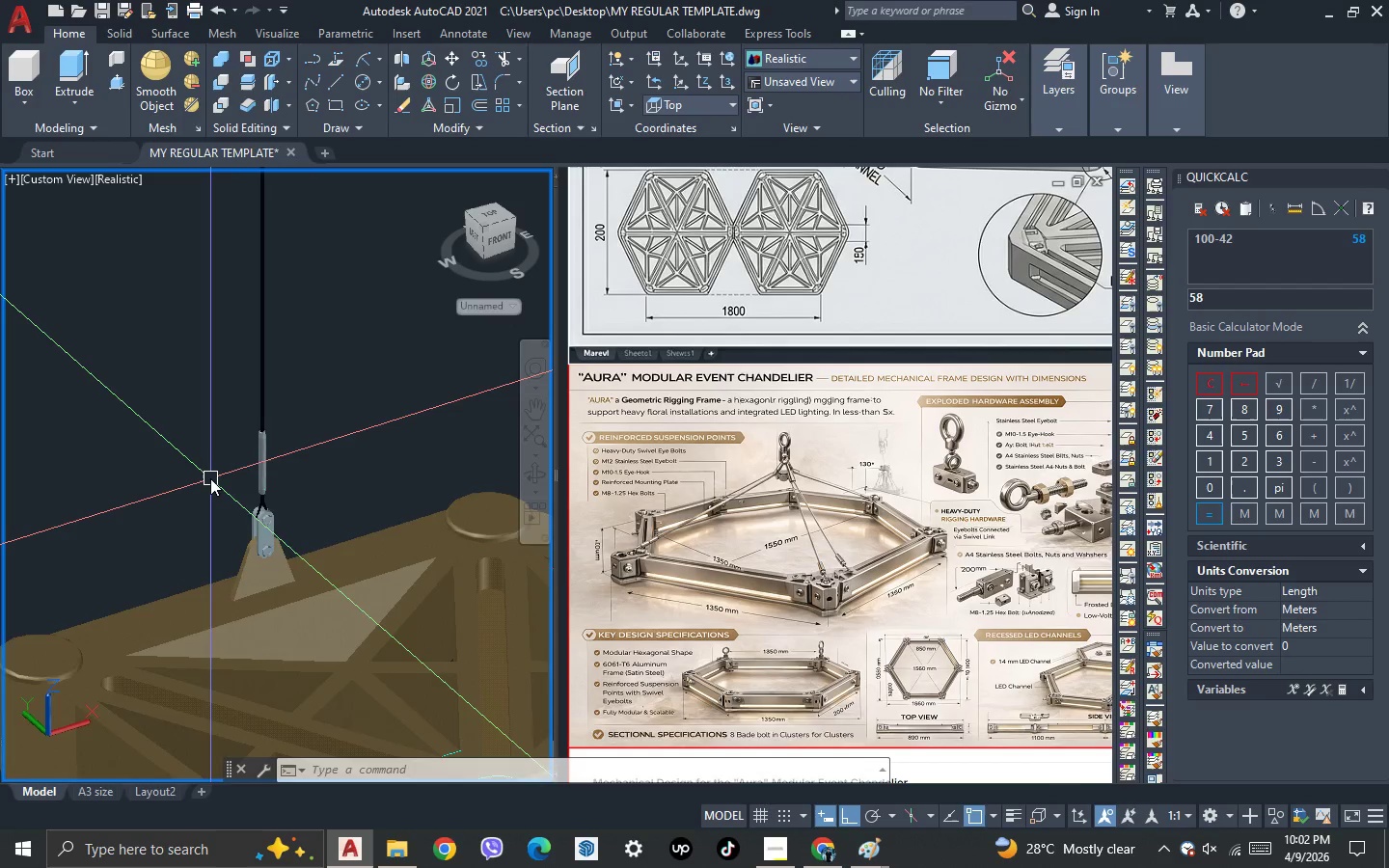 
scroll: coordinate [210, 478], scroll_direction: down, amount: 1.0
 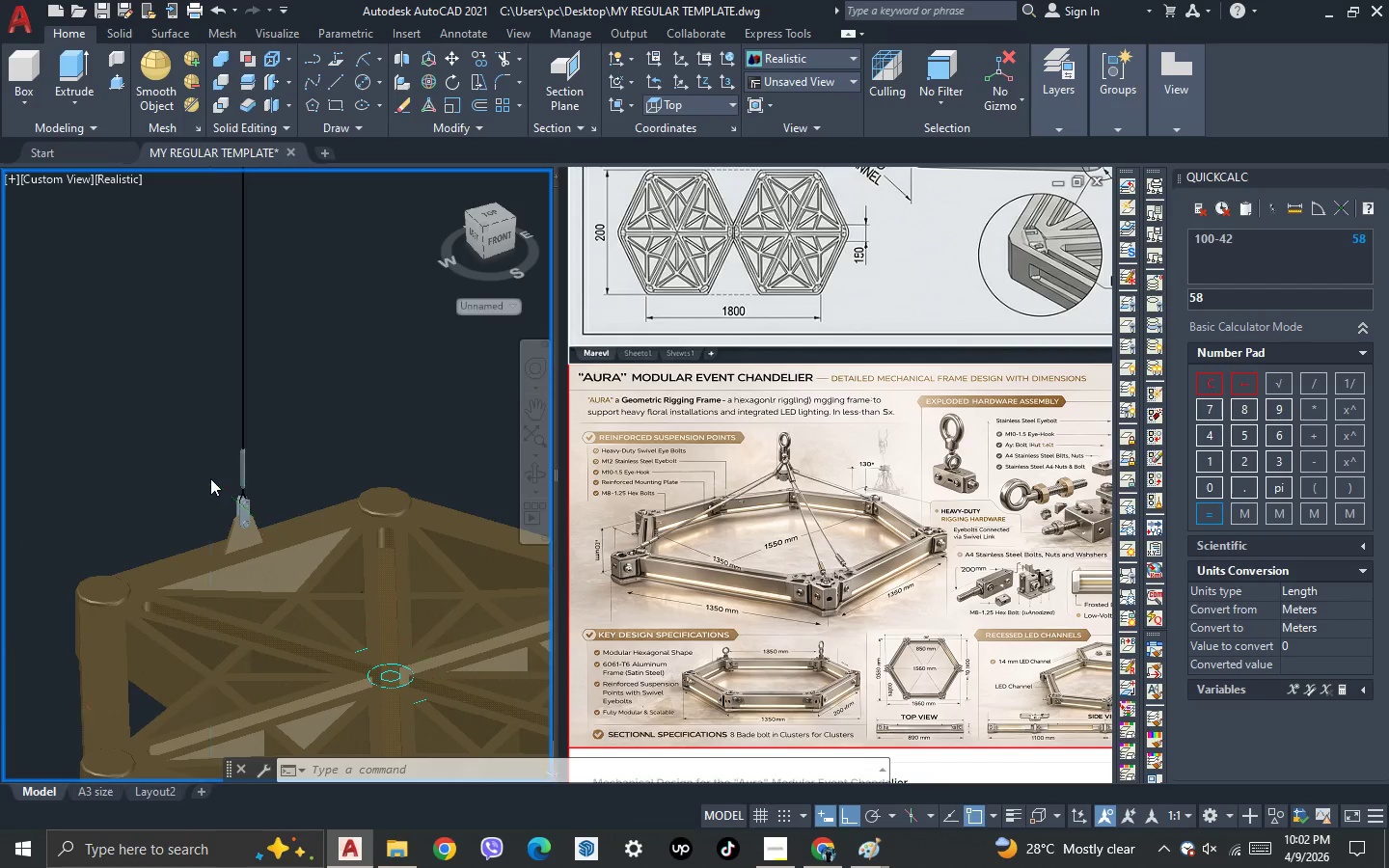 
scroll: coordinate [210, 478], scroll_direction: up, amount: 1.0
 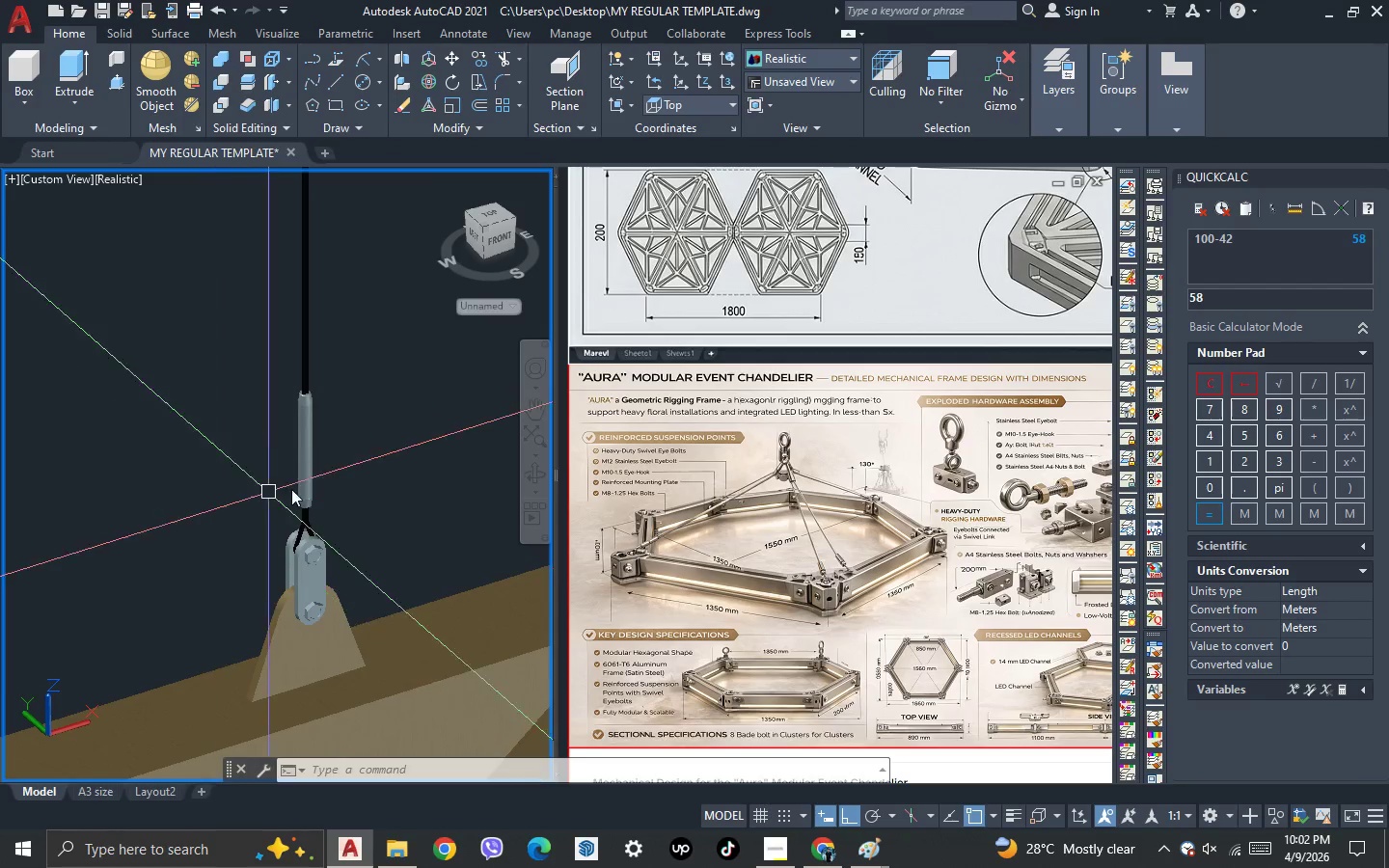 
scroll: coordinate [345, 469], scroll_direction: down, amount: 2.0
 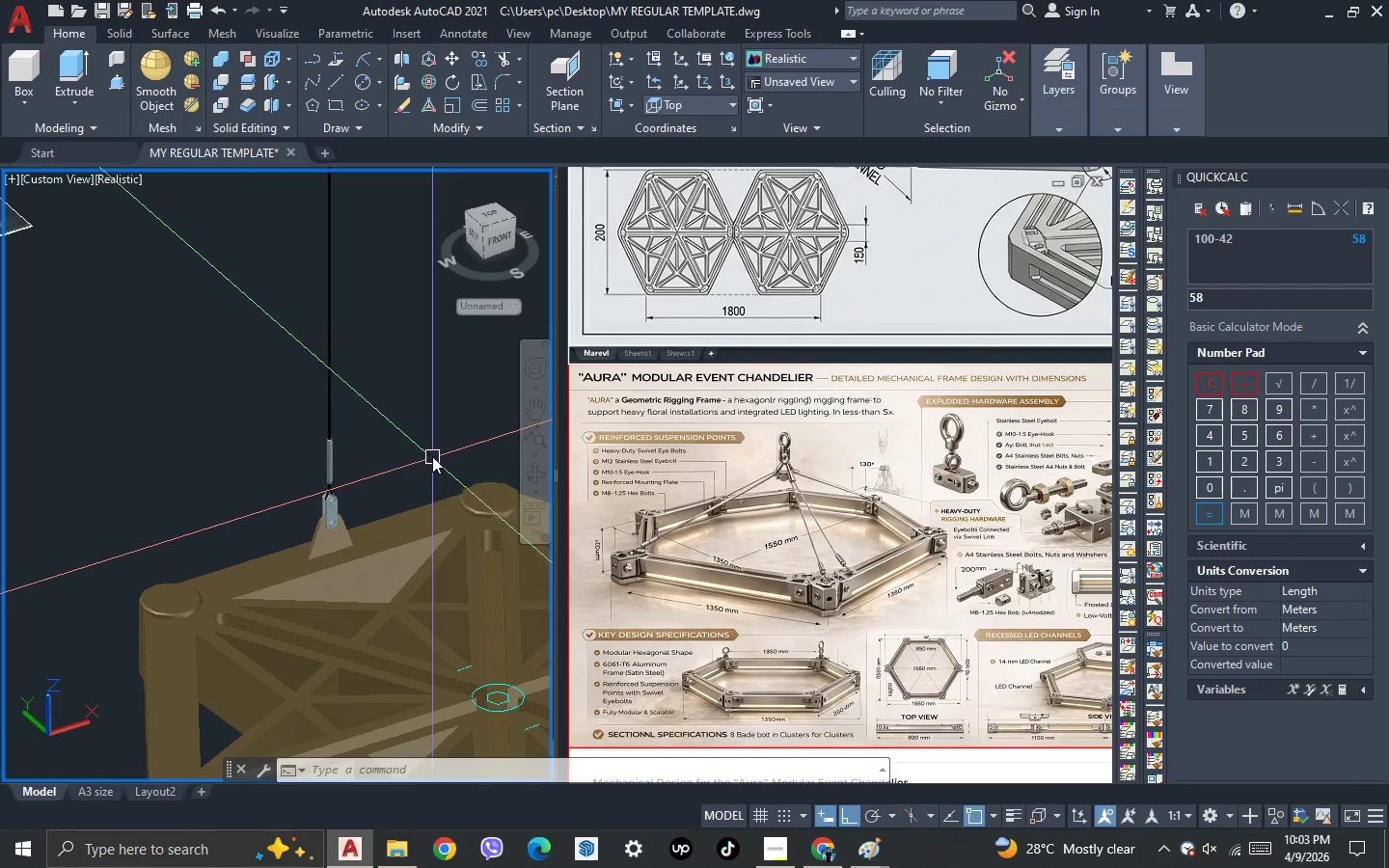 
scroll: coordinate [338, 451], scroll_direction: up, amount: 4.0
 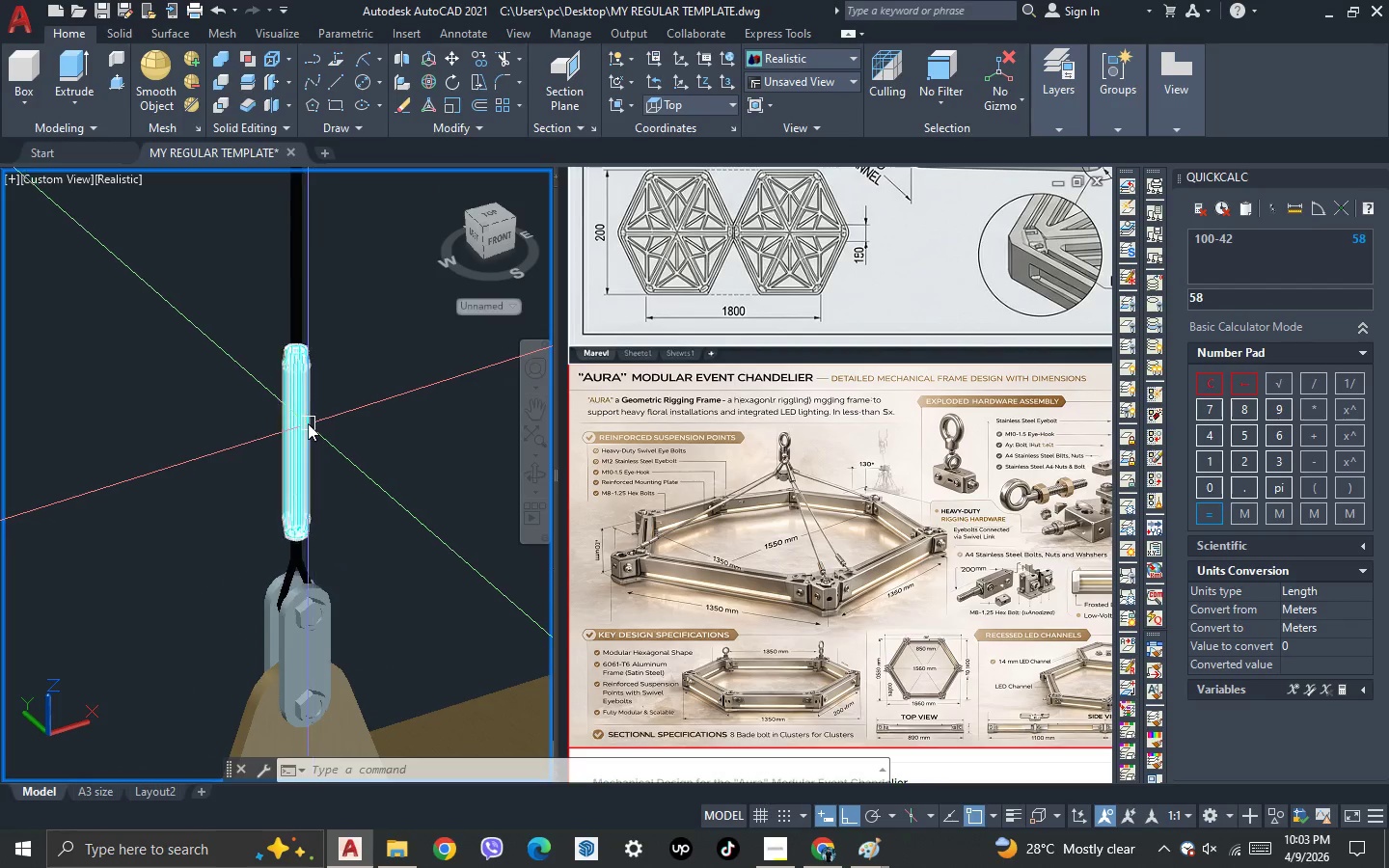 
left_click([308, 423])
 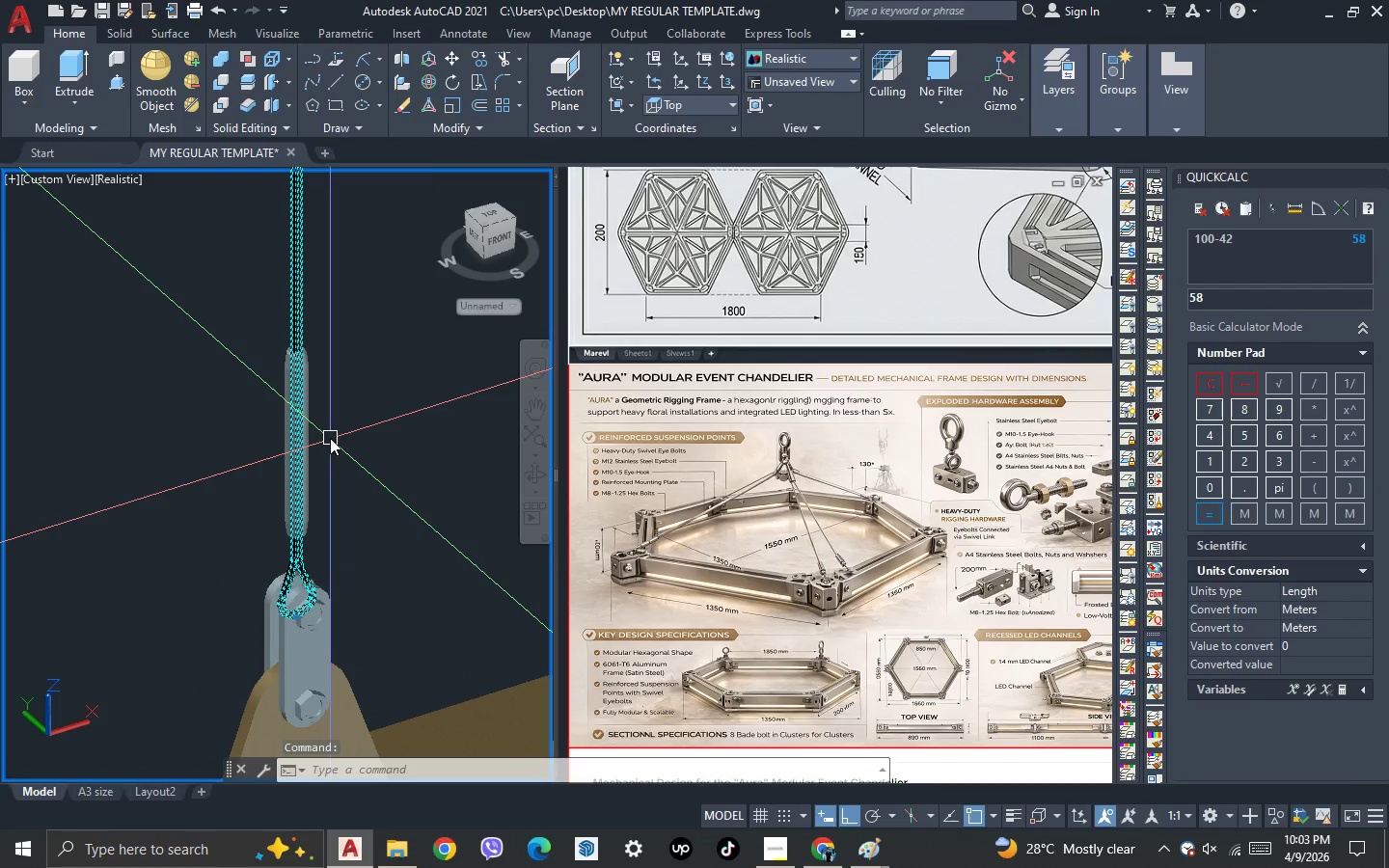 
key(Escape)
 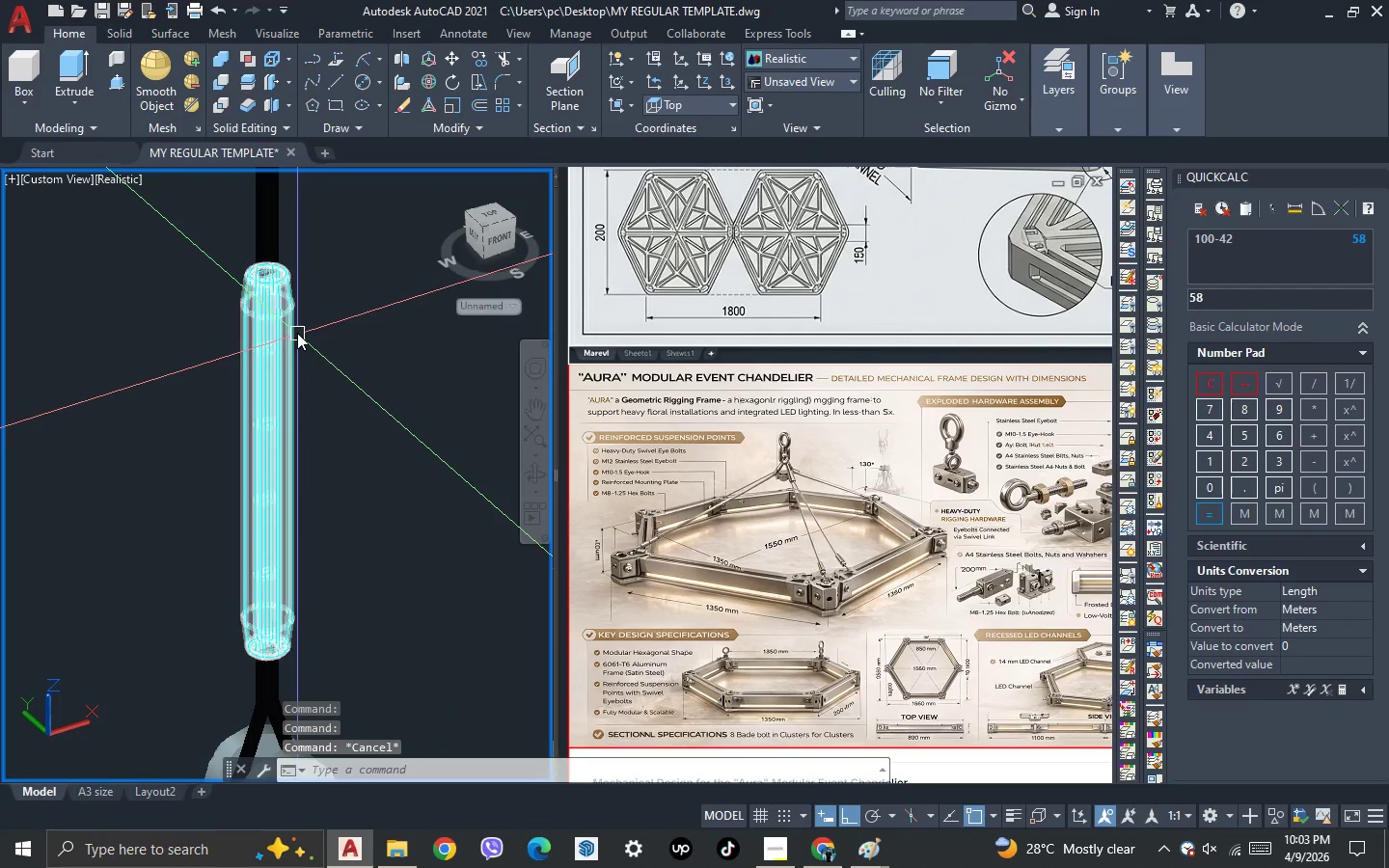 
scroll: coordinate [321, 421], scroll_direction: up, amount: 2.0
 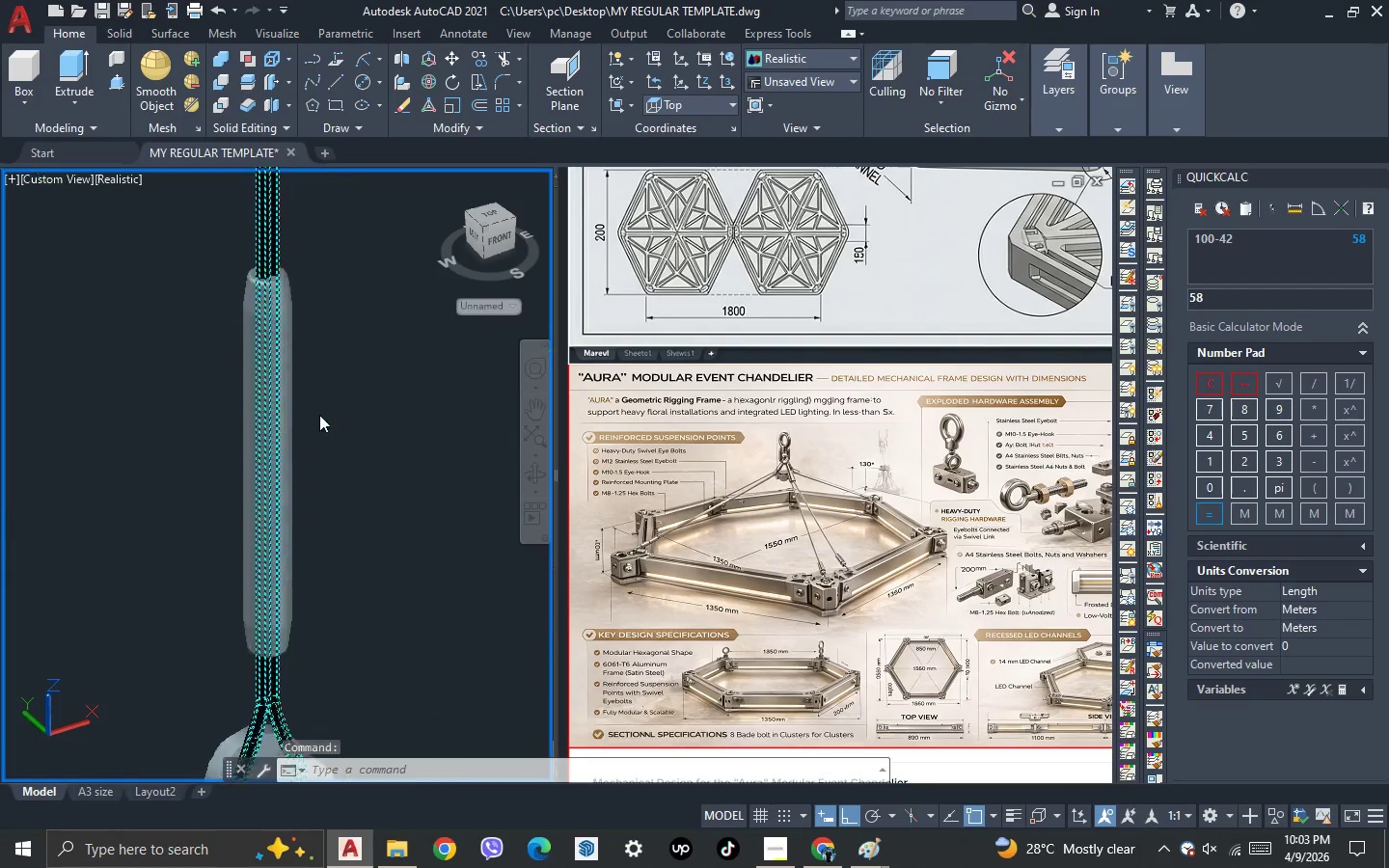 
left_click([296, 330])
 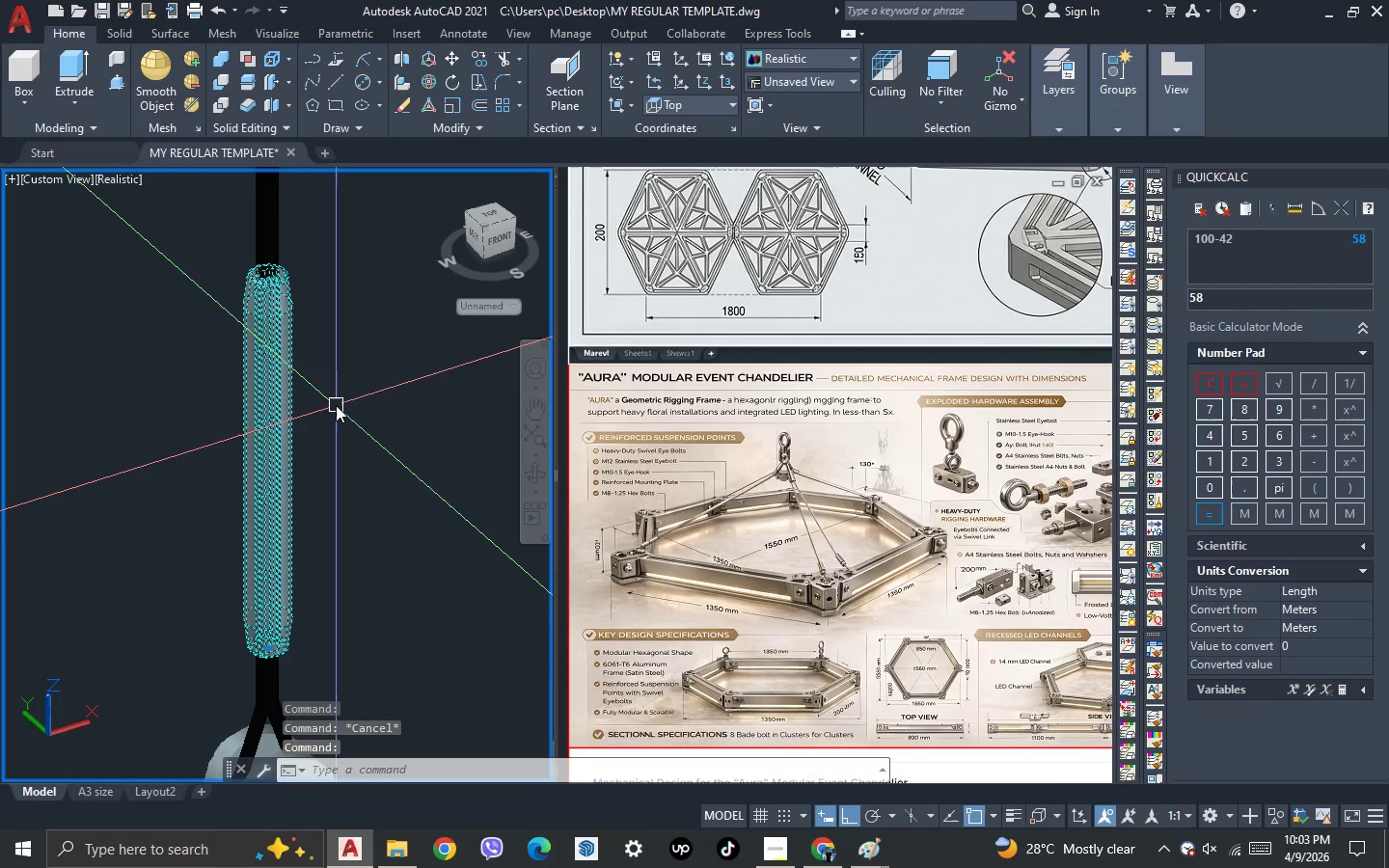 
type(co)
 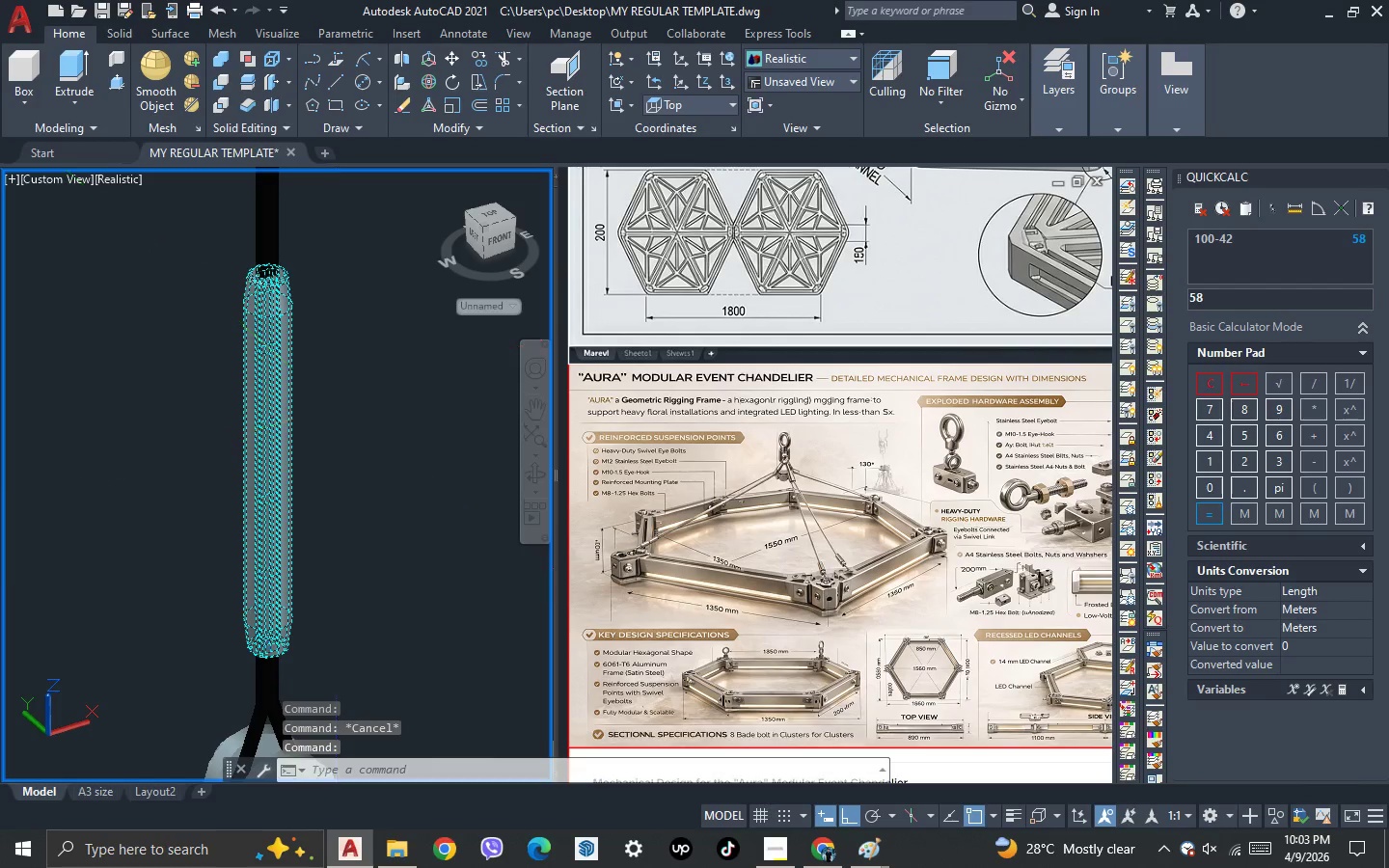 
key(Space)
 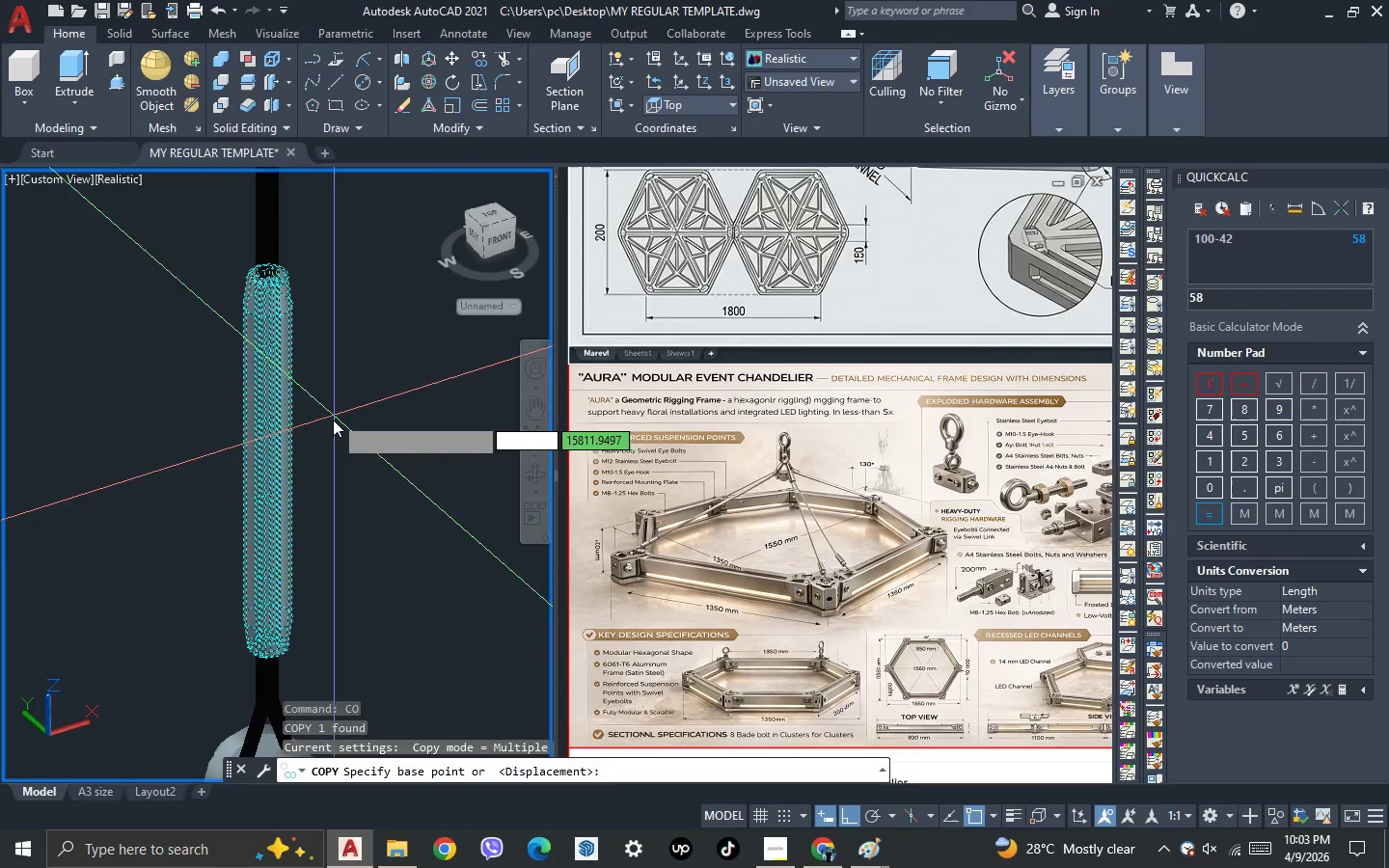 
left_click_drag(start_coordinate=[397, 474], to_coordinate=[397, 458])
 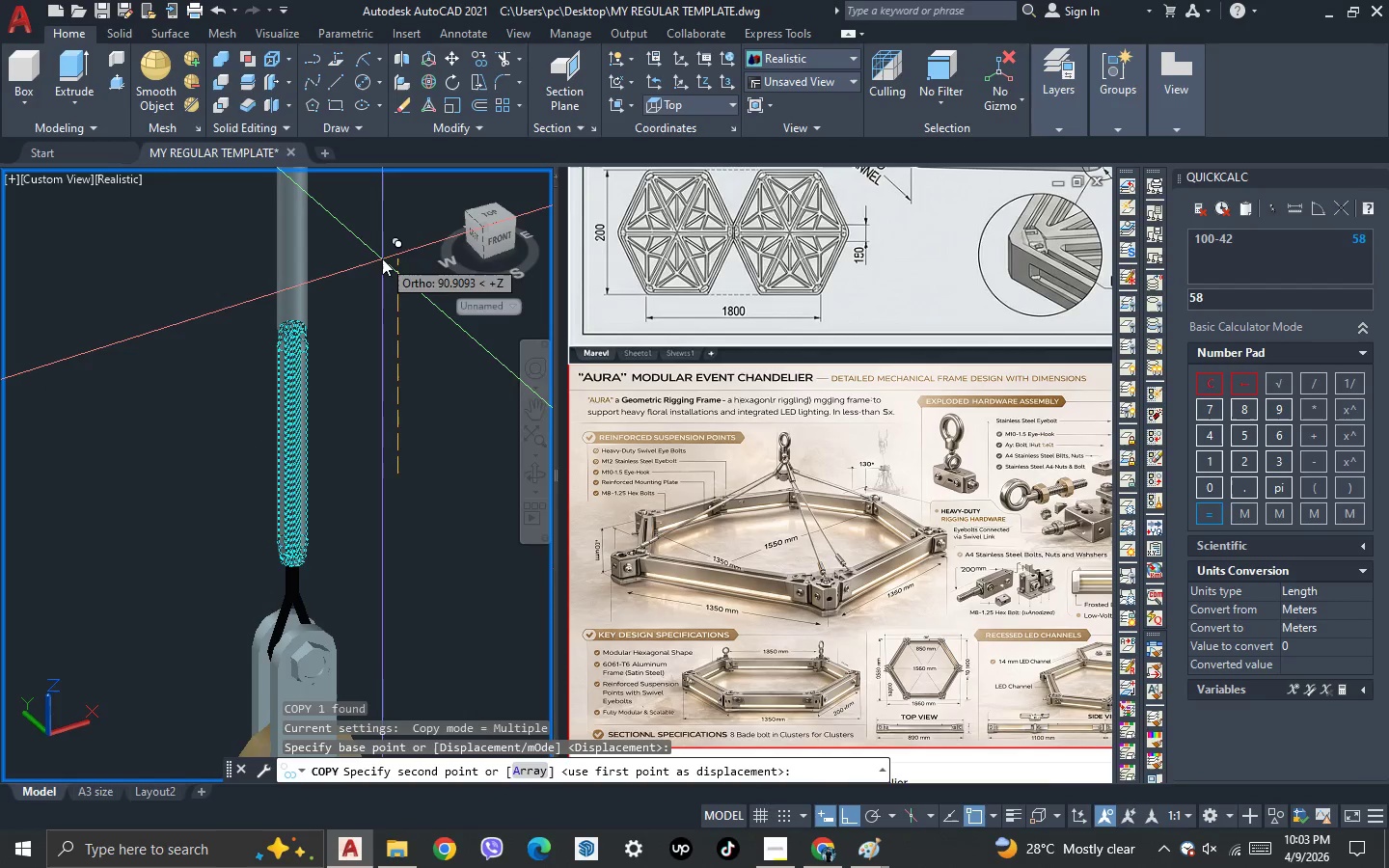 
scroll: coordinate [352, 290], scroll_direction: down, amount: 2.0
 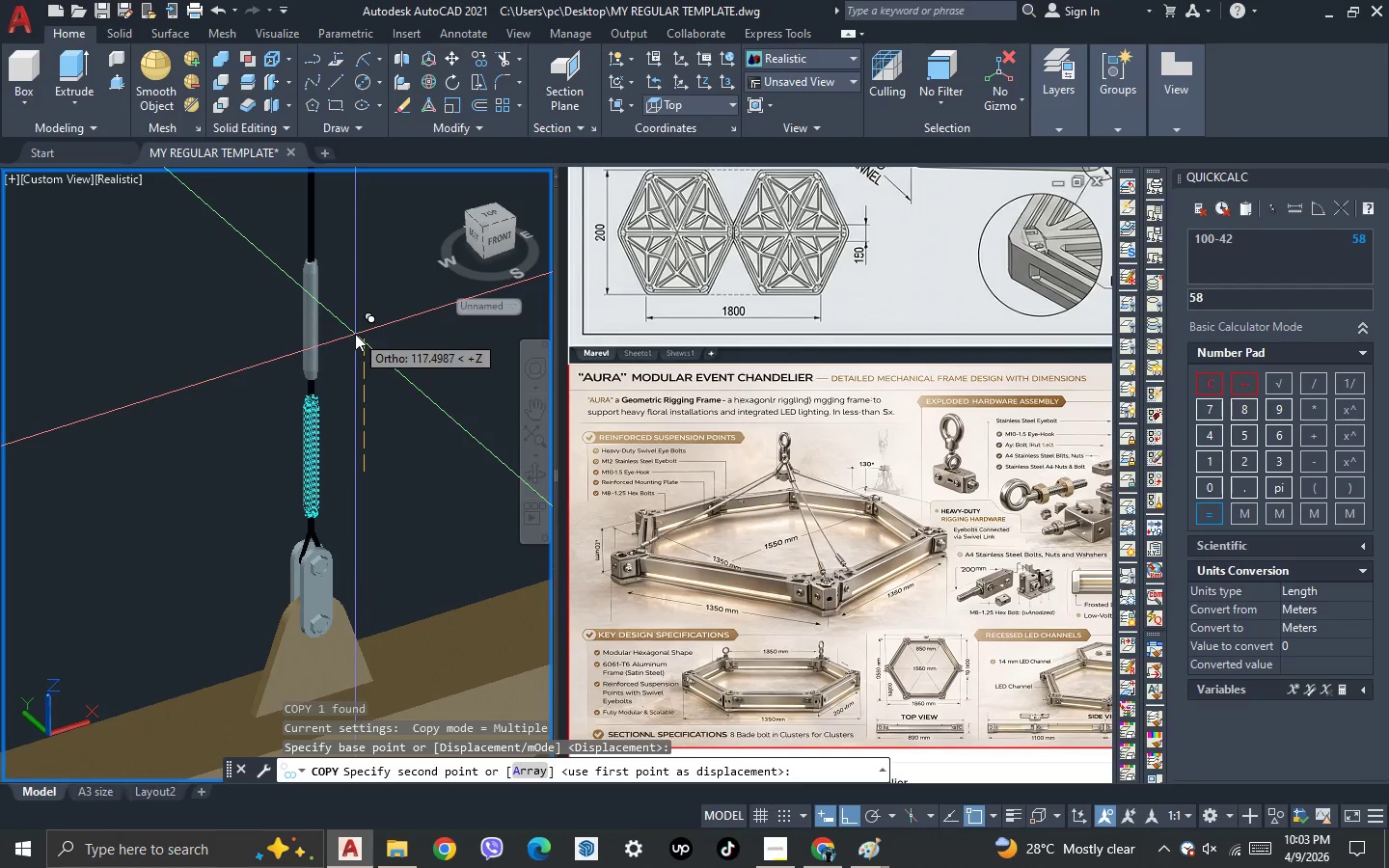 
left_click([355, 334])
 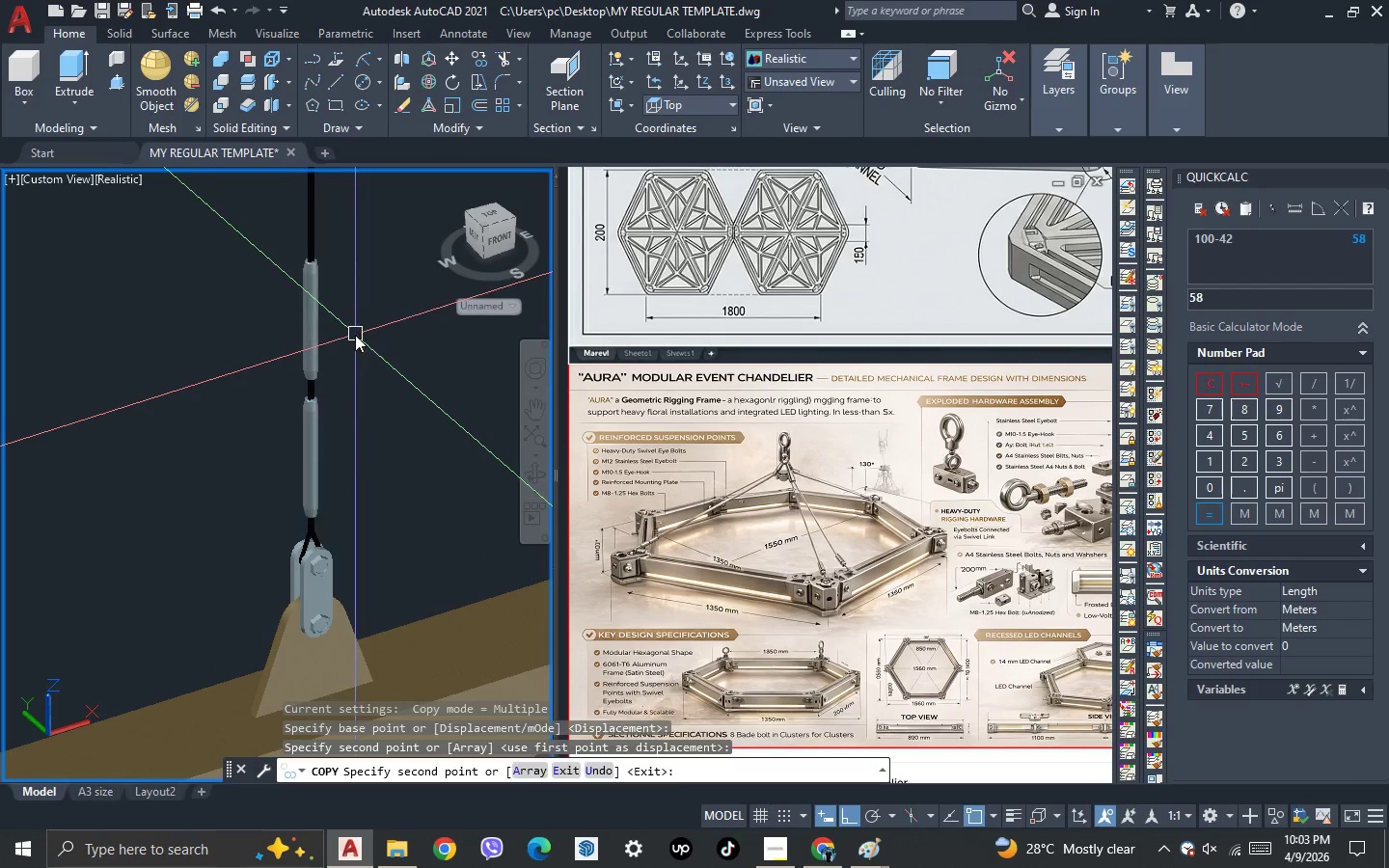 
key(Escape)
 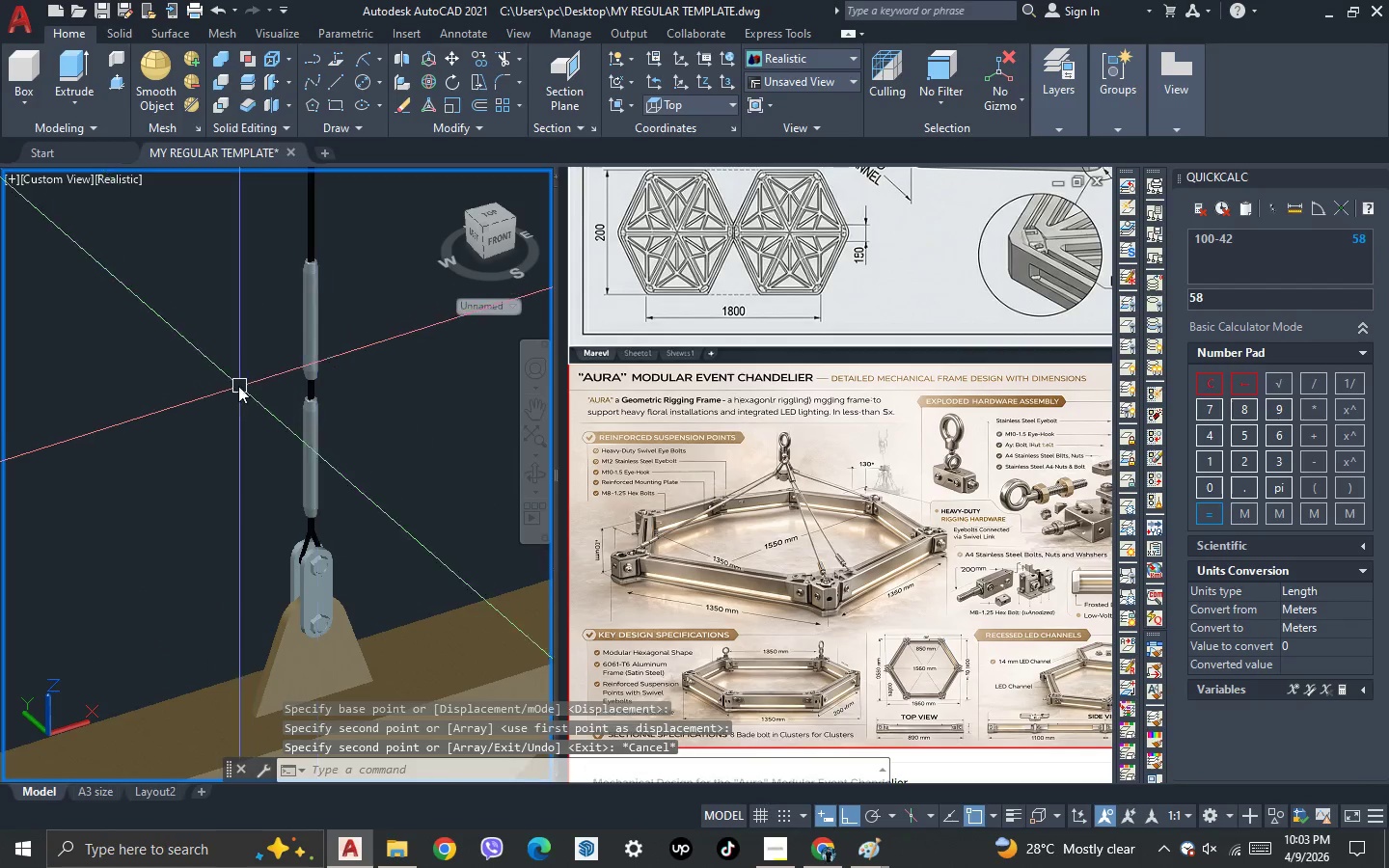 
scroll: coordinate [179, 377], scroll_direction: down, amount: 4.0
 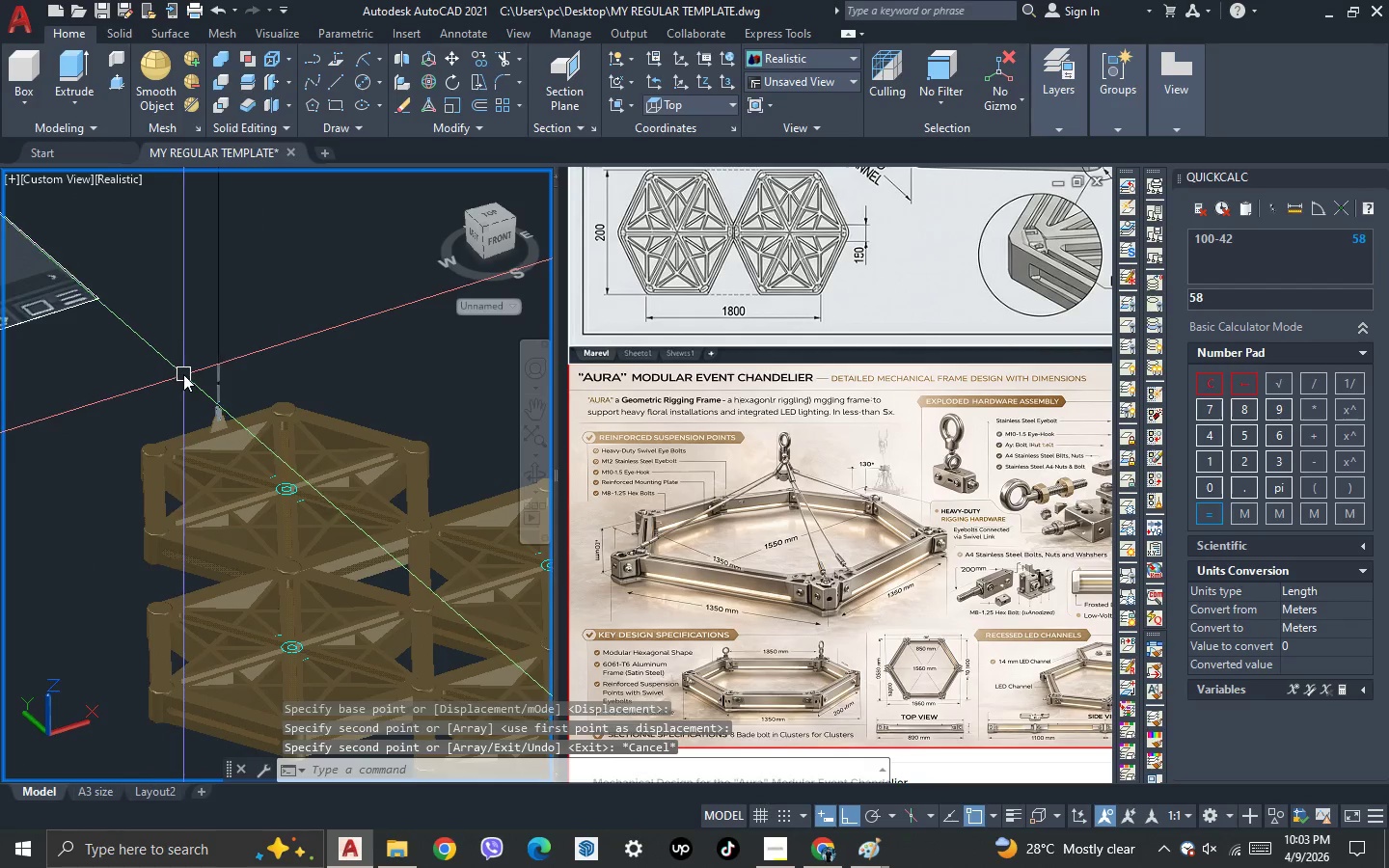 
scroll: coordinate [276, 379], scroll_direction: up, amount: 6.0
 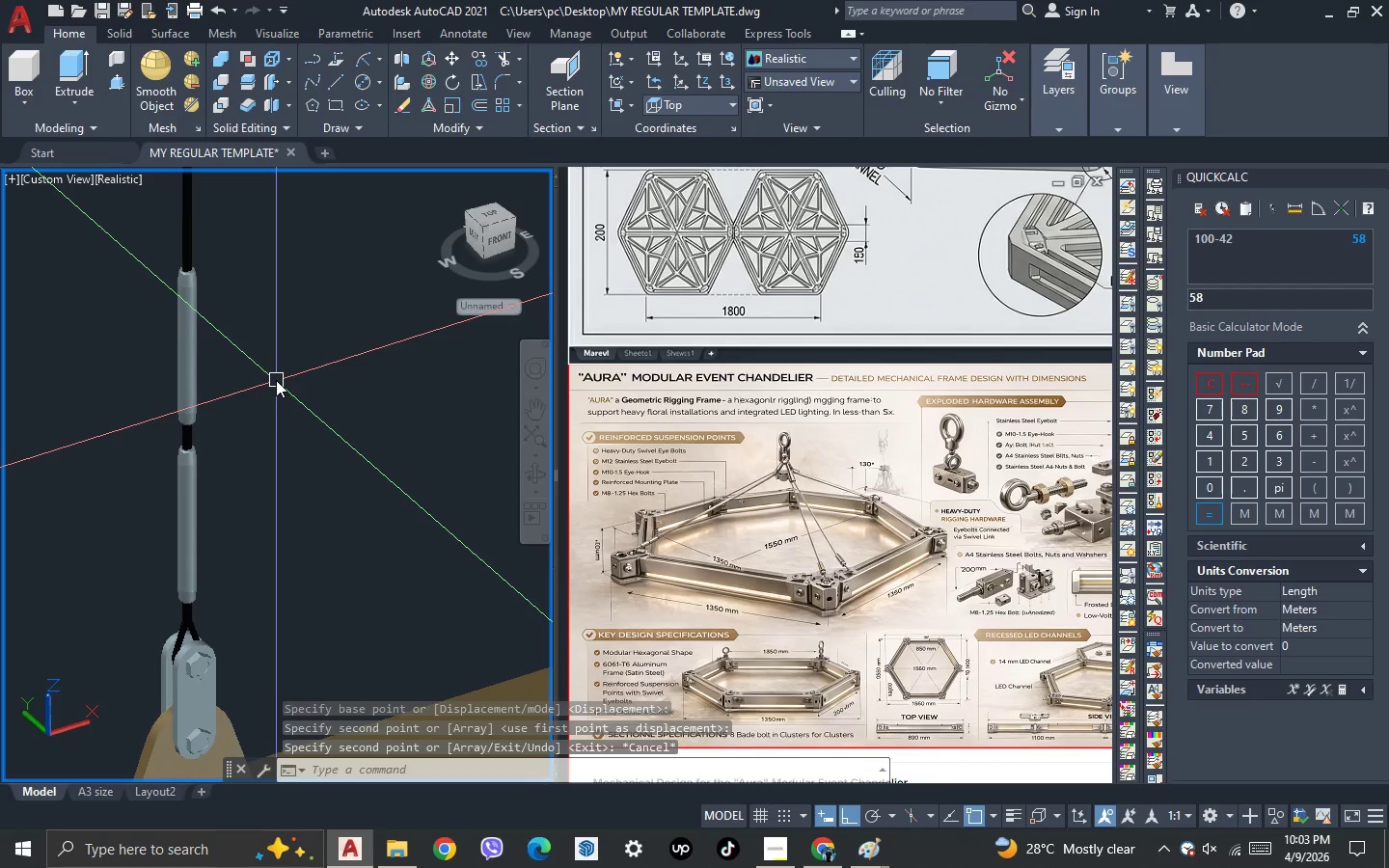 
key(3)
 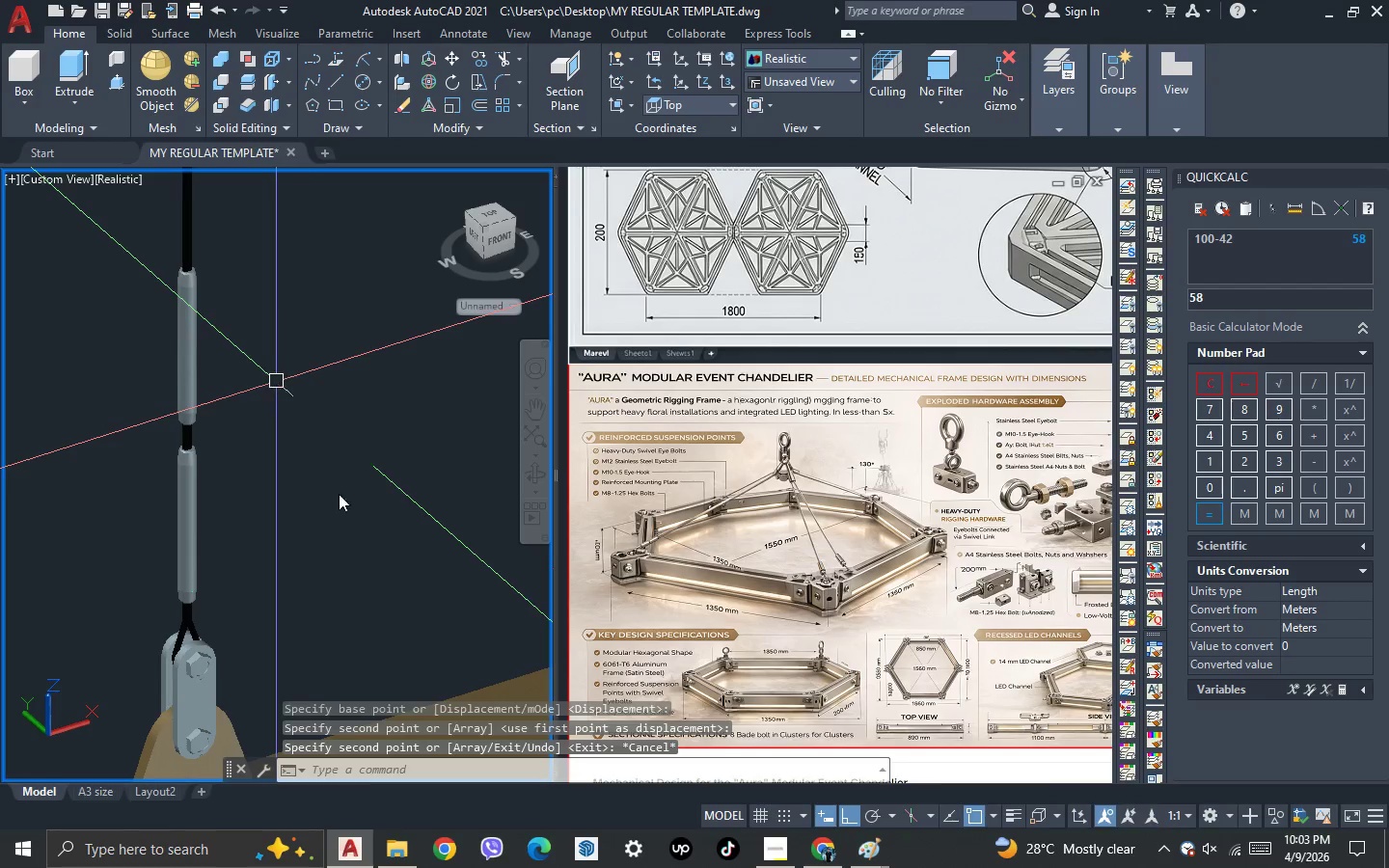 
key(Space)
 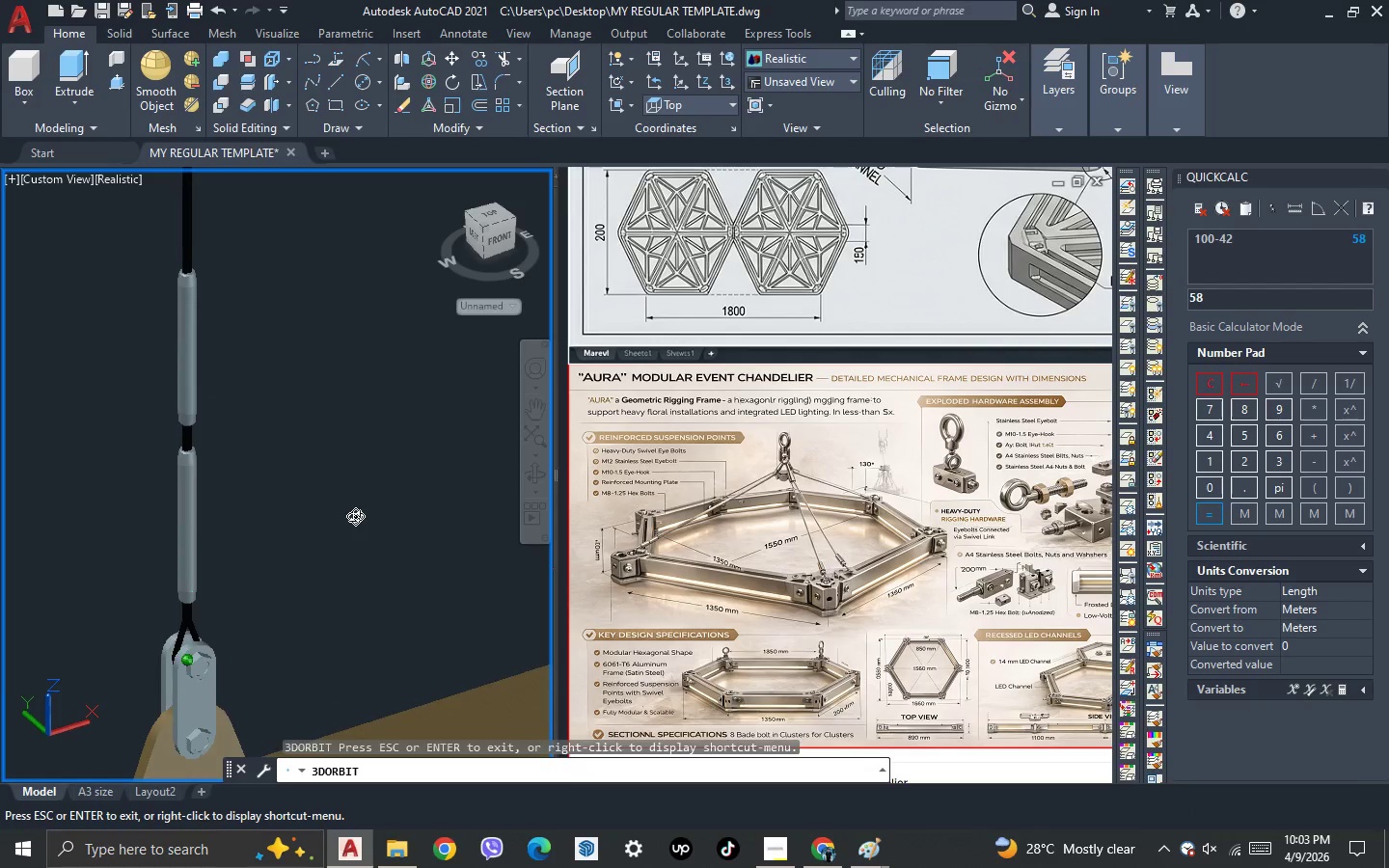 
left_click_drag(start_coordinate=[358, 515], to_coordinate=[356, 505])
 